 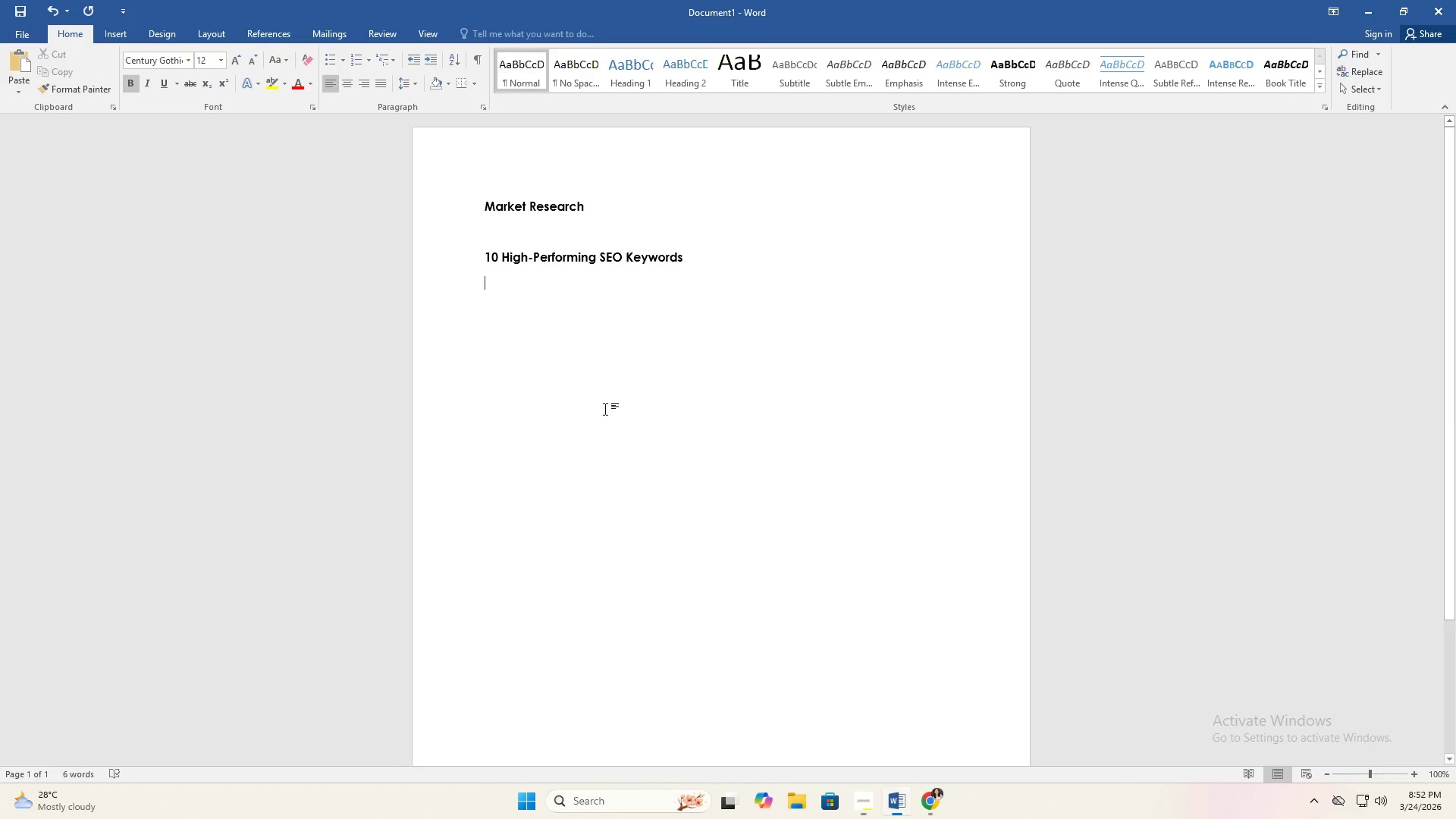 
key(1)
 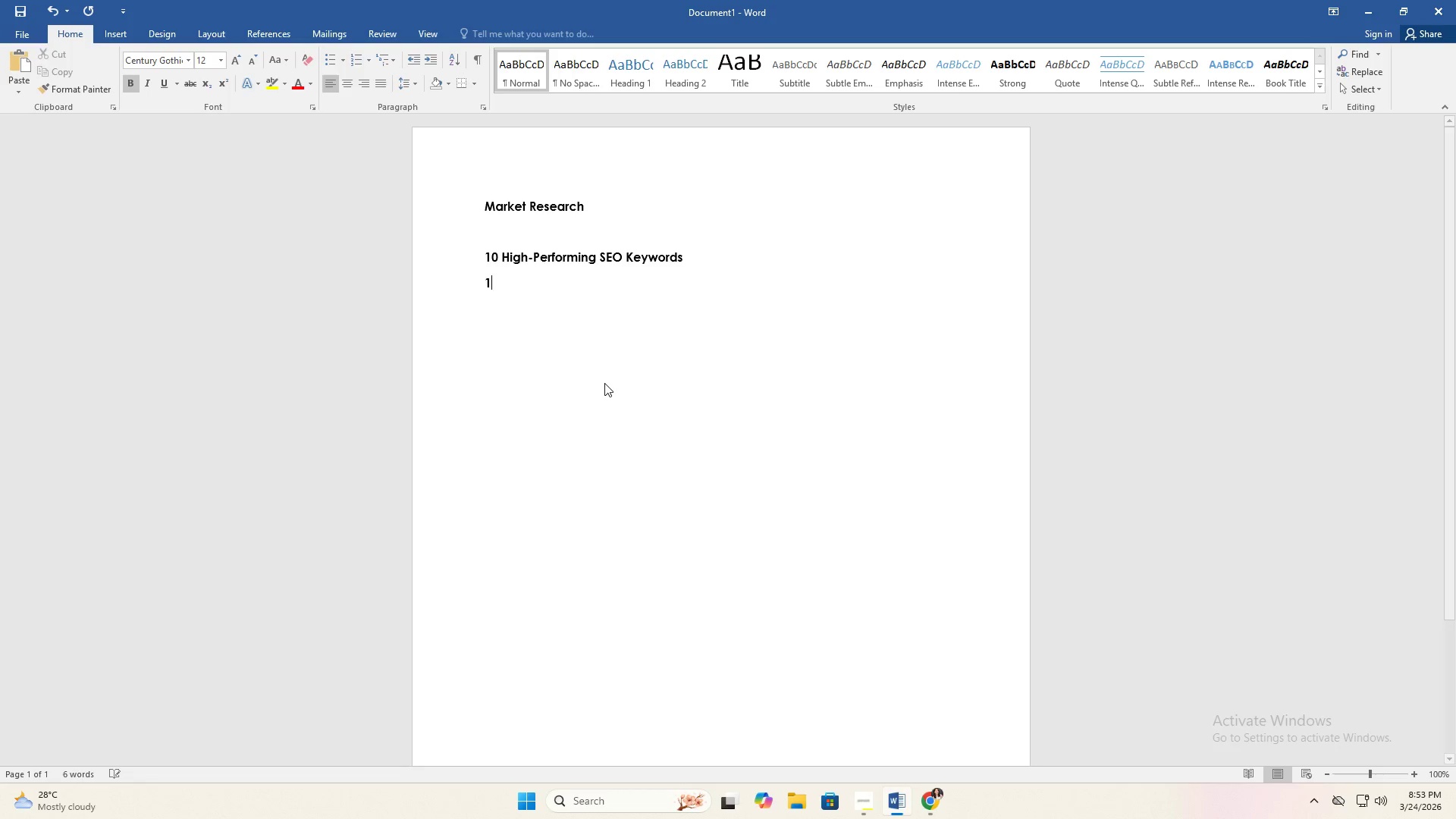 
key(Period)
 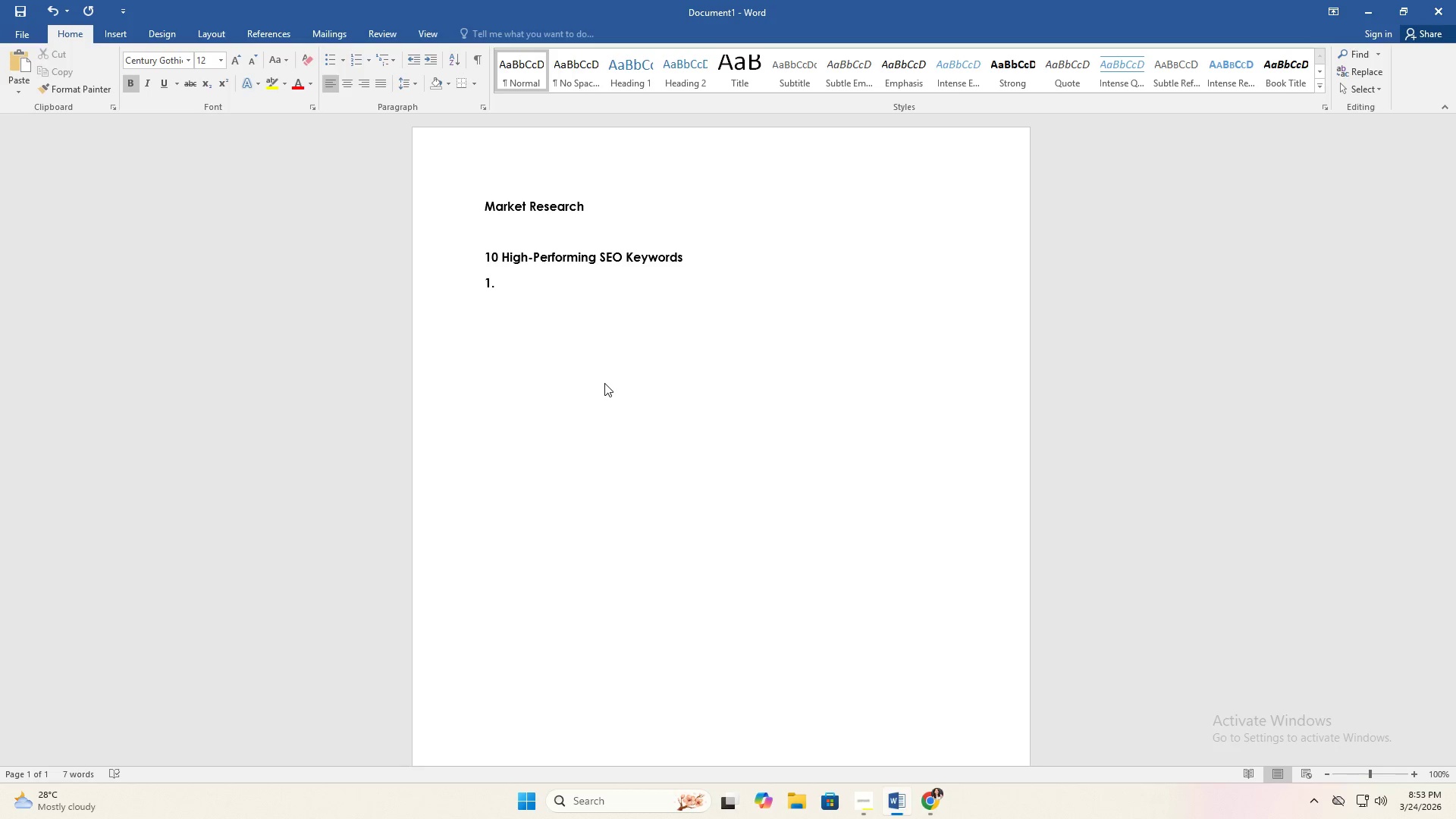 
key(Space)
 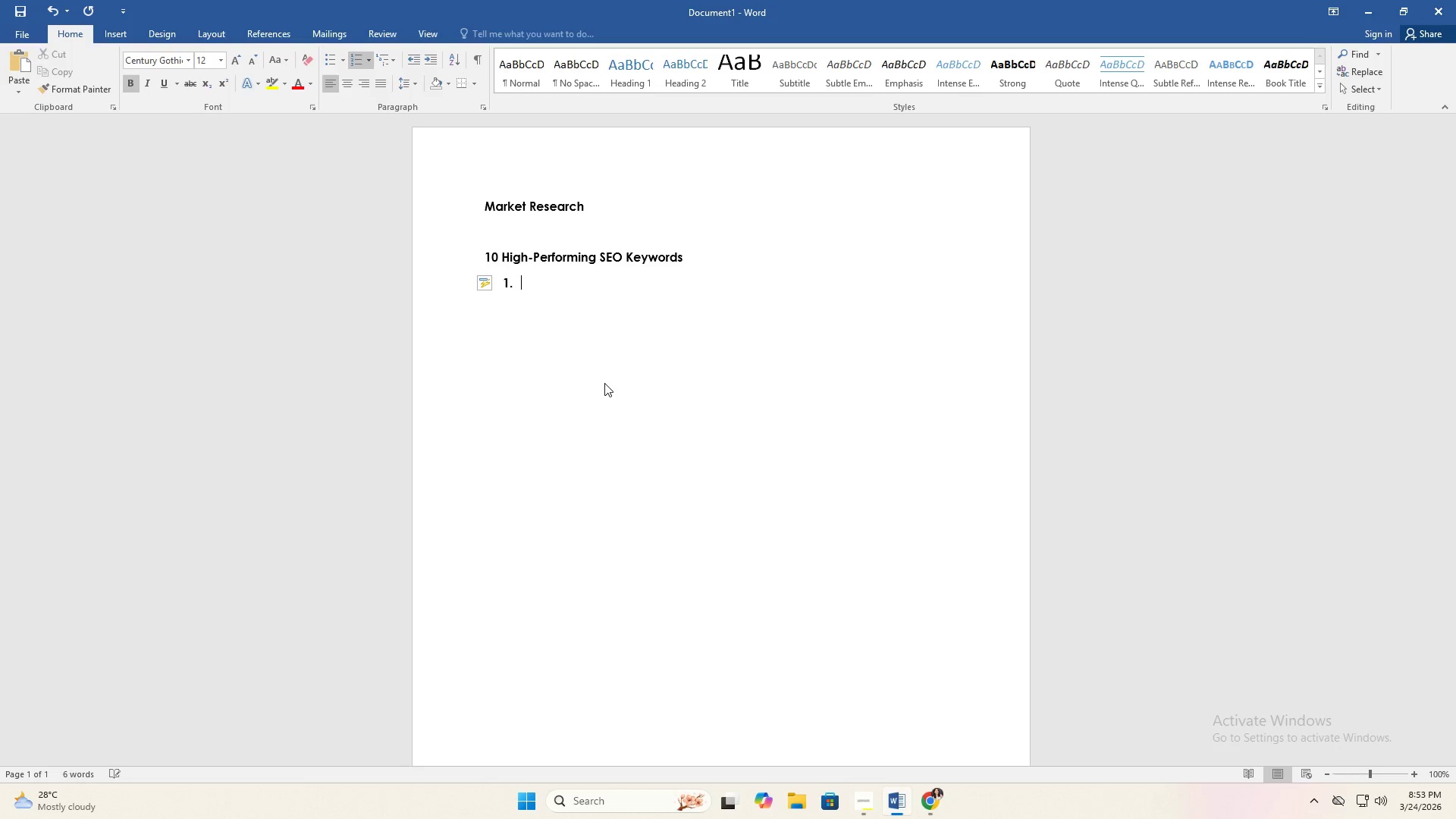 
key(Control+V)
 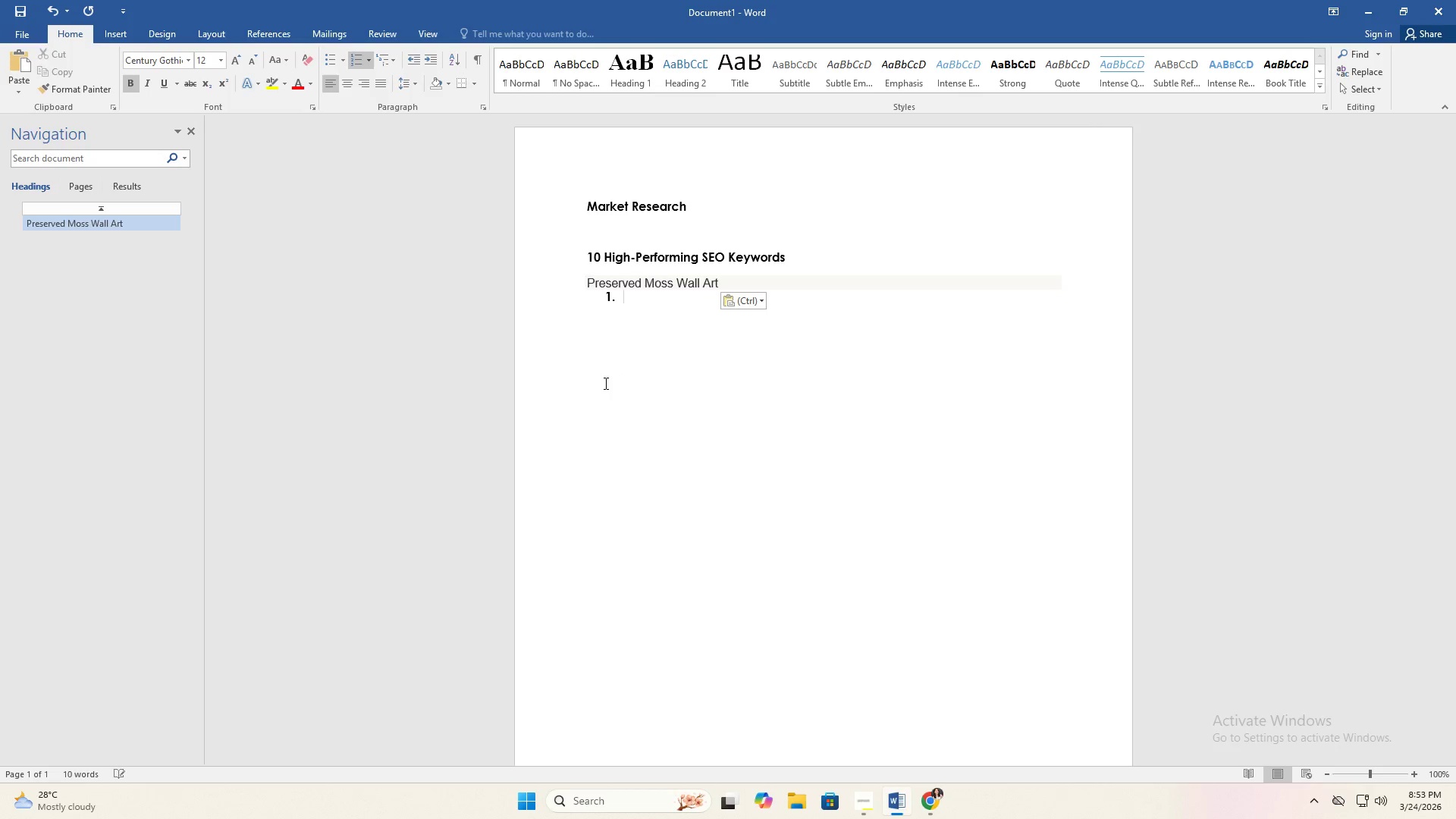 
key(Control+ControlLeft)
 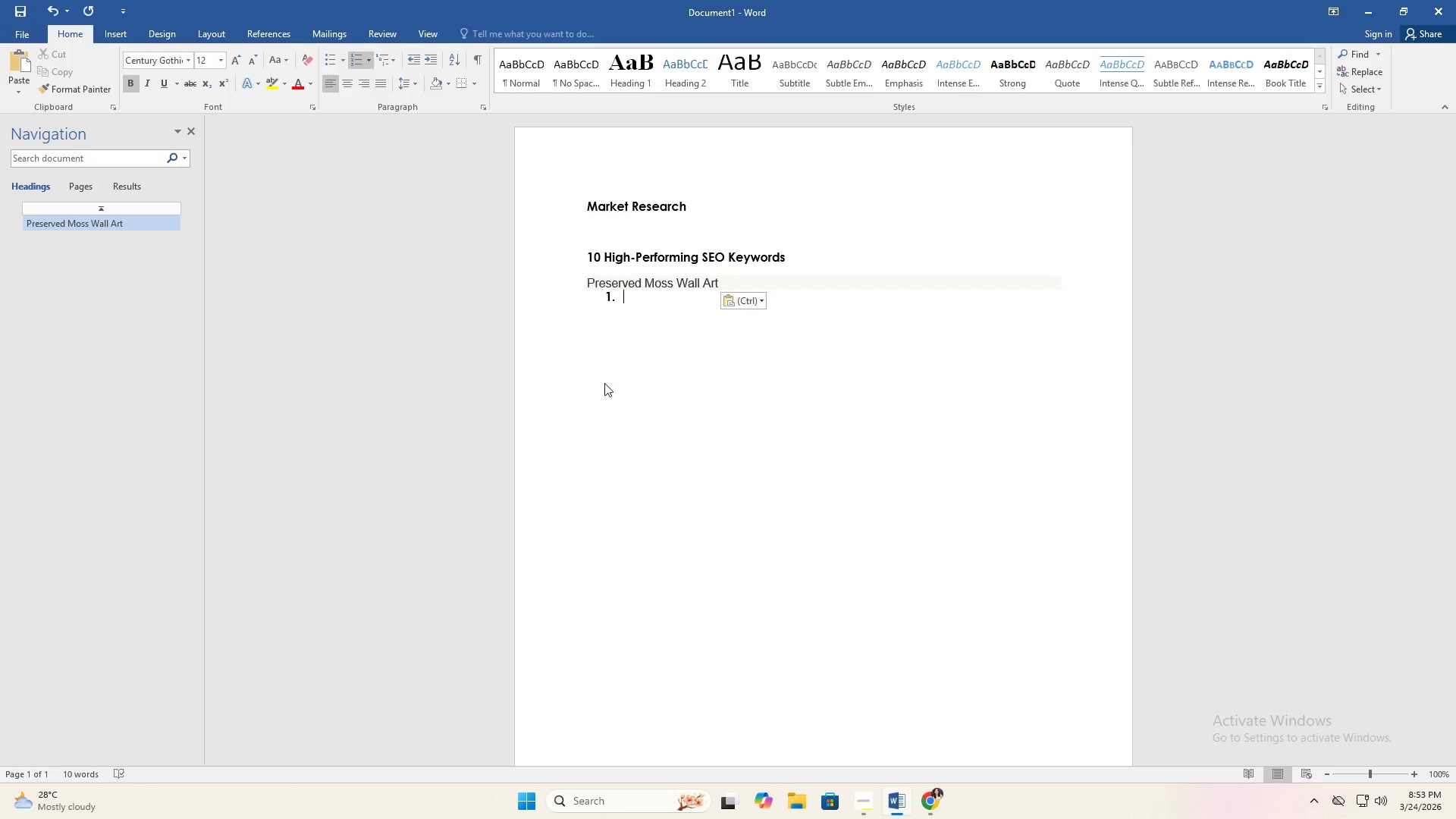 
key(Control+Z)
 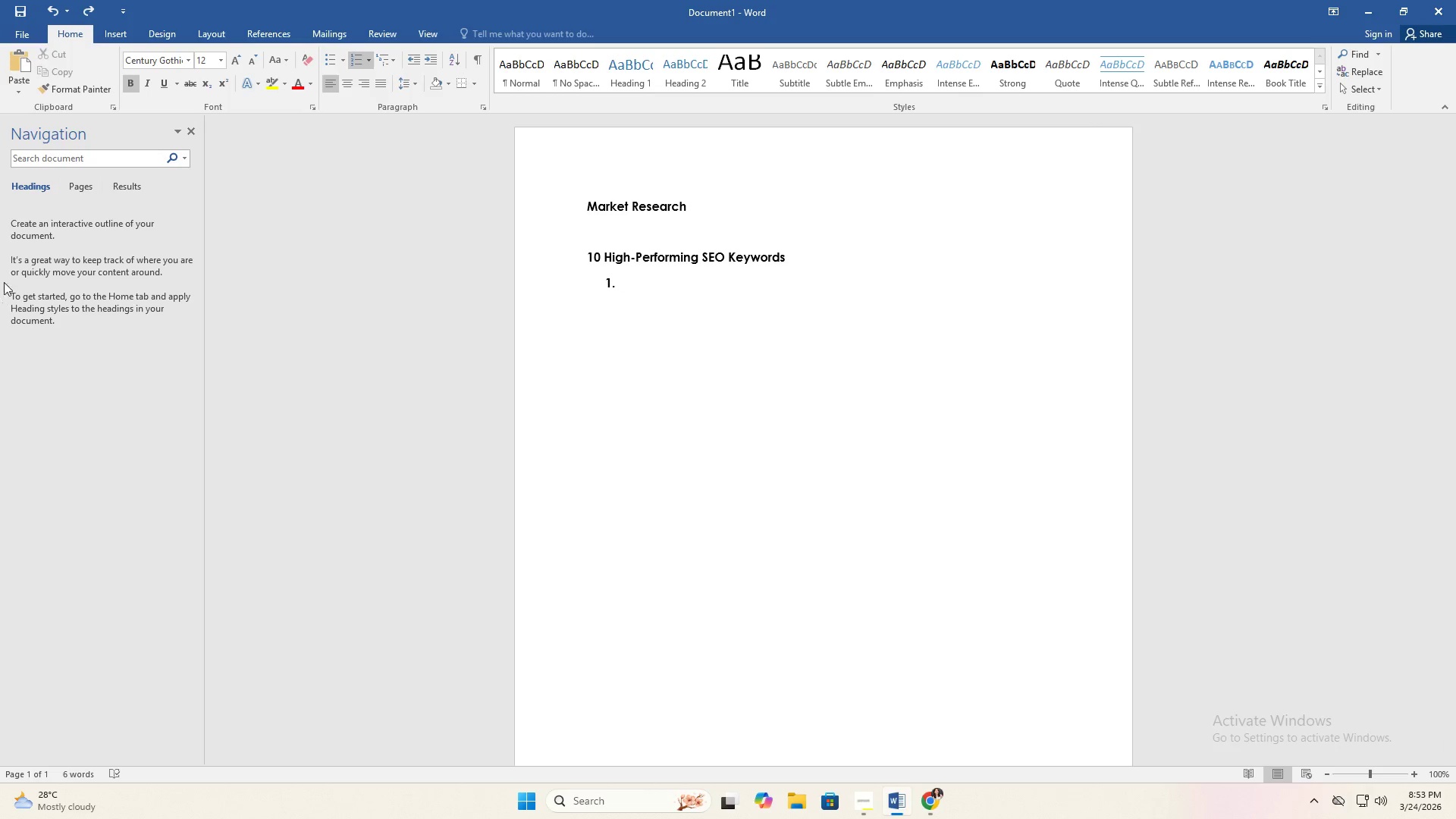 
left_click([189, 136])
 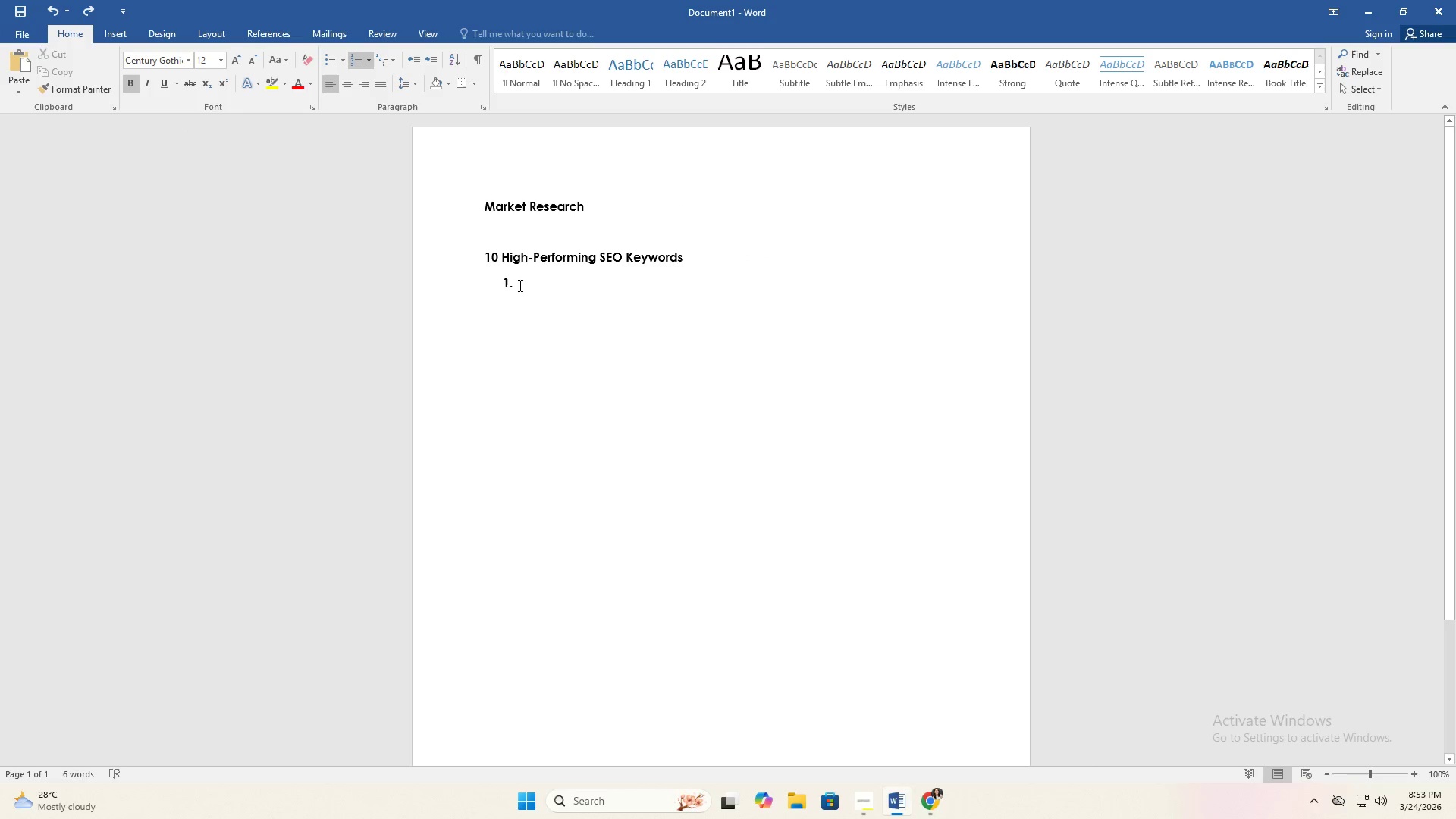 
right_click([558, 286])
 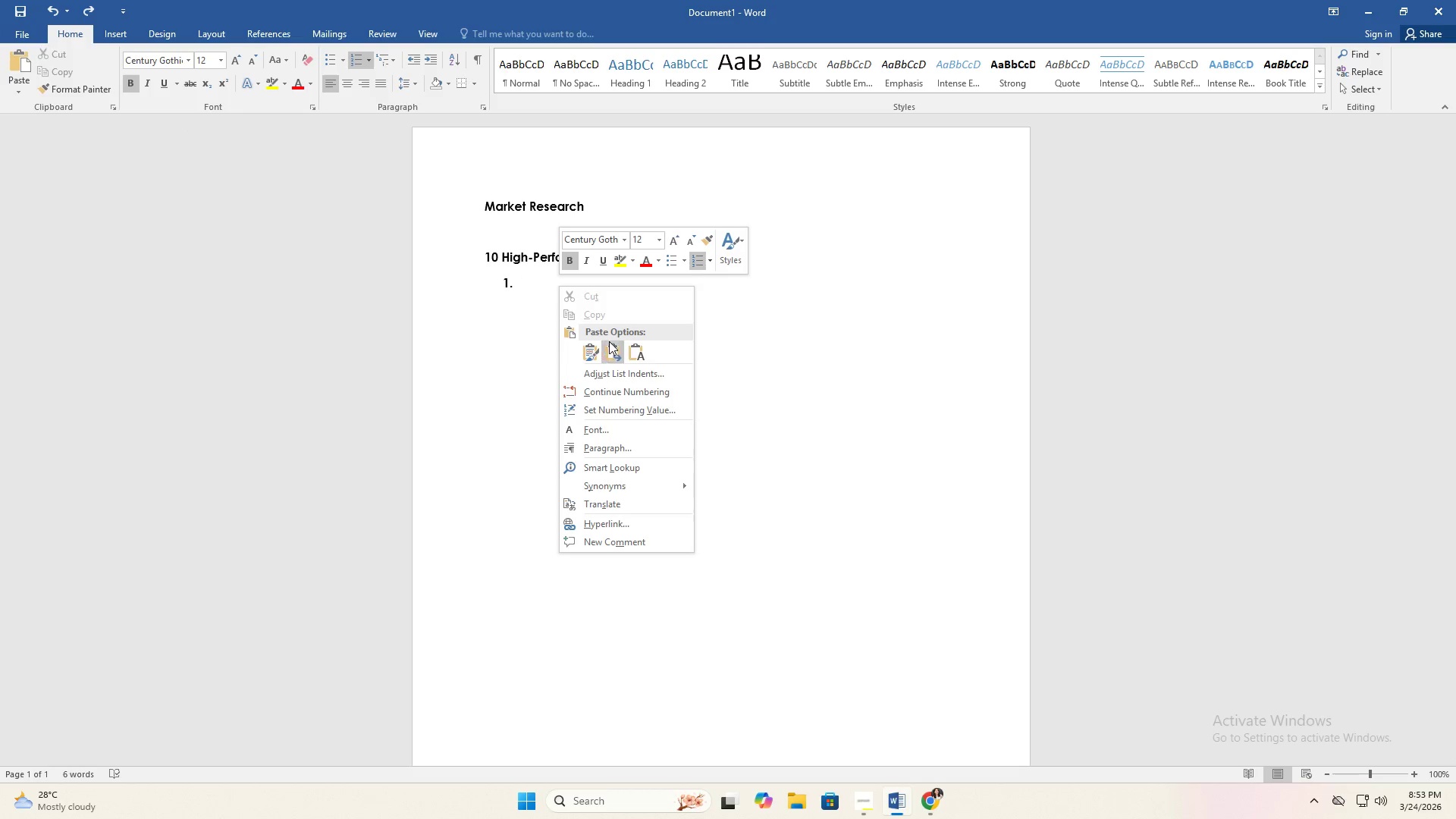 
left_click([635, 352])
 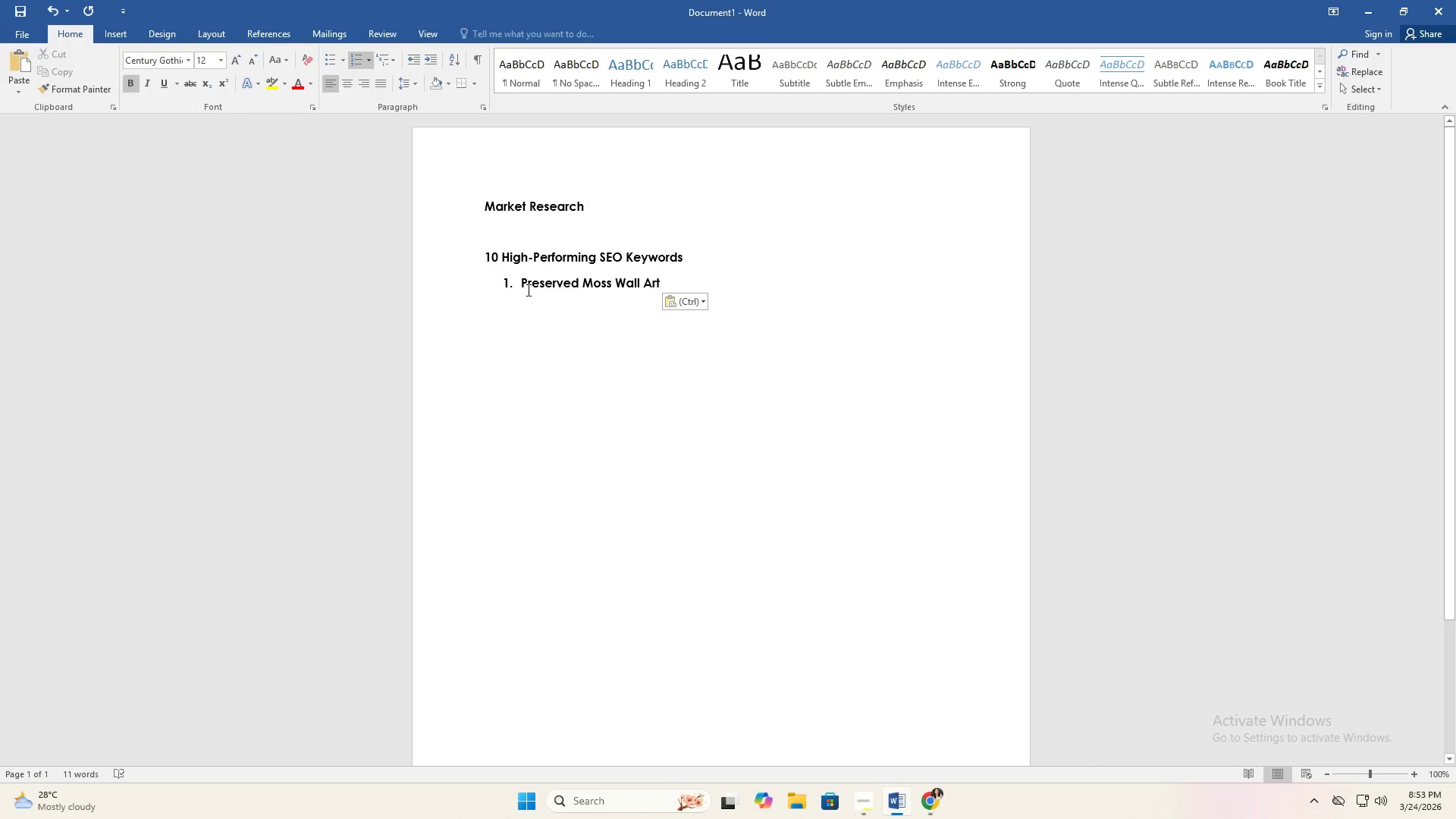 
left_click_drag(start_coordinate=[523, 287], to_coordinate=[674, 288])
 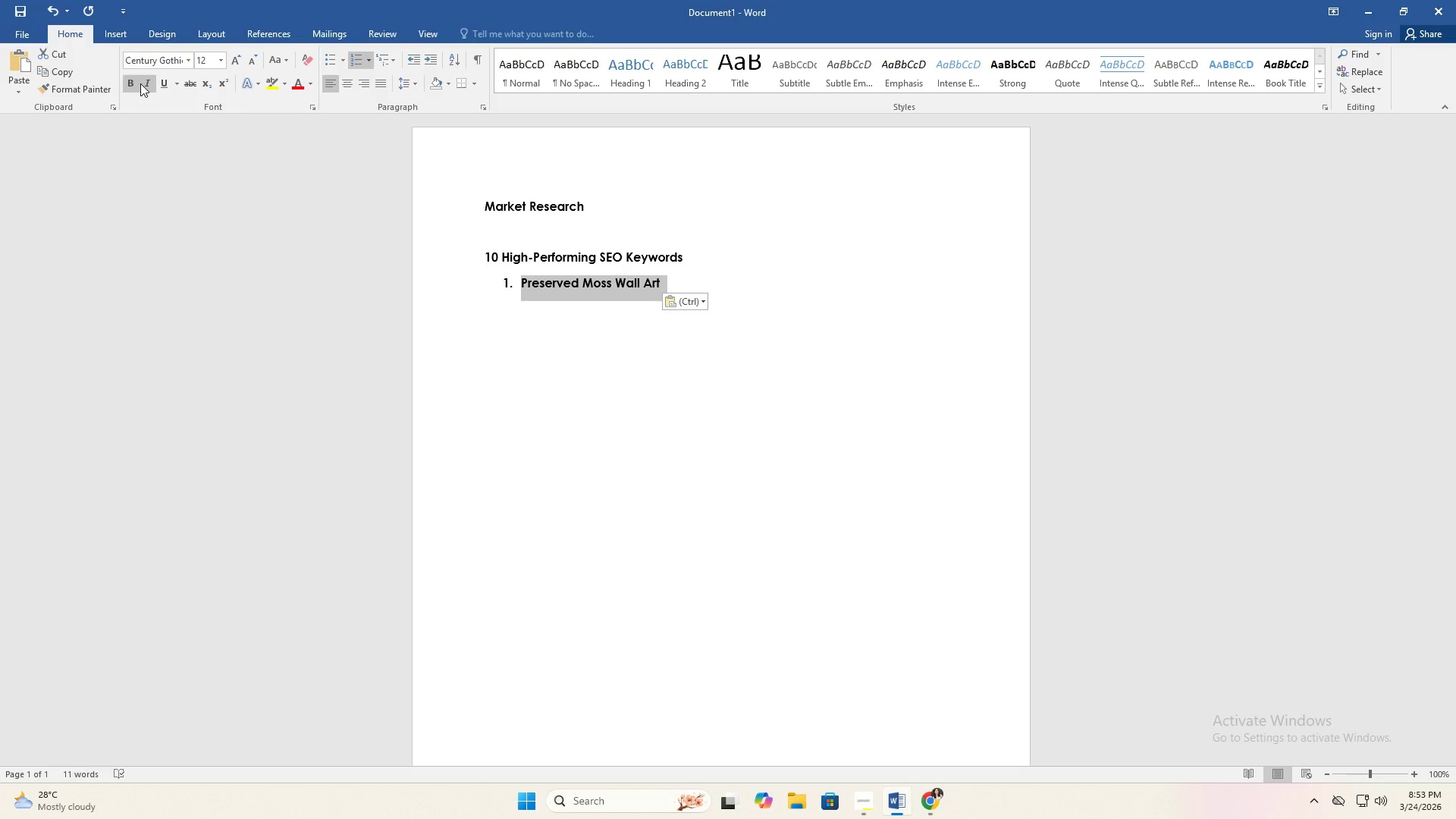 
left_click([134, 86])
 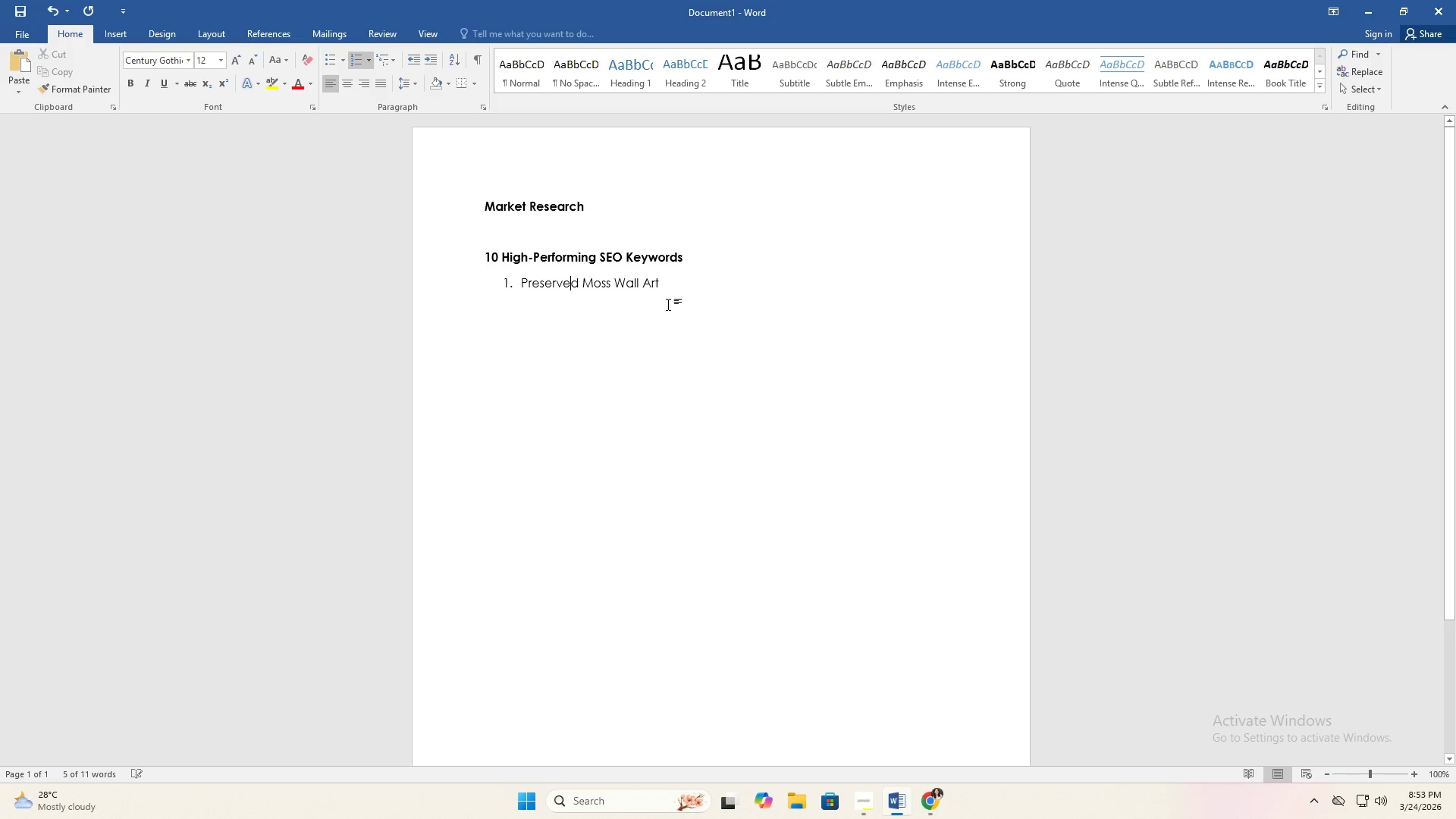 
left_click([673, 284])
 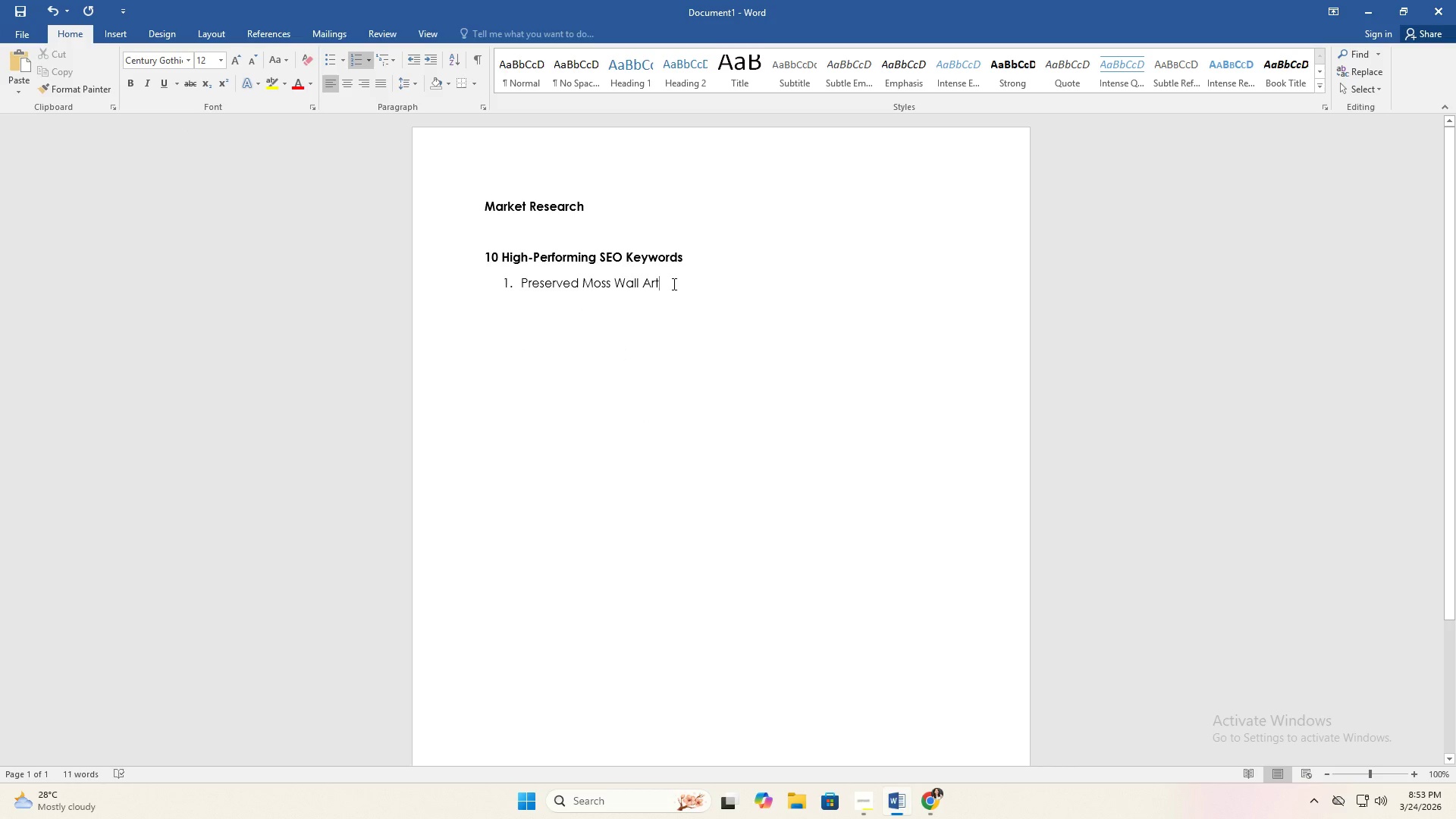 
key(Enter)
 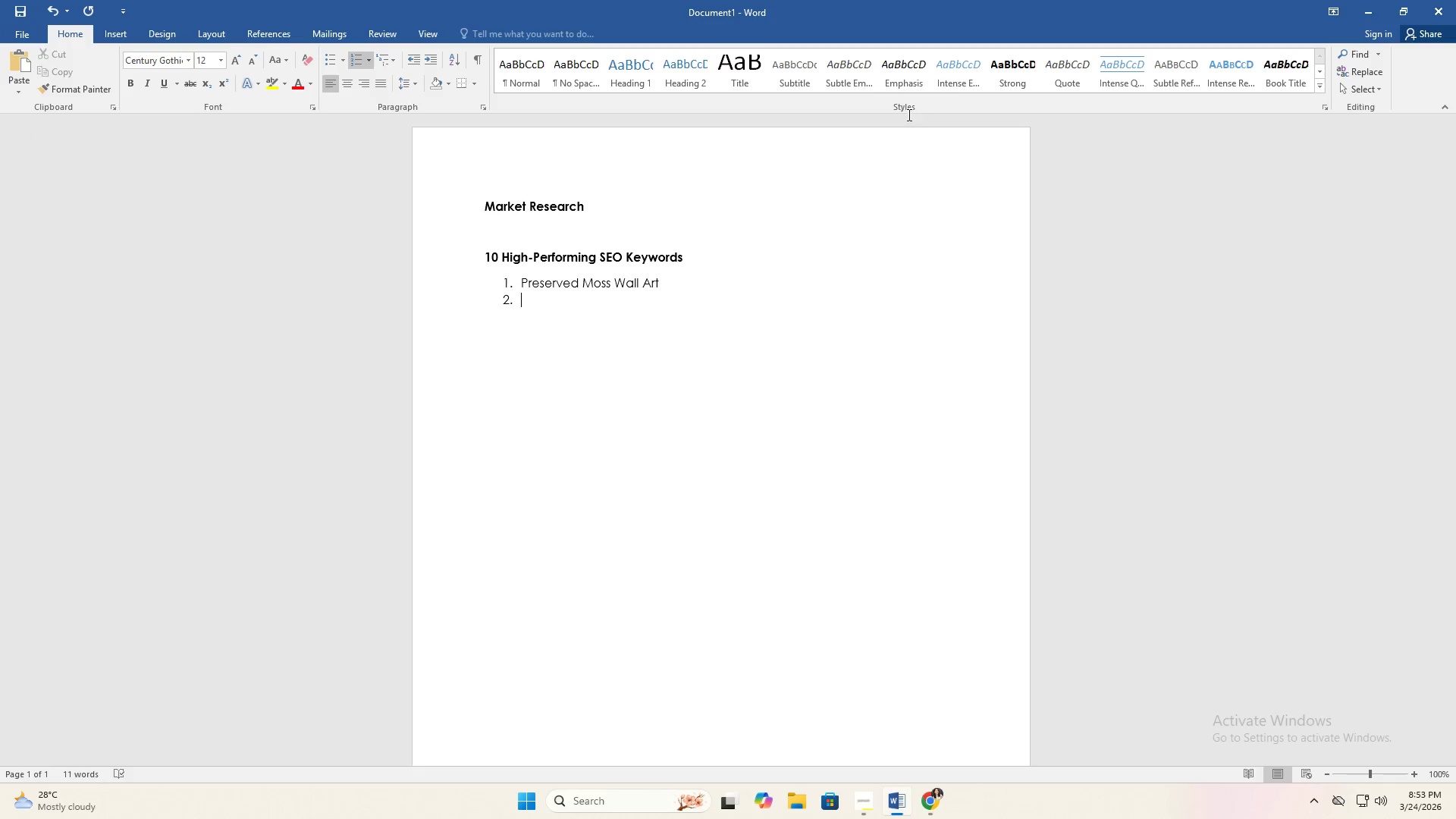 
key(Alt+Tab)
 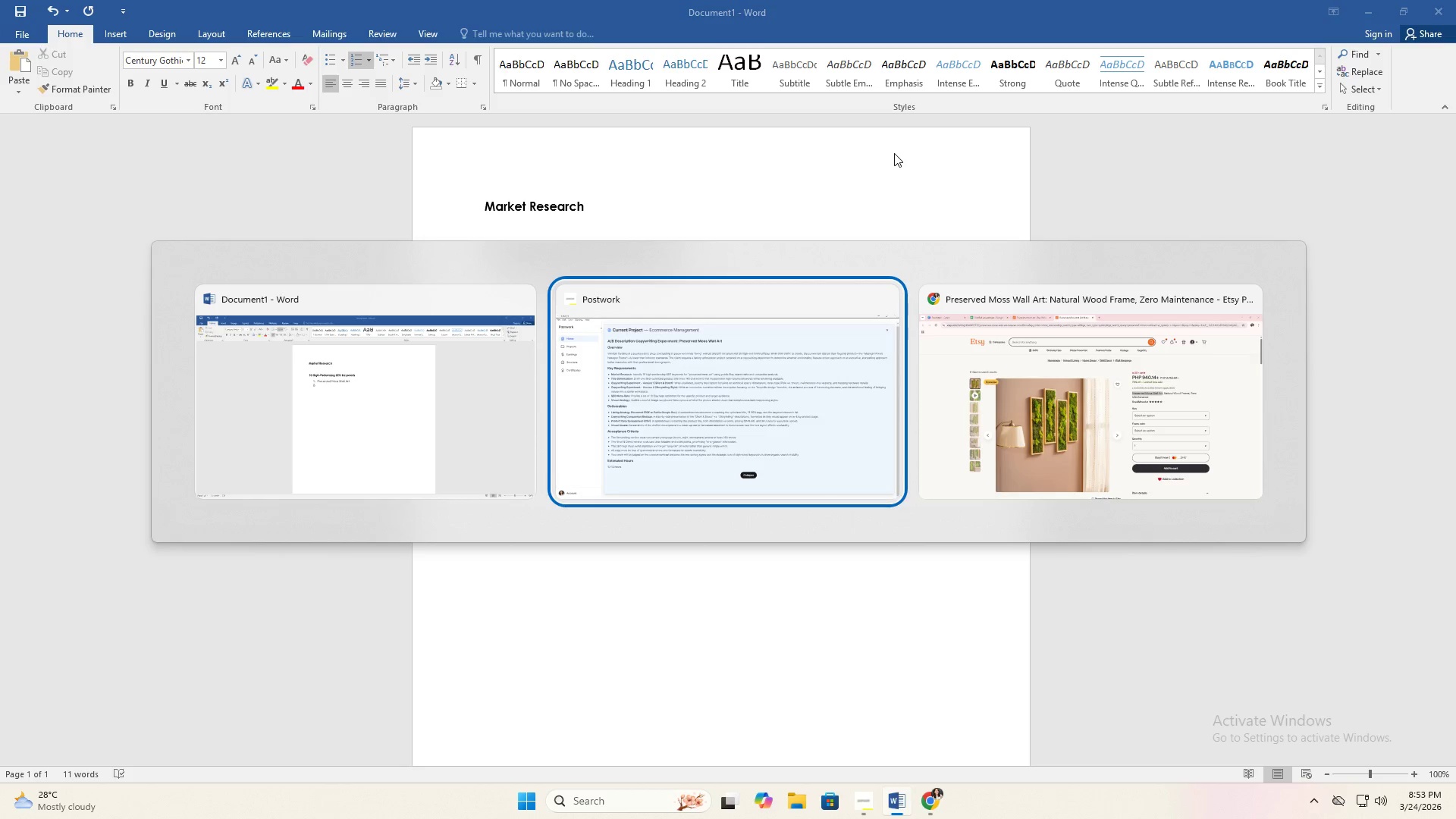 
key(Alt+Tab)
 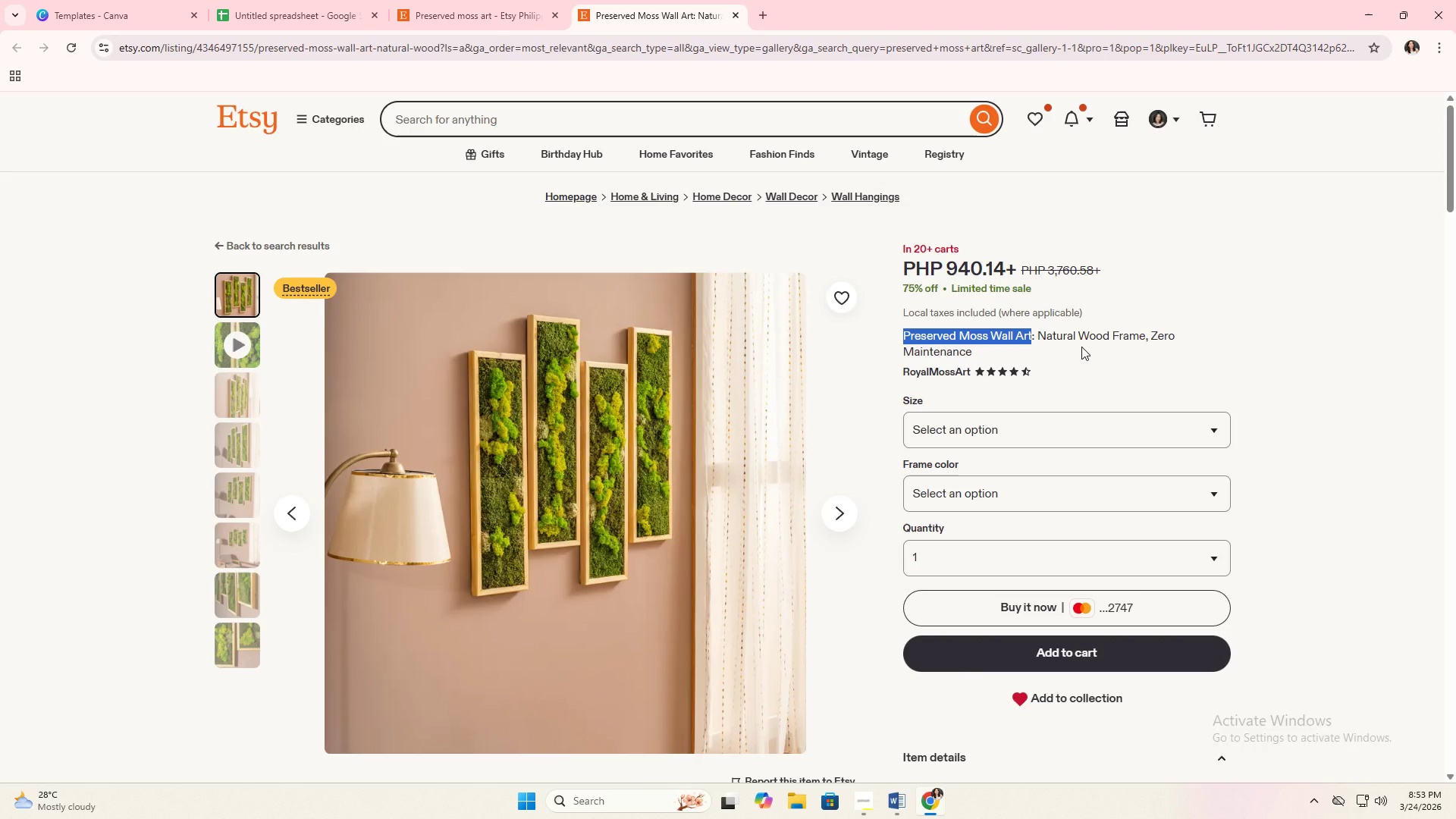 
left_click([1081, 347])
 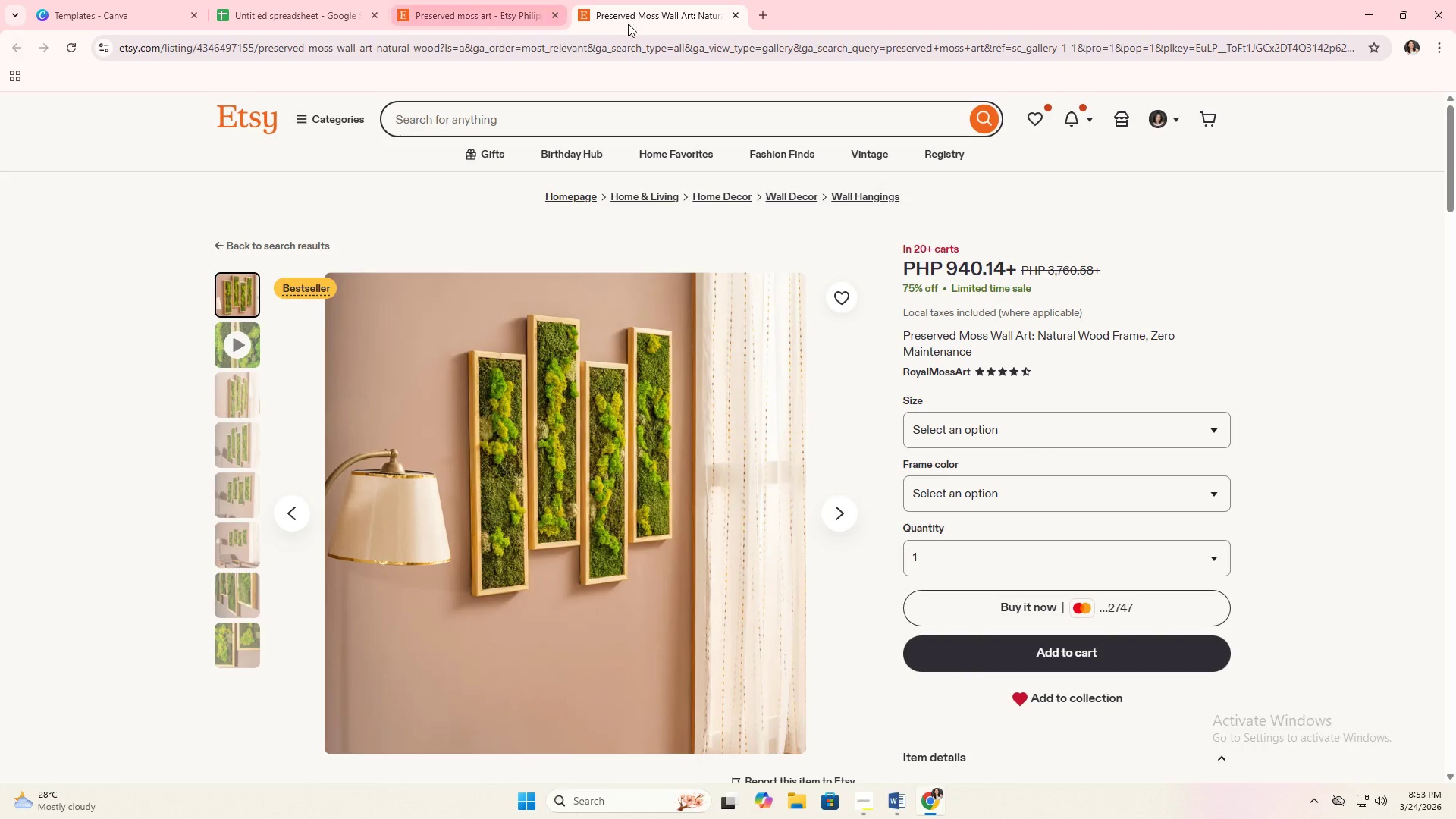 
left_click([733, 18])
 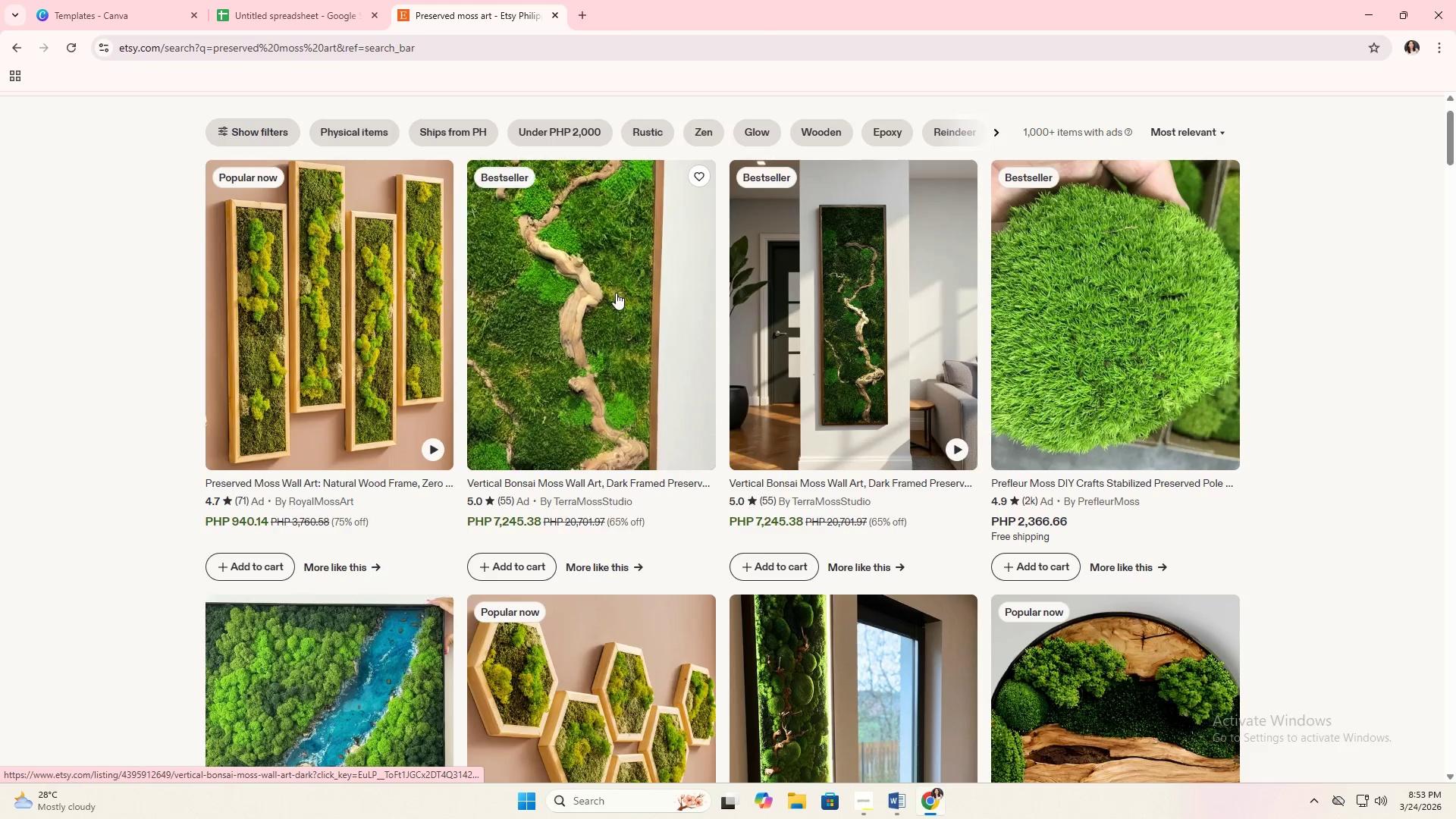 
left_click([616, 293])
 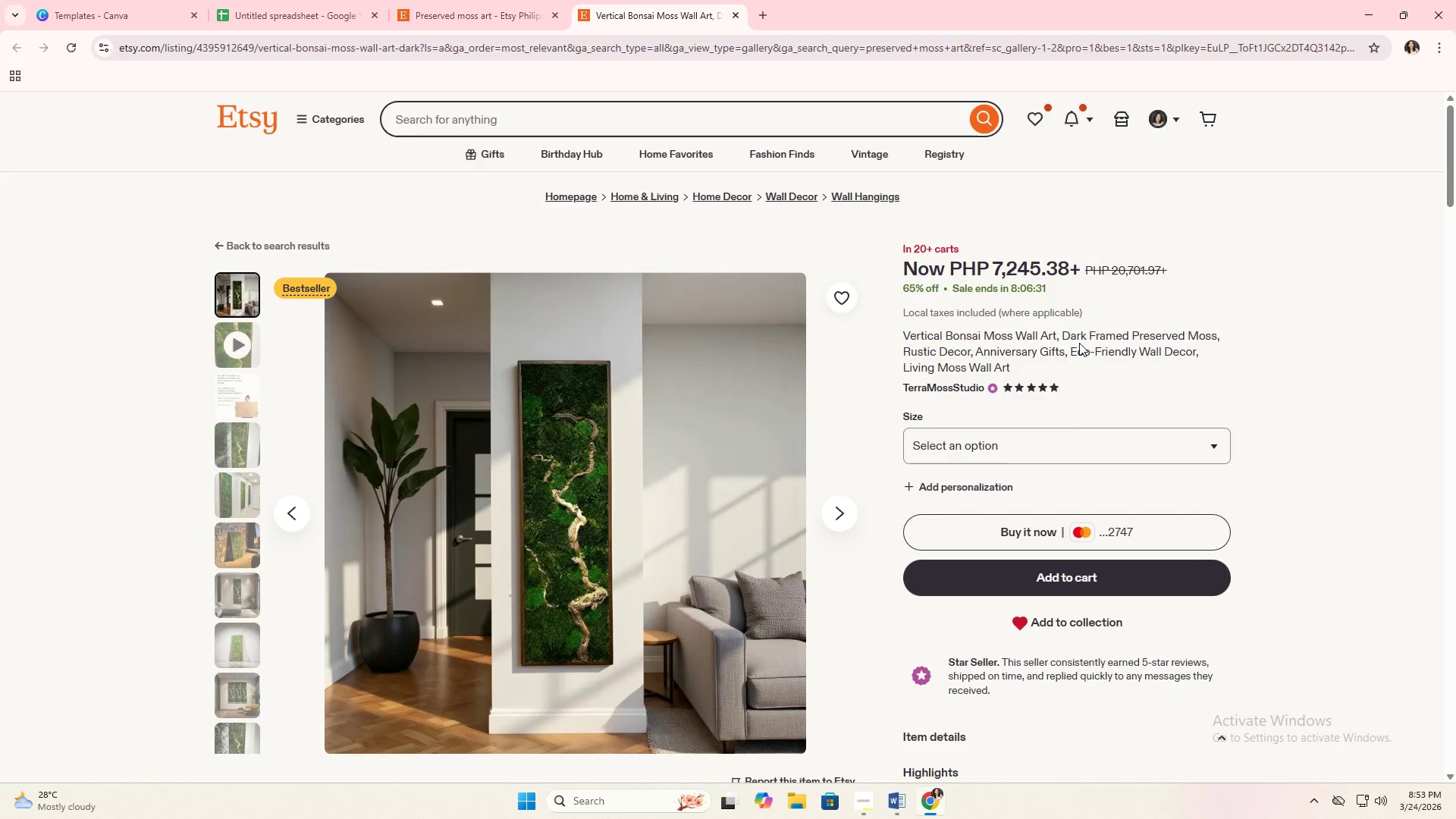 
left_click_drag(start_coordinate=[1090, 338], to_coordinate=[1215, 334])
 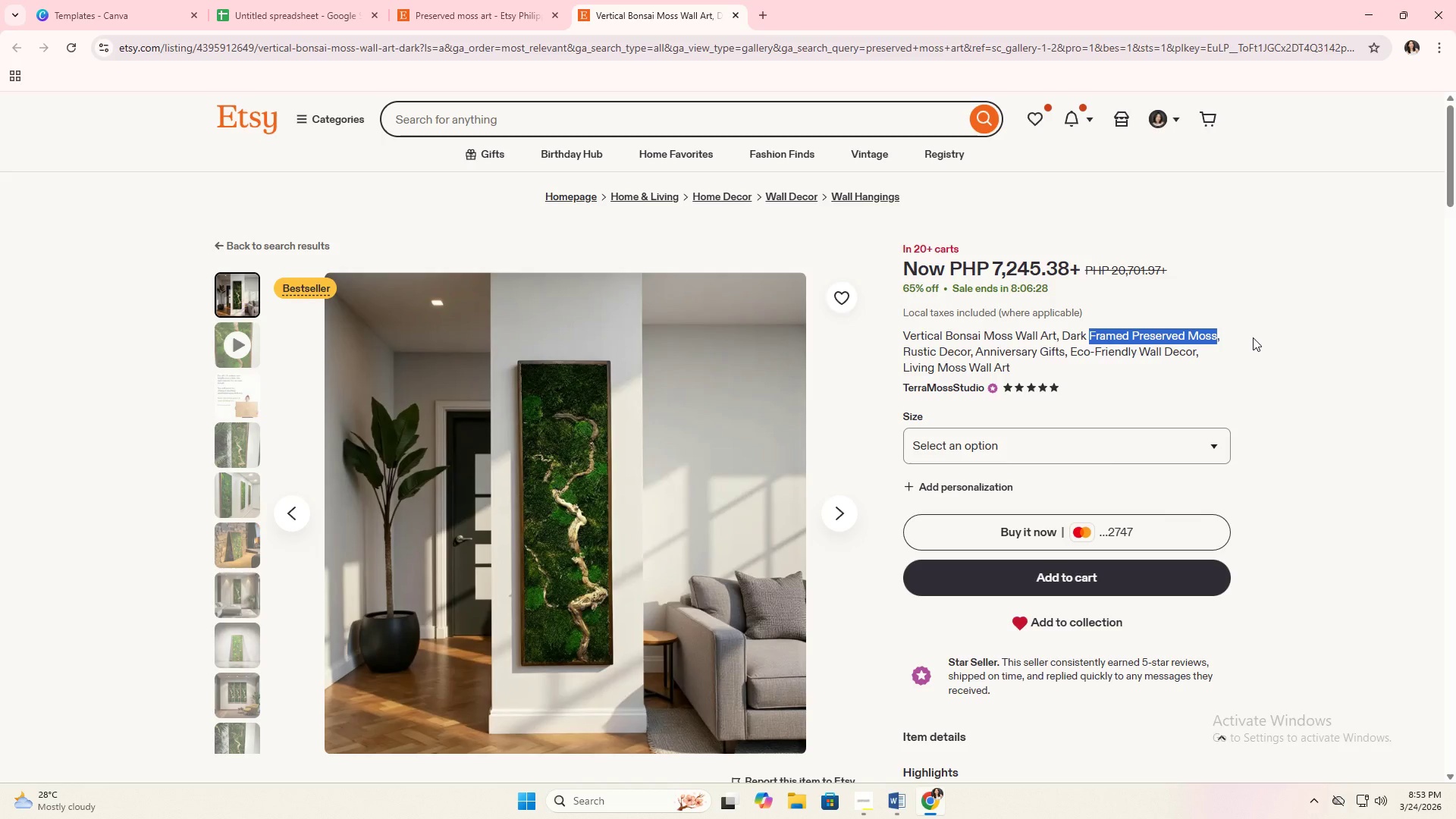 
key(Control+ControlLeft)
 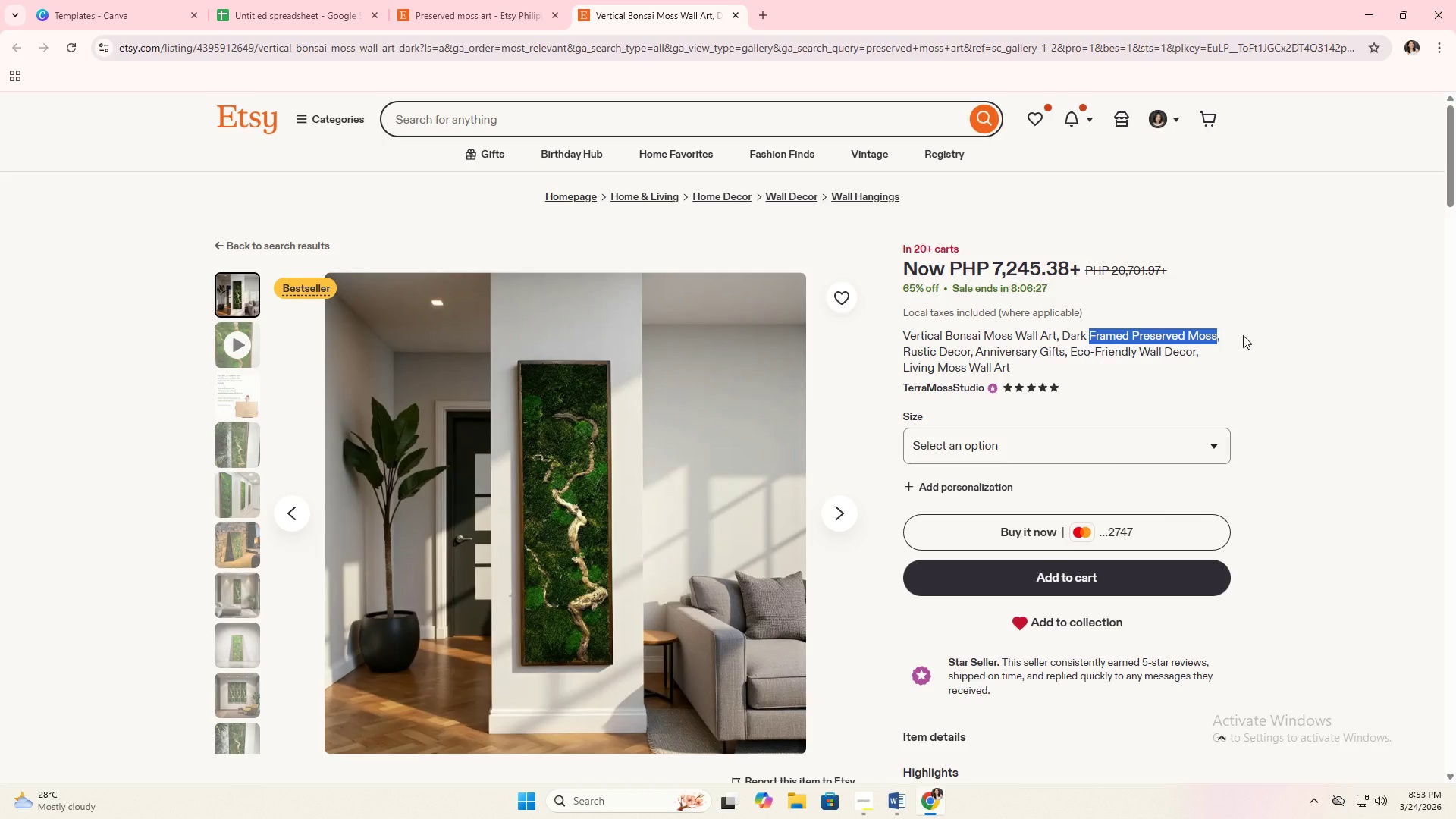 
key(Control+C)
 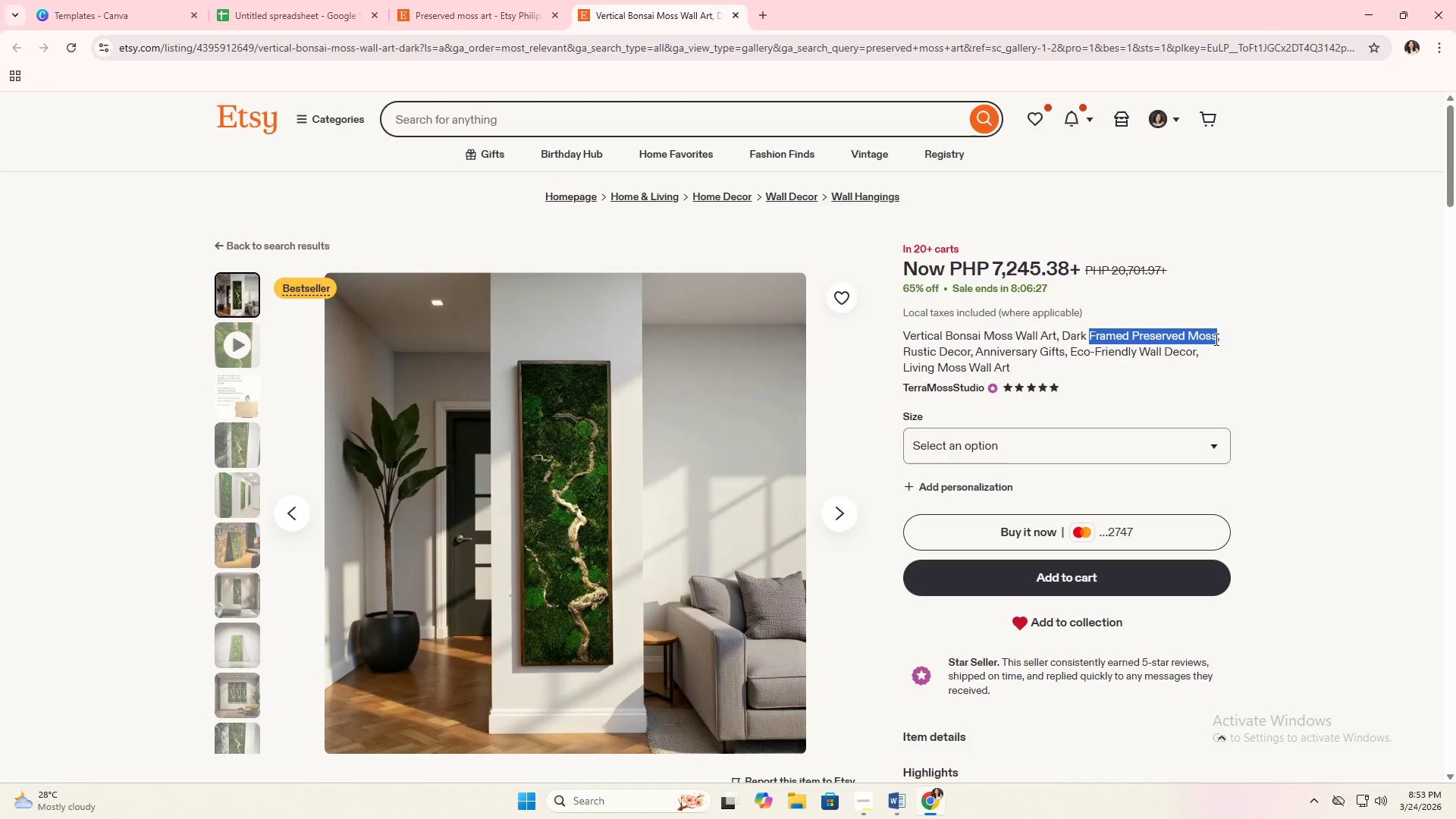 
key(Alt+AltLeft)
 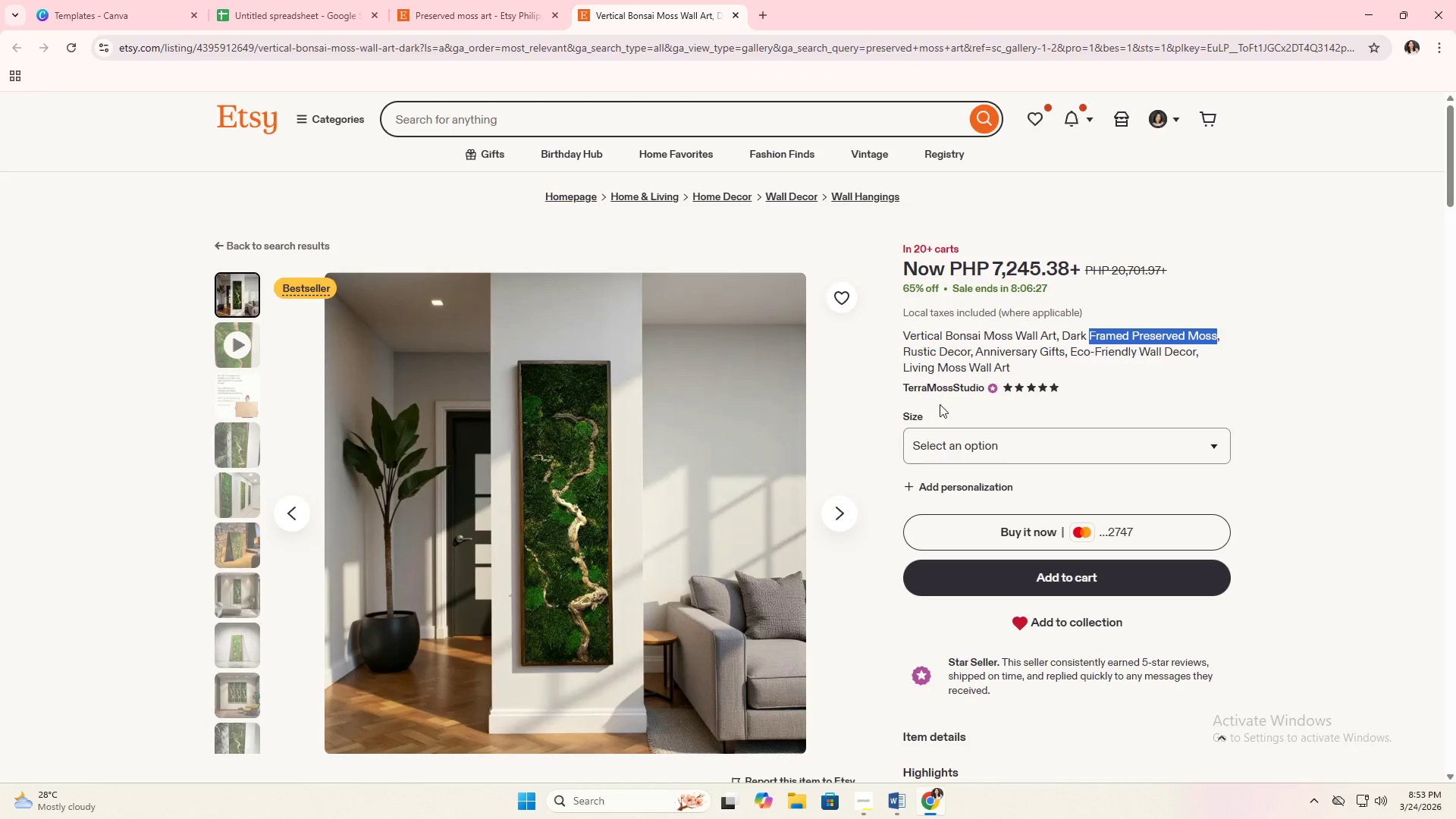 
key(Alt+Tab)
 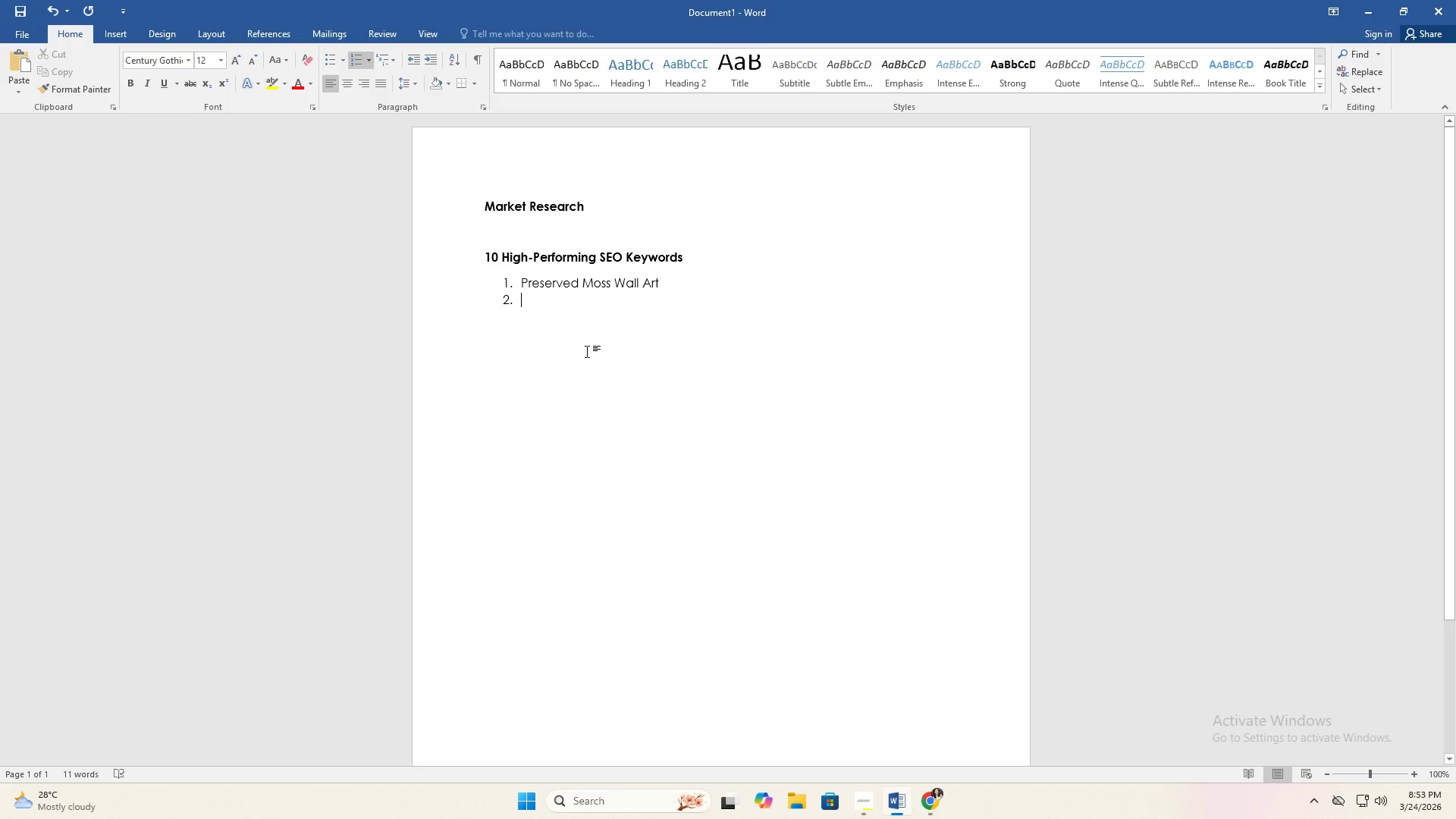 
key(Control+V)
 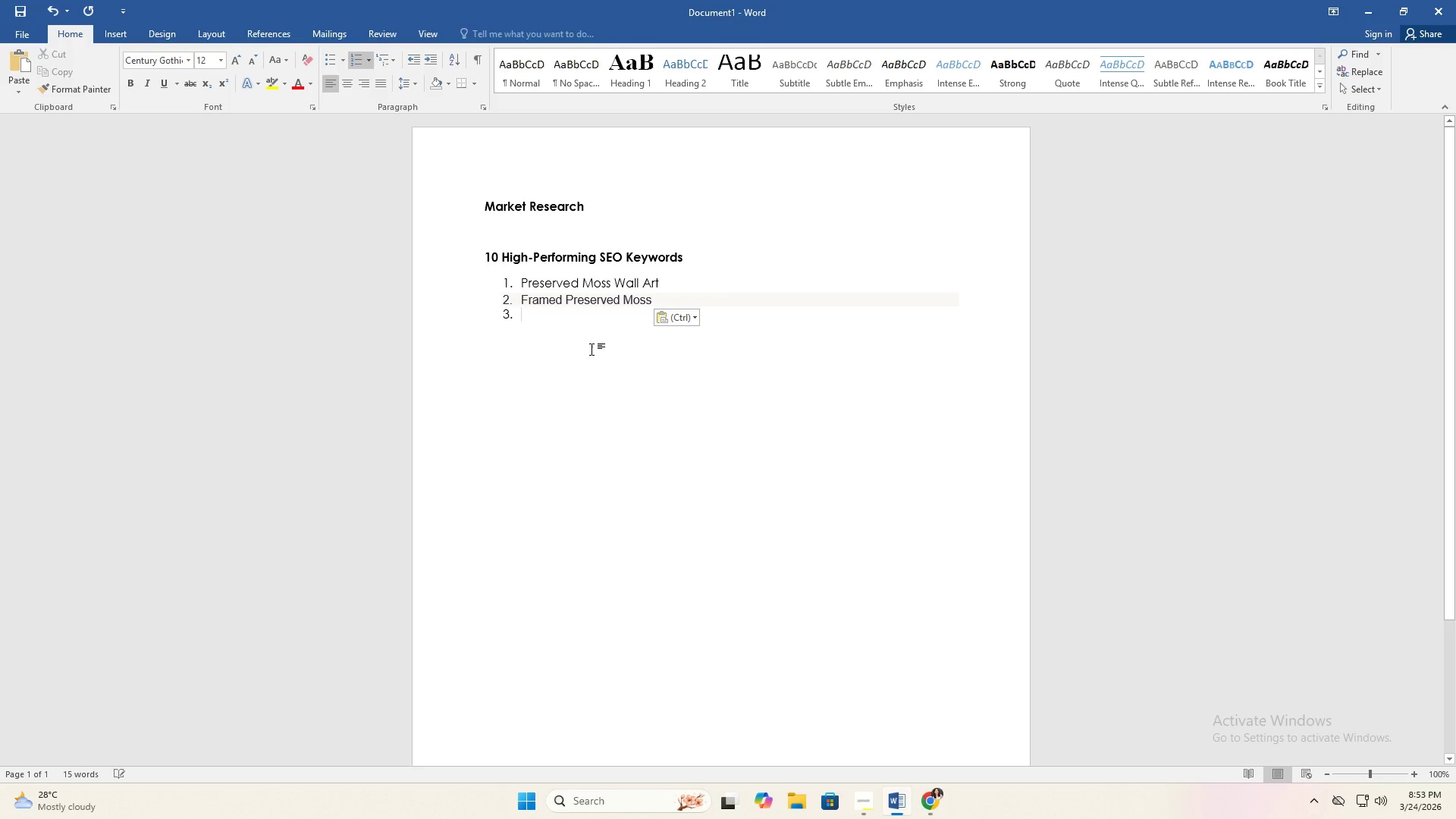 
key(Control+ControlLeft)
 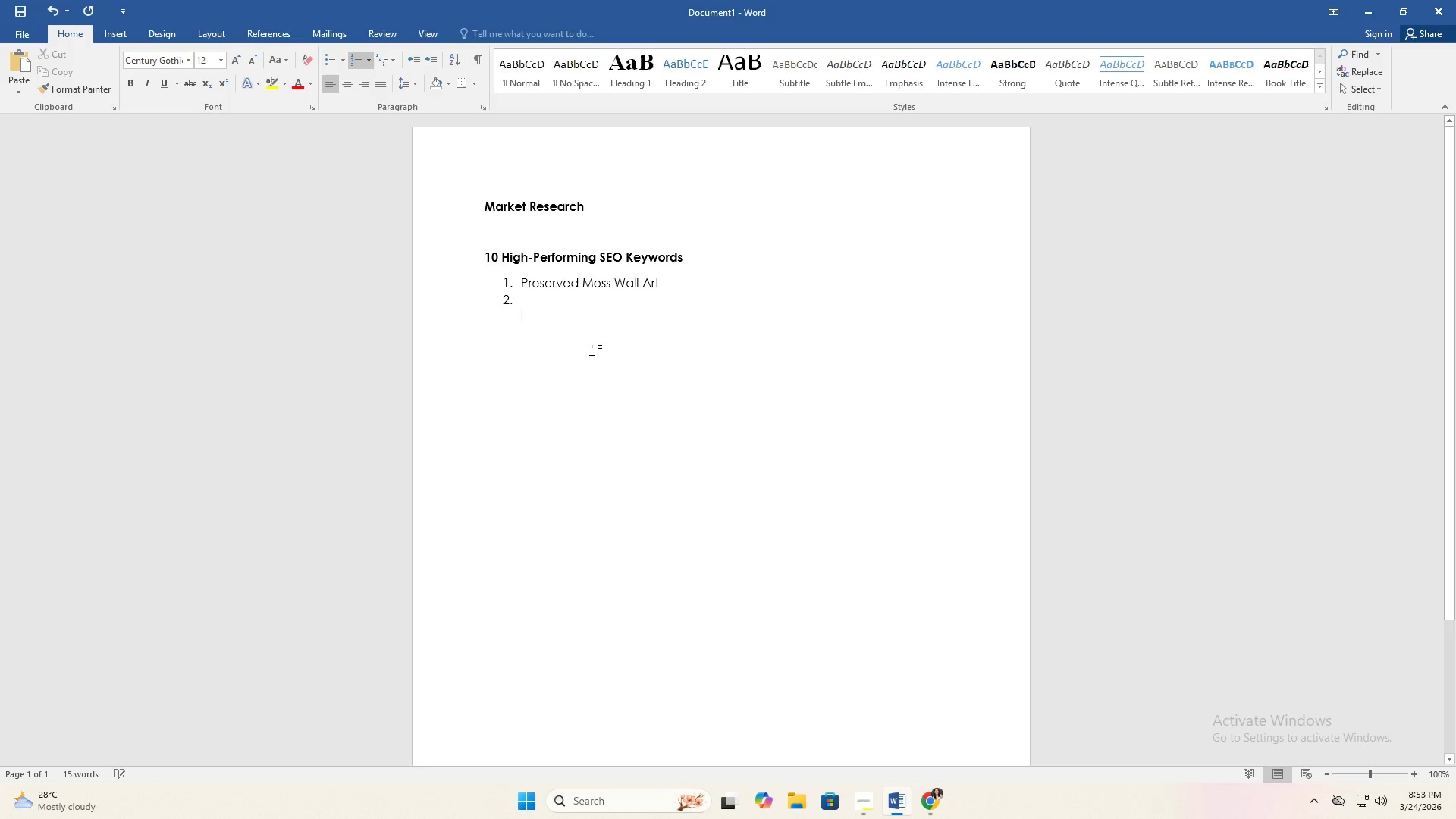 
key(Control+Z)
 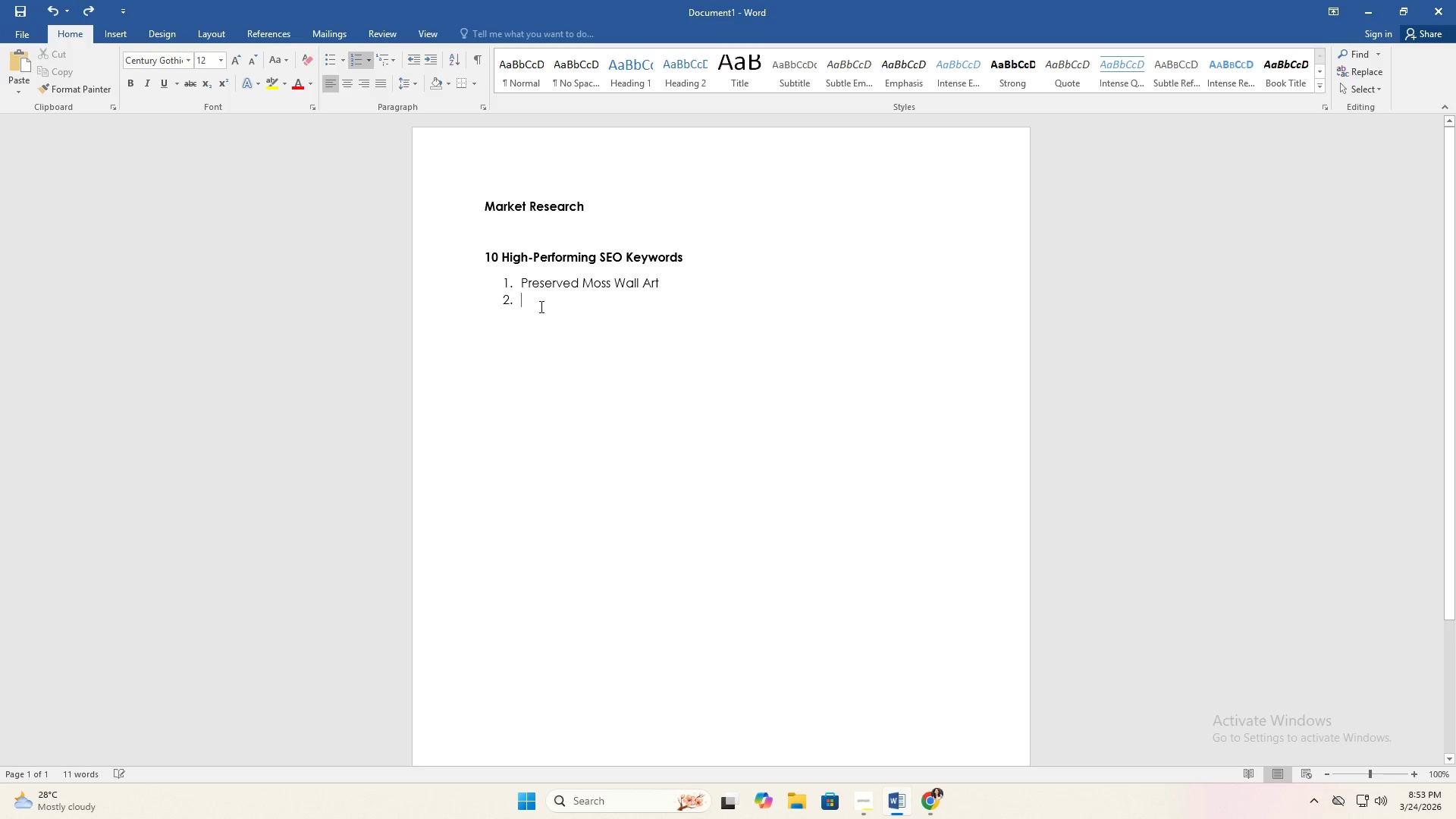 
right_click([540, 305])
 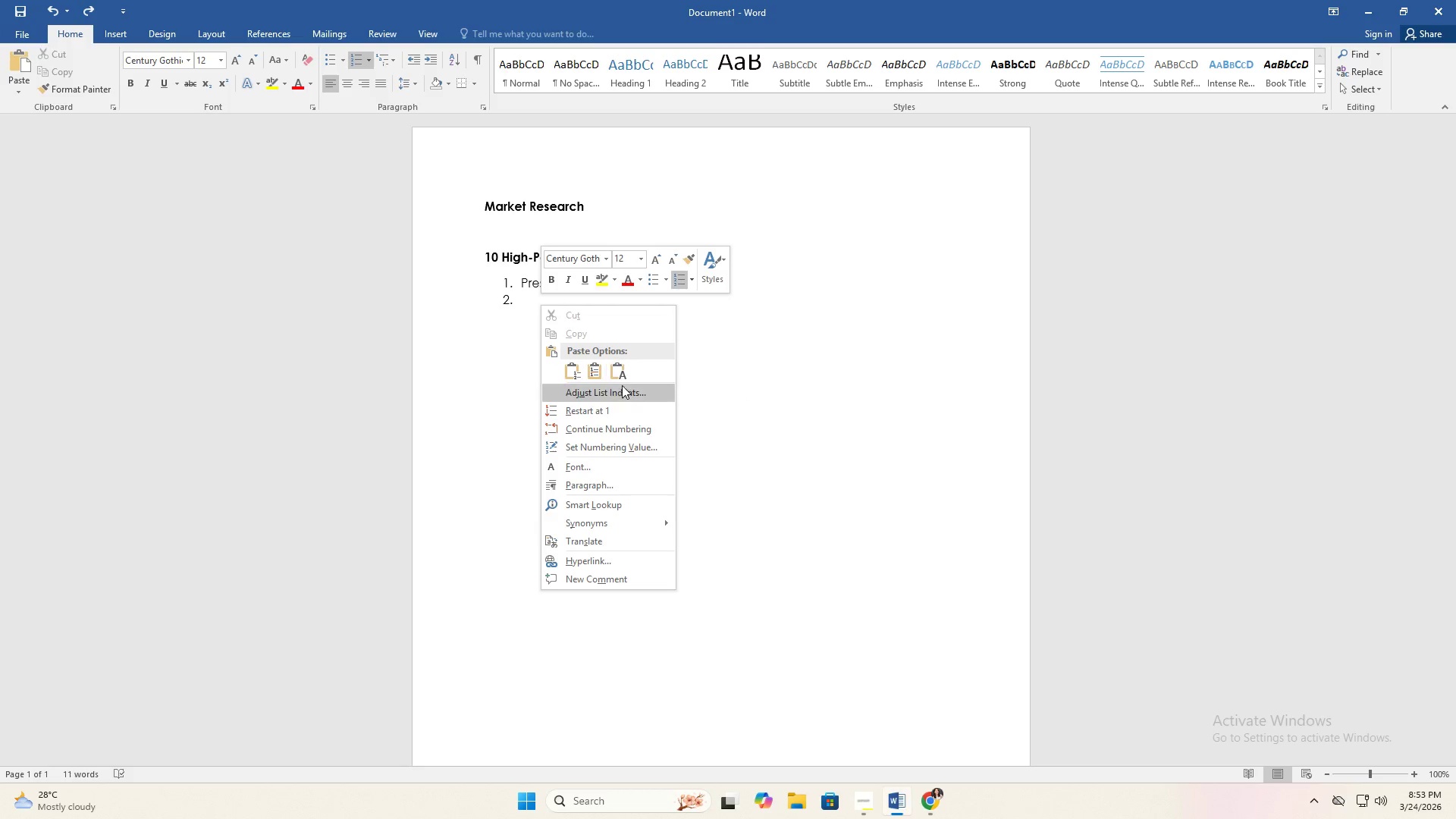 
left_click([621, 373])
 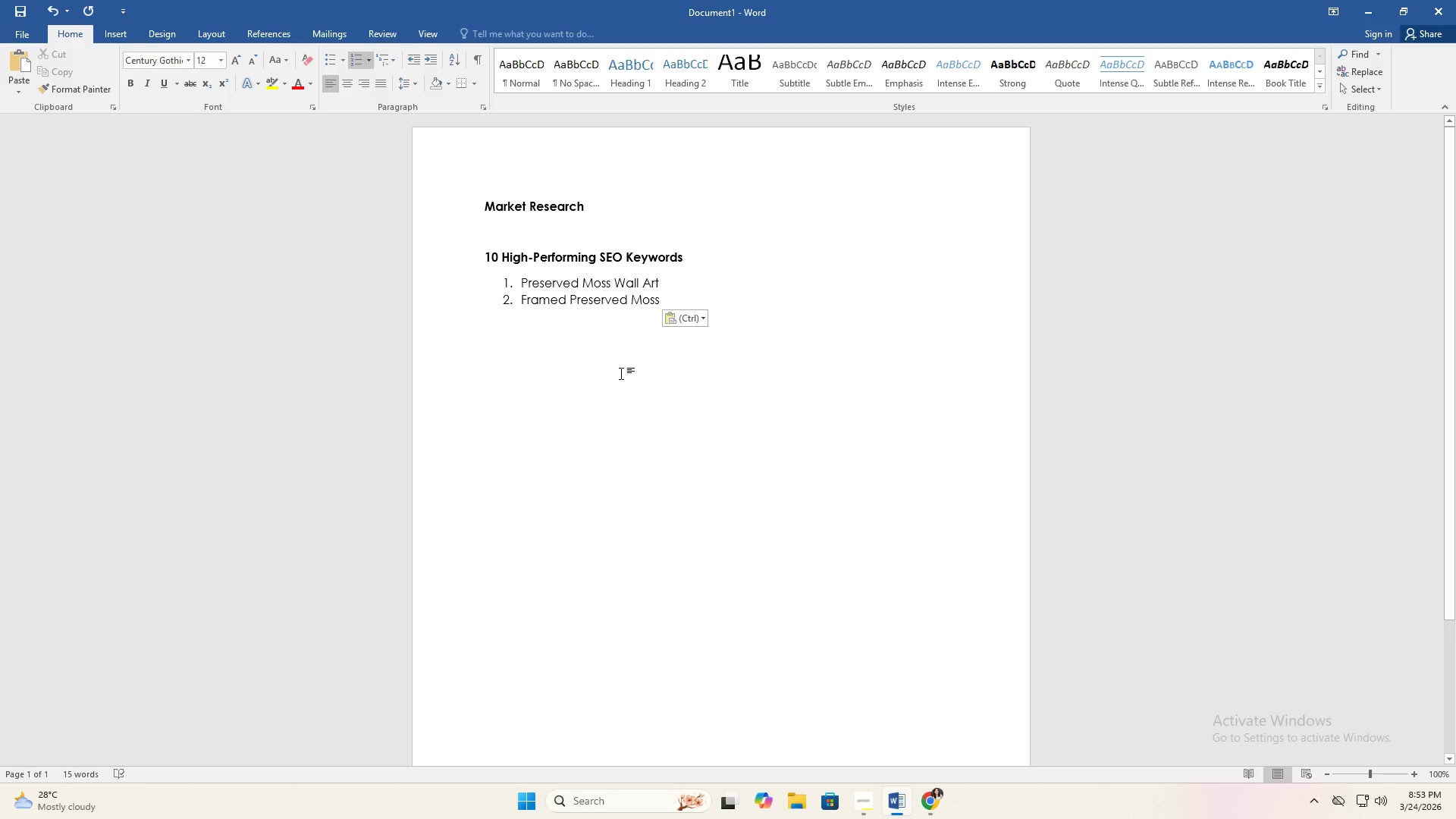 
key(Enter)
 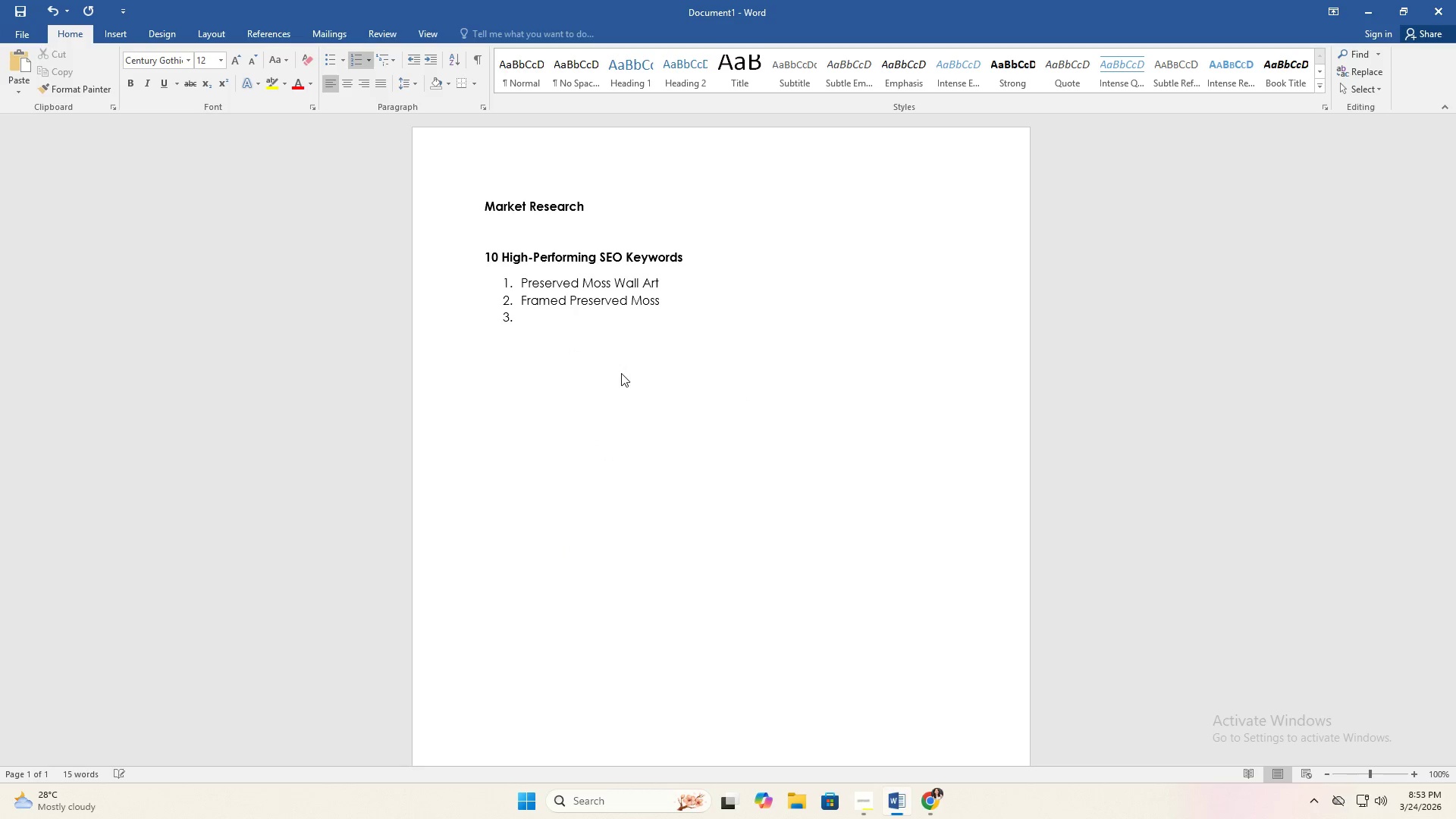 
key(Alt+AltLeft)
 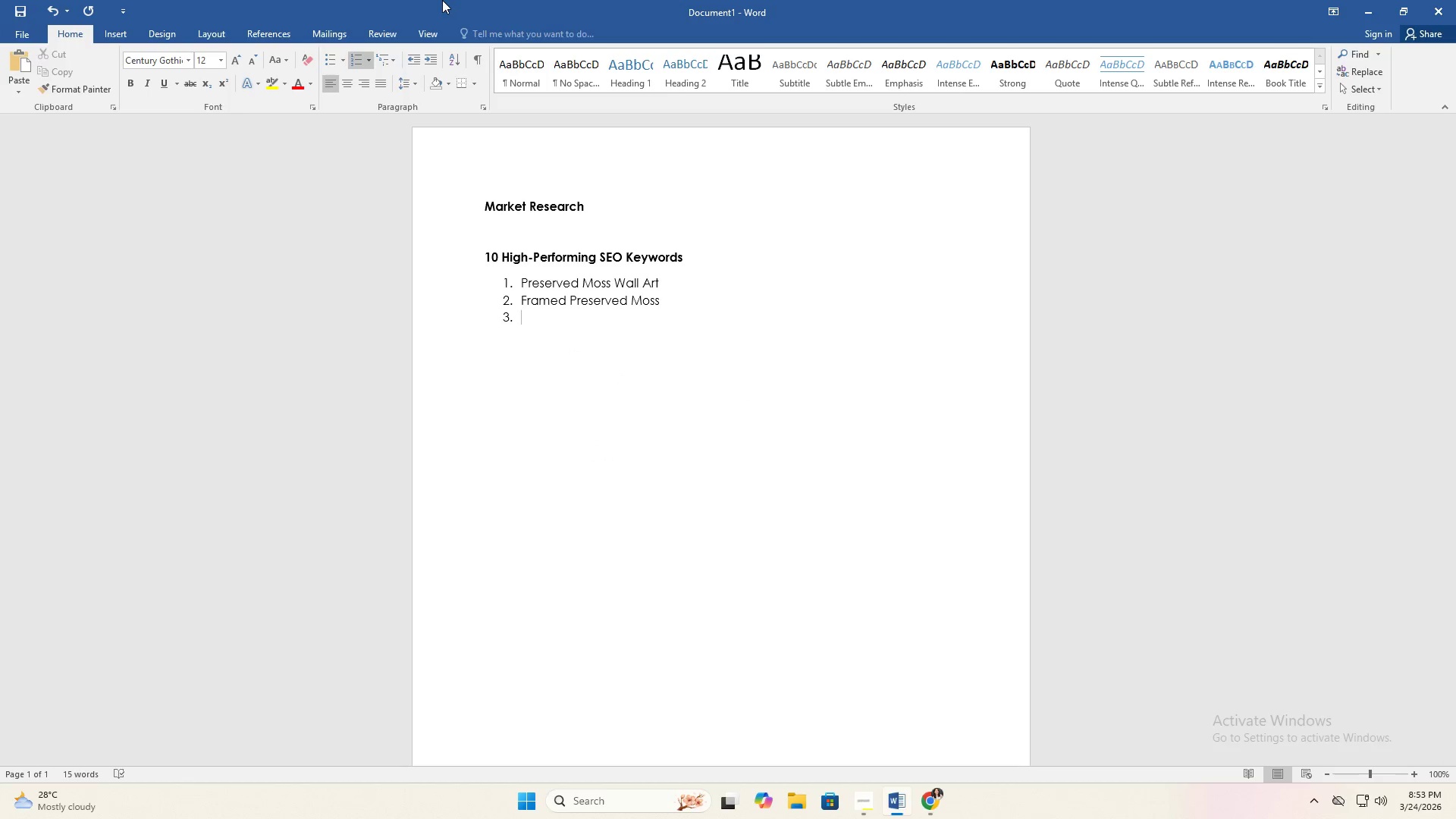 
key(Alt+Tab)
 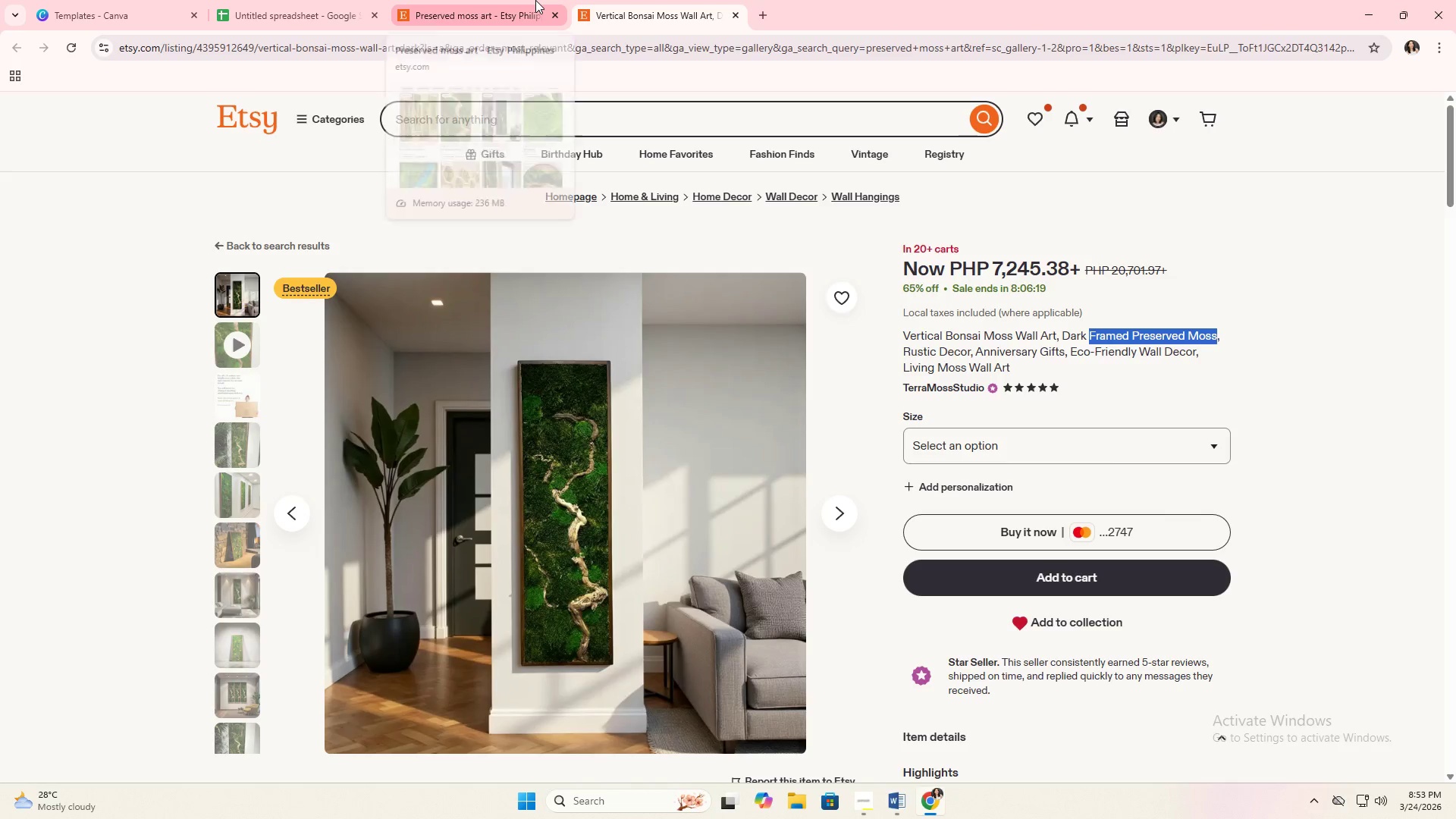 
left_click([535, 0])
 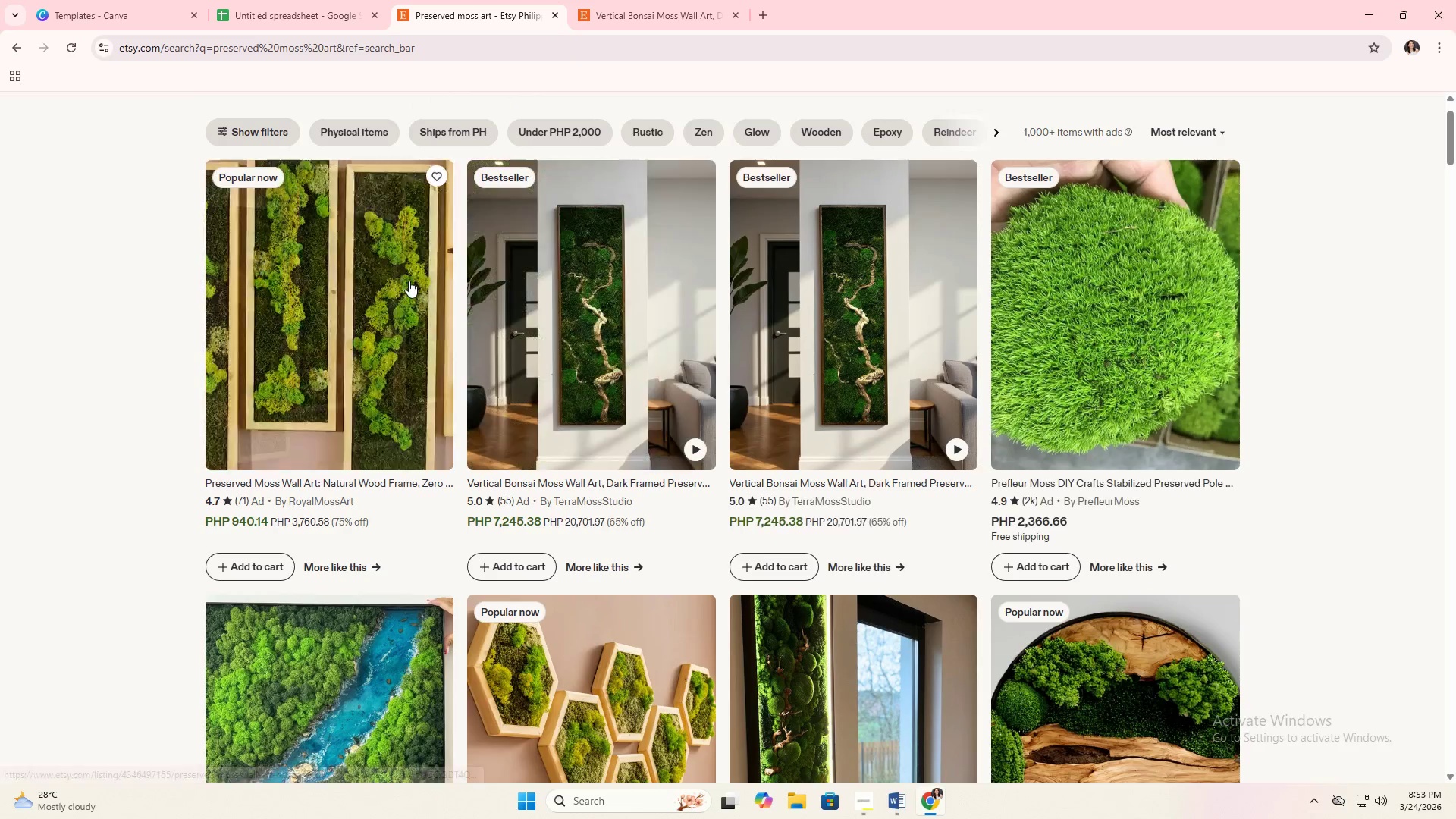 
left_click([409, 281])
 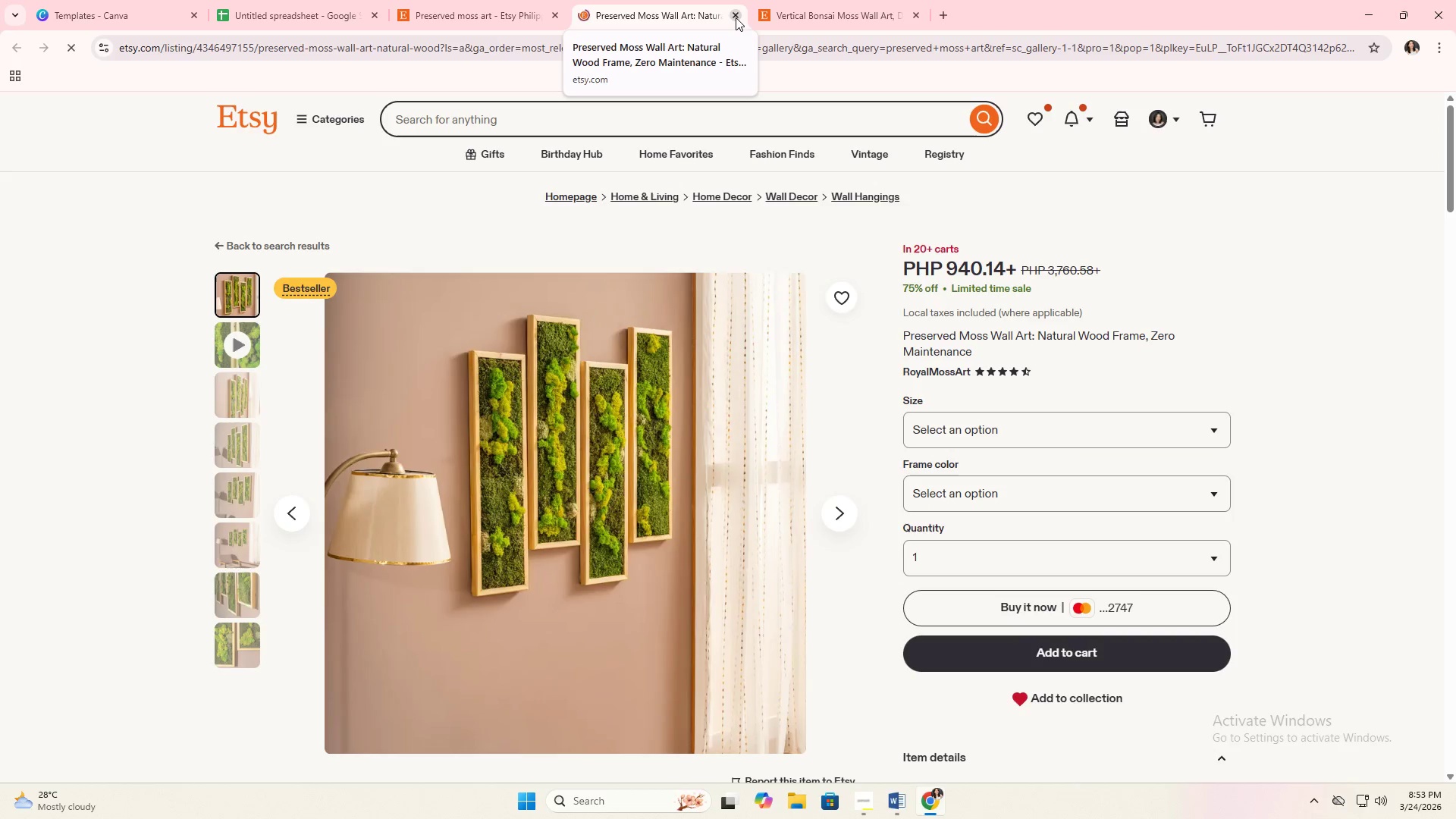 
left_click([736, 17])
 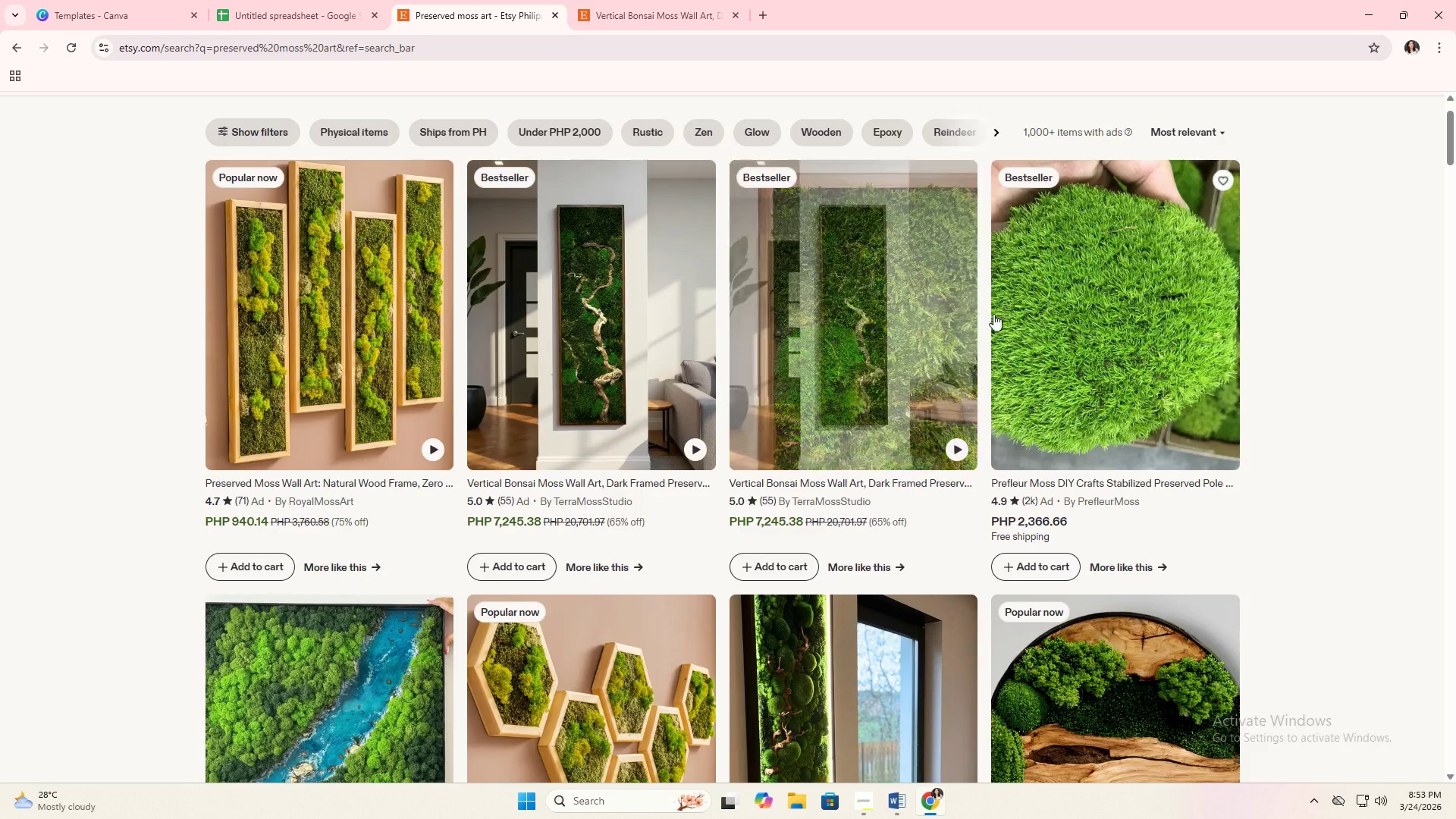 
left_click([902, 327])
 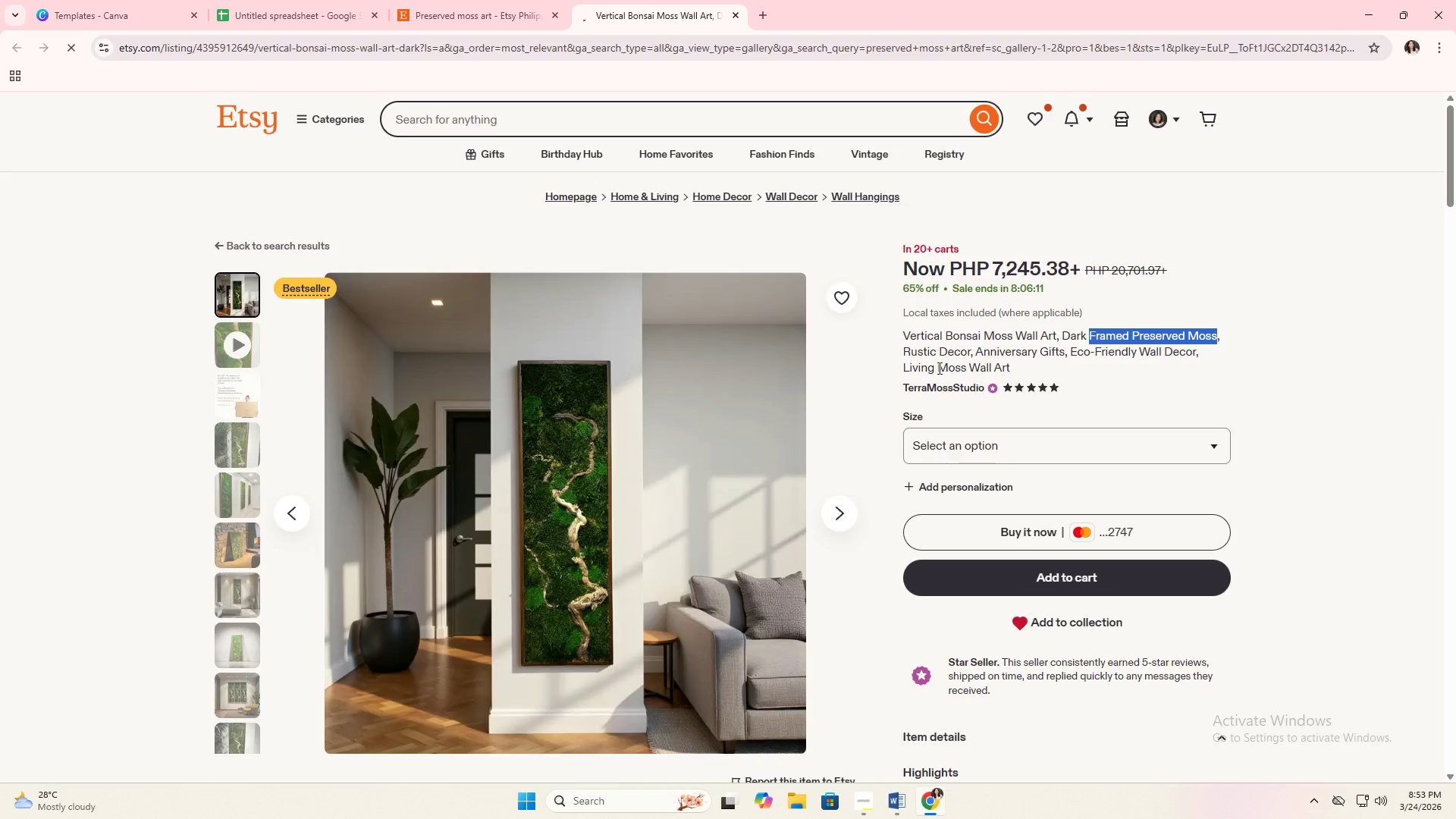 
left_click([955, 350])
 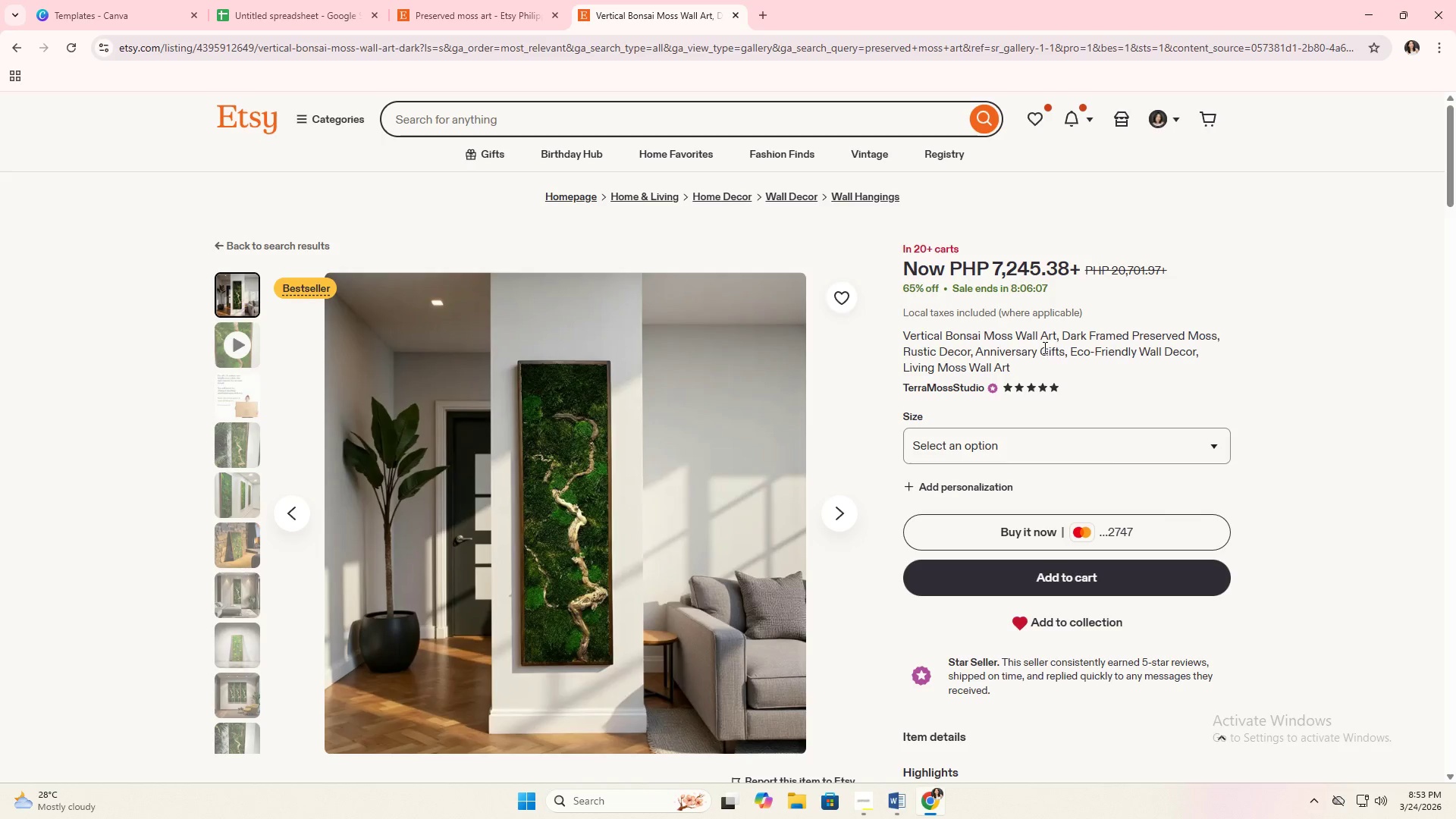 
left_click_drag(start_coordinate=[1070, 353], to_coordinate=[1195, 350])
 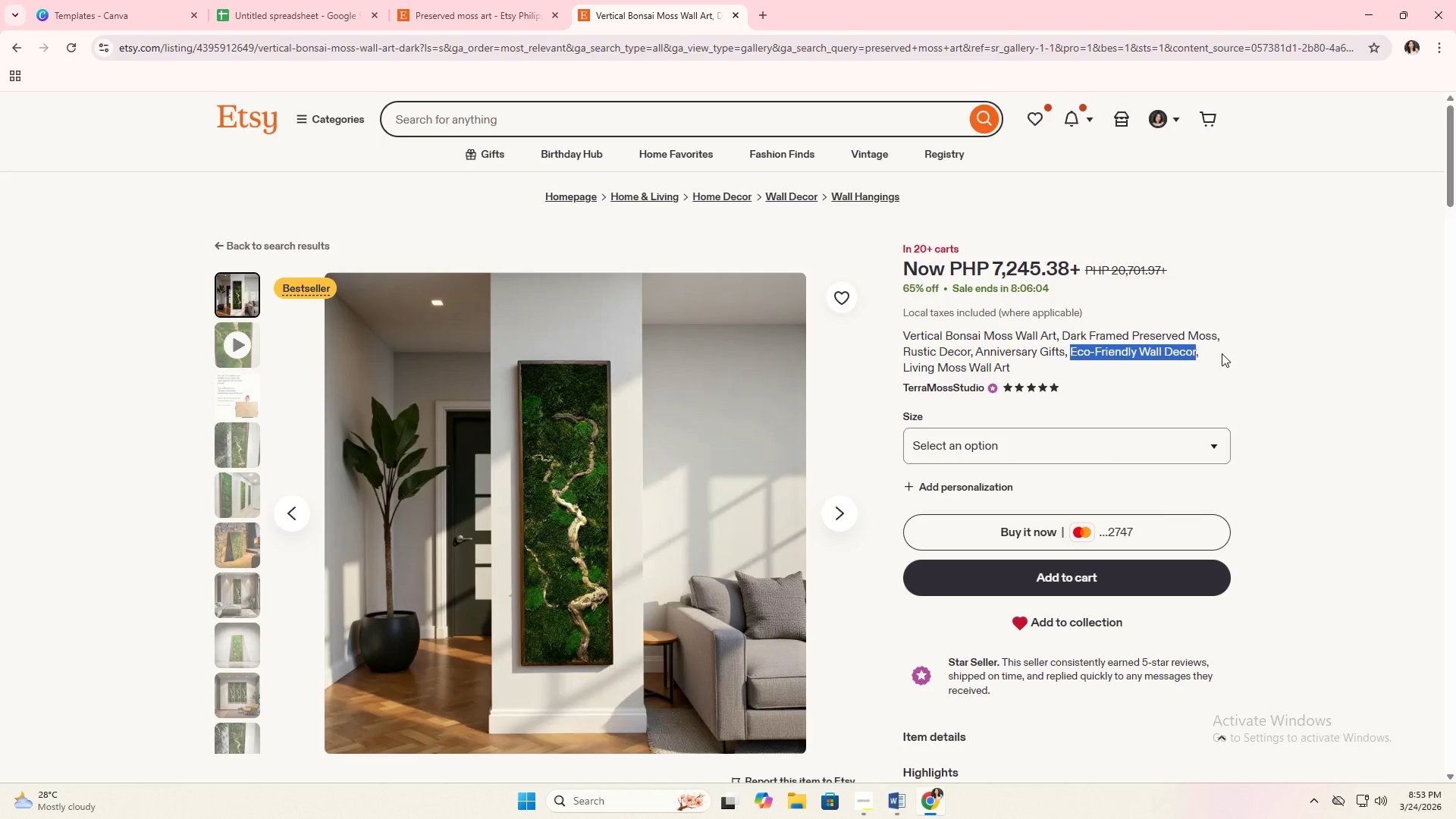 
key(Control+C)
 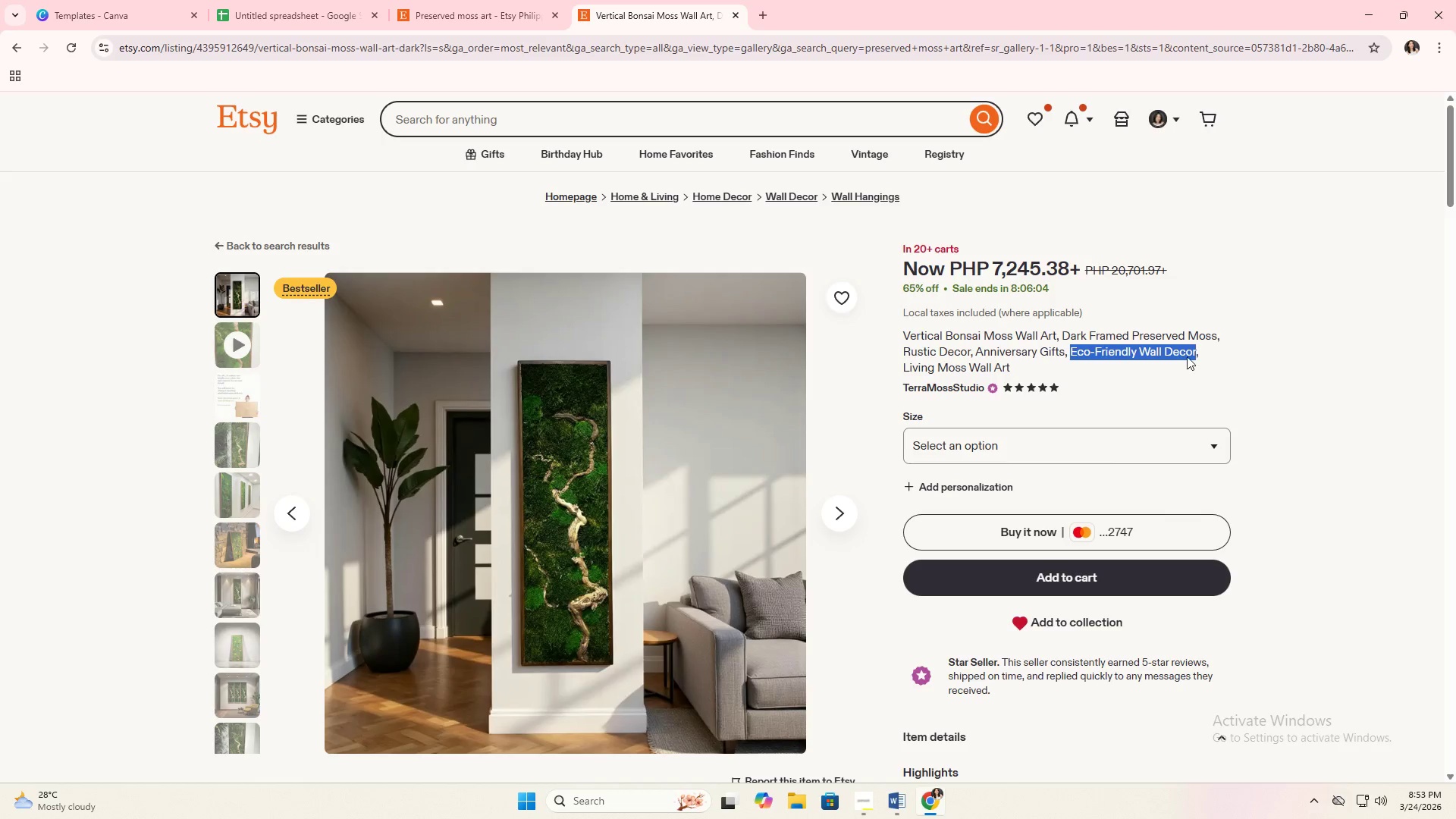 
key(Alt+AltLeft)
 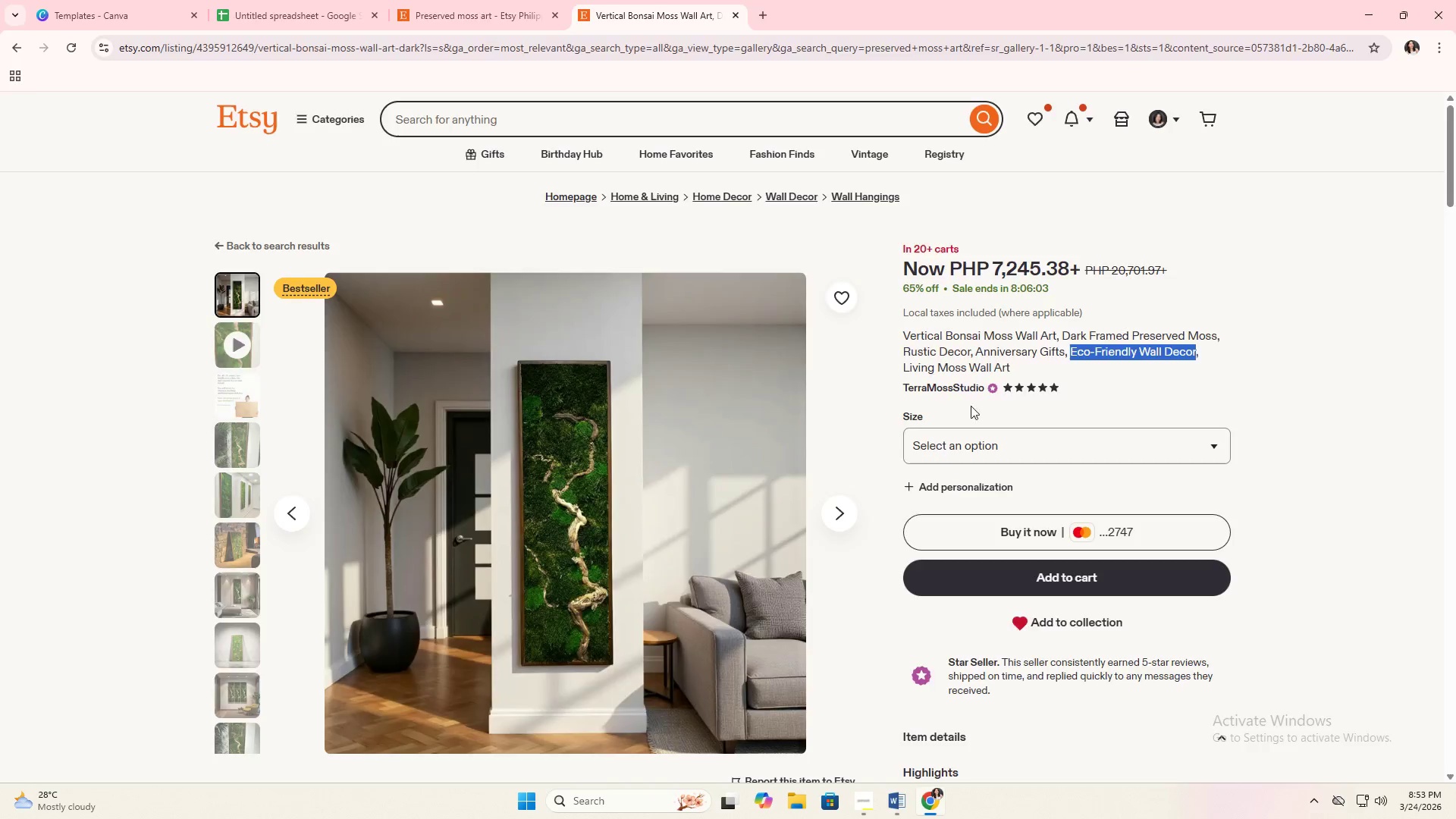 
key(Alt+Tab)
 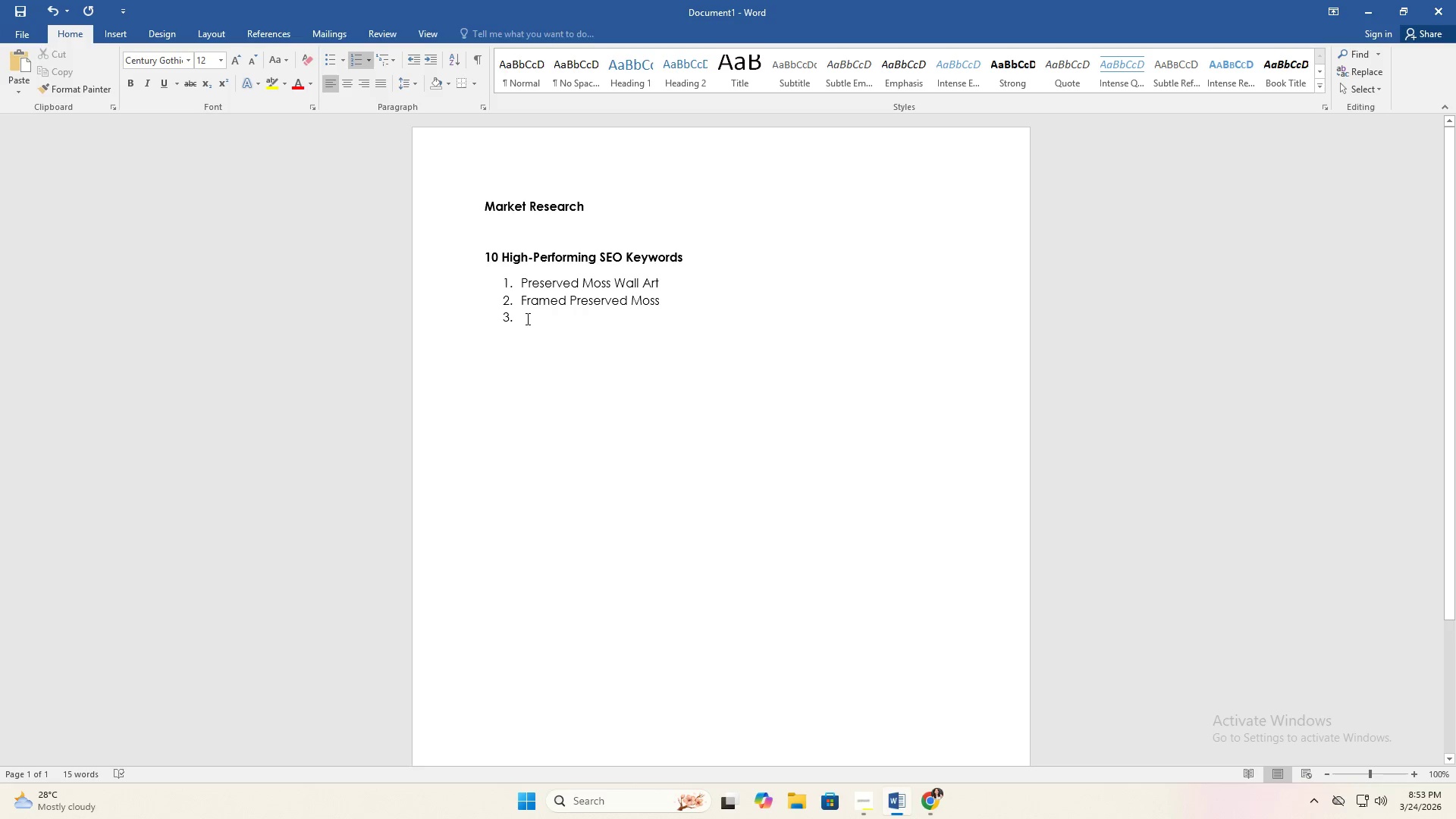 
right_click([541, 323])
 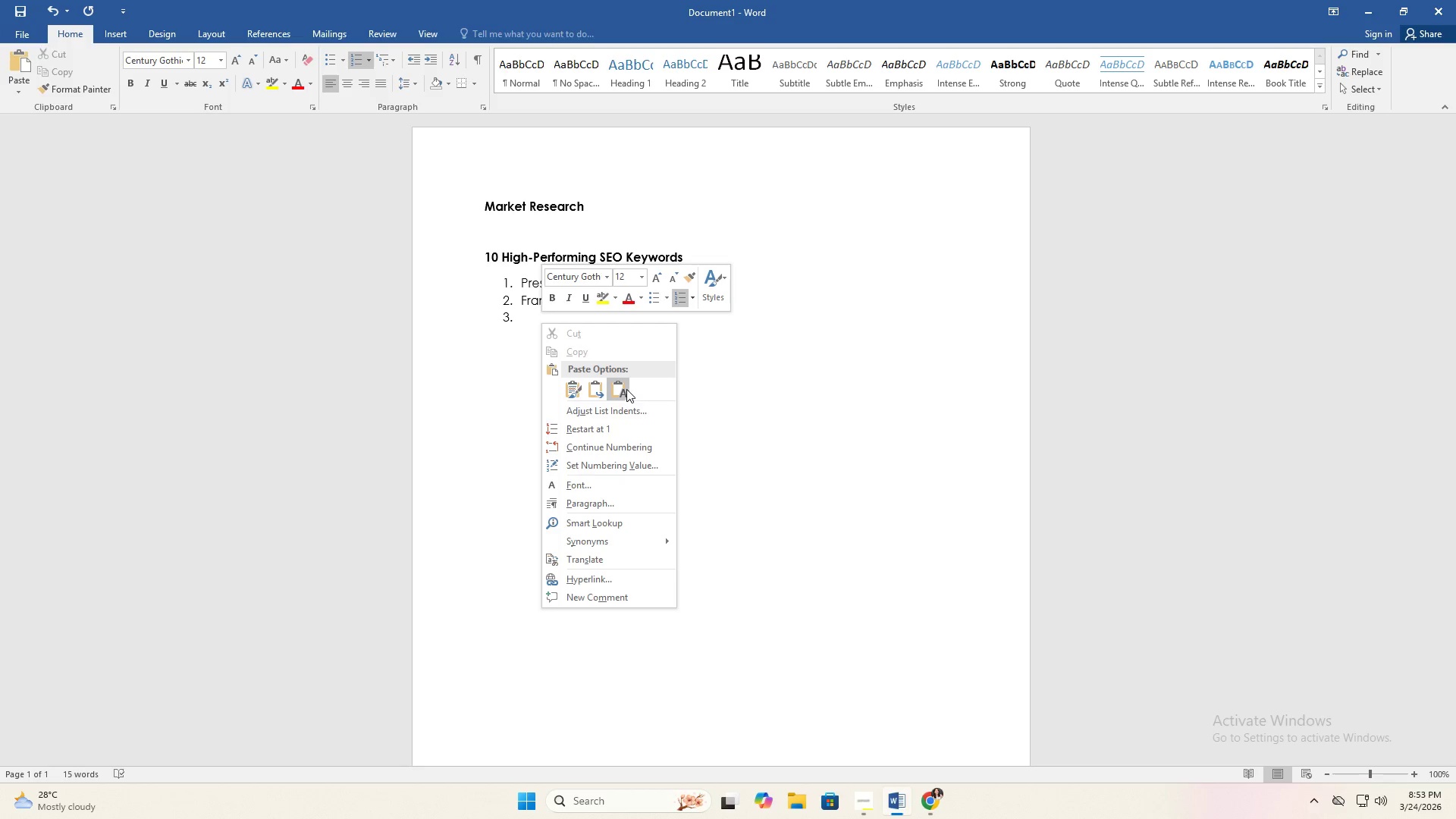 
left_click([623, 388])
 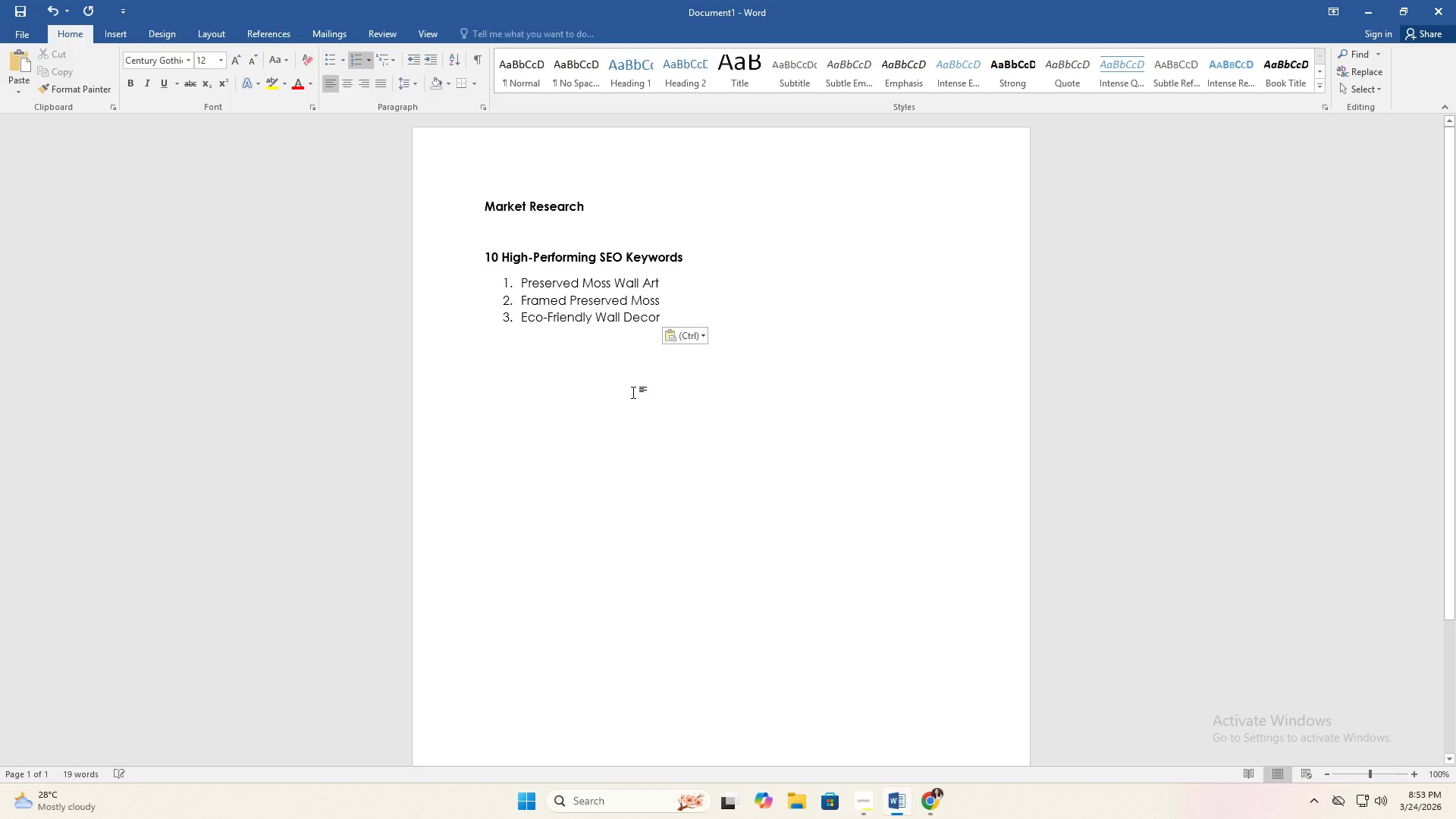 
key(Enter)
 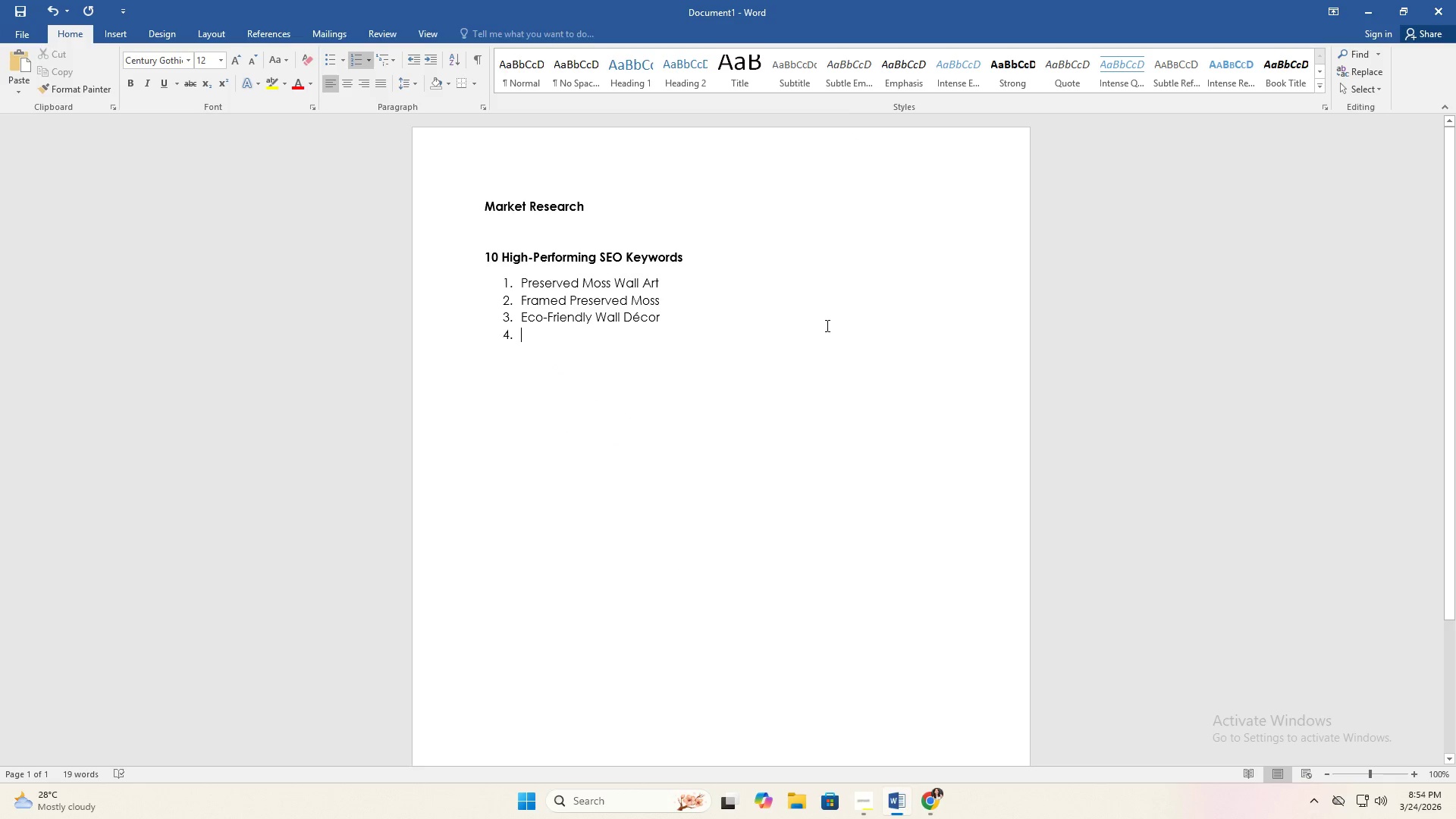 
key(Alt+AltLeft)
 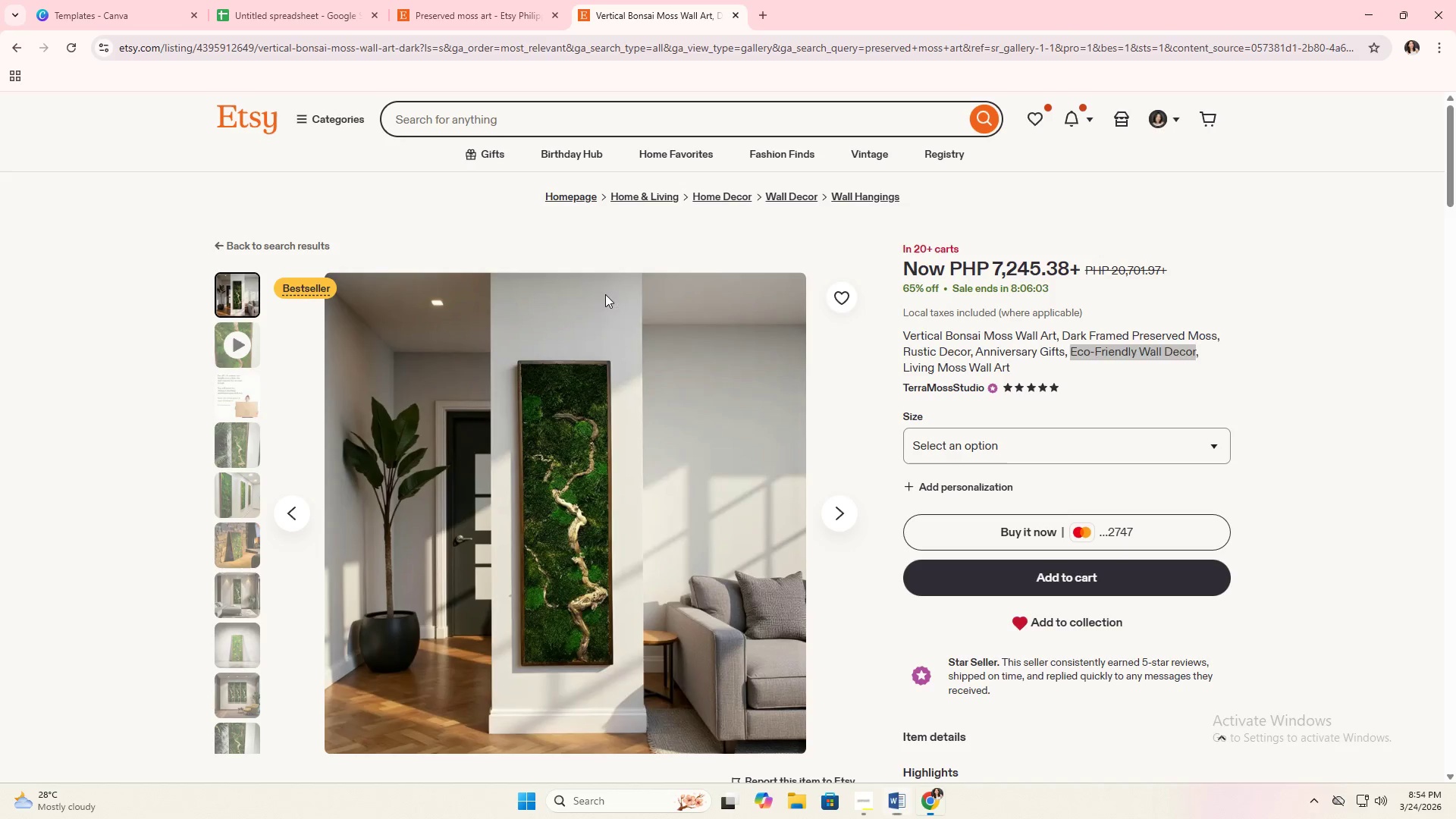 
key(Alt+Tab)
 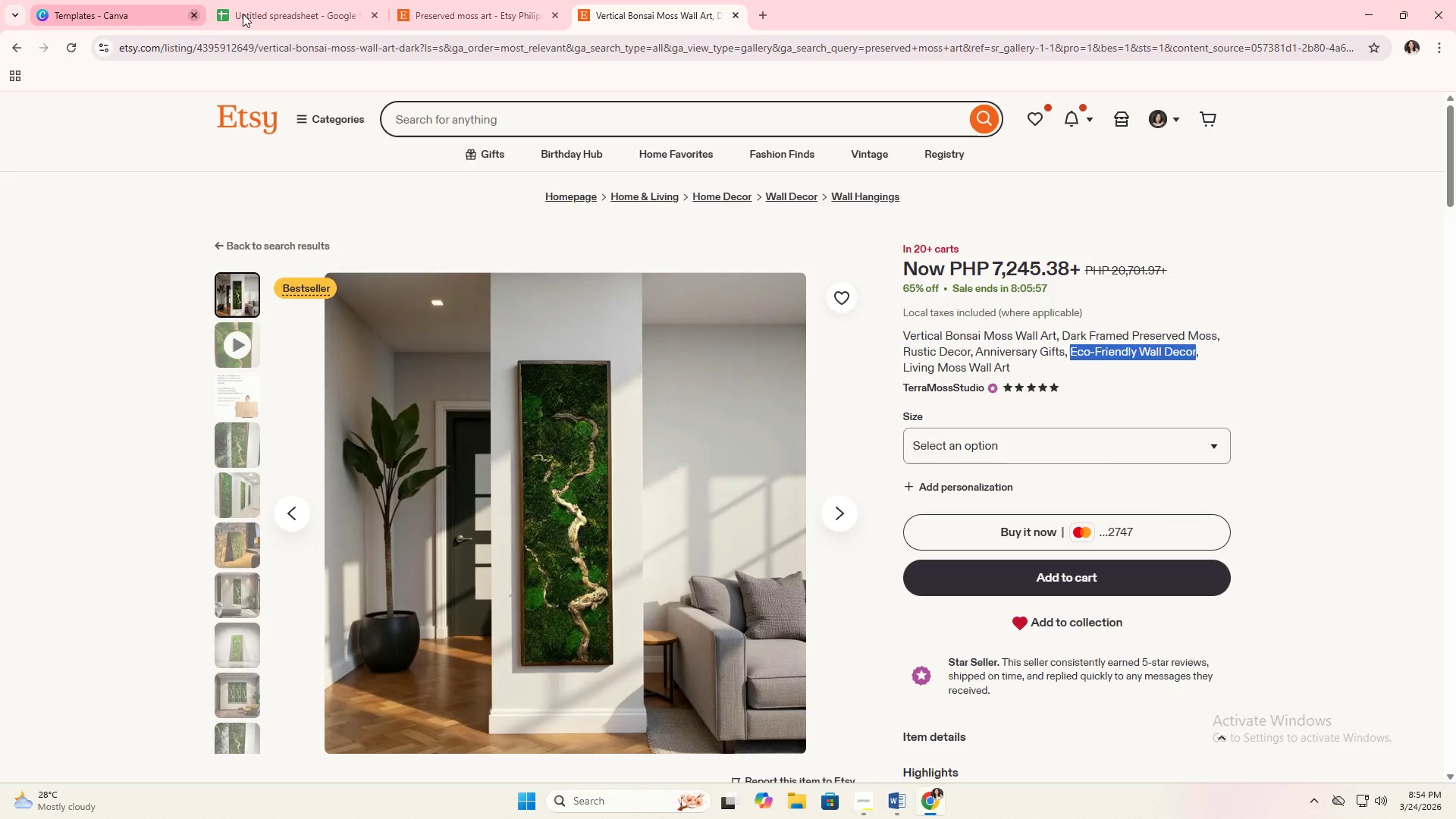 
left_click([479, 0])
 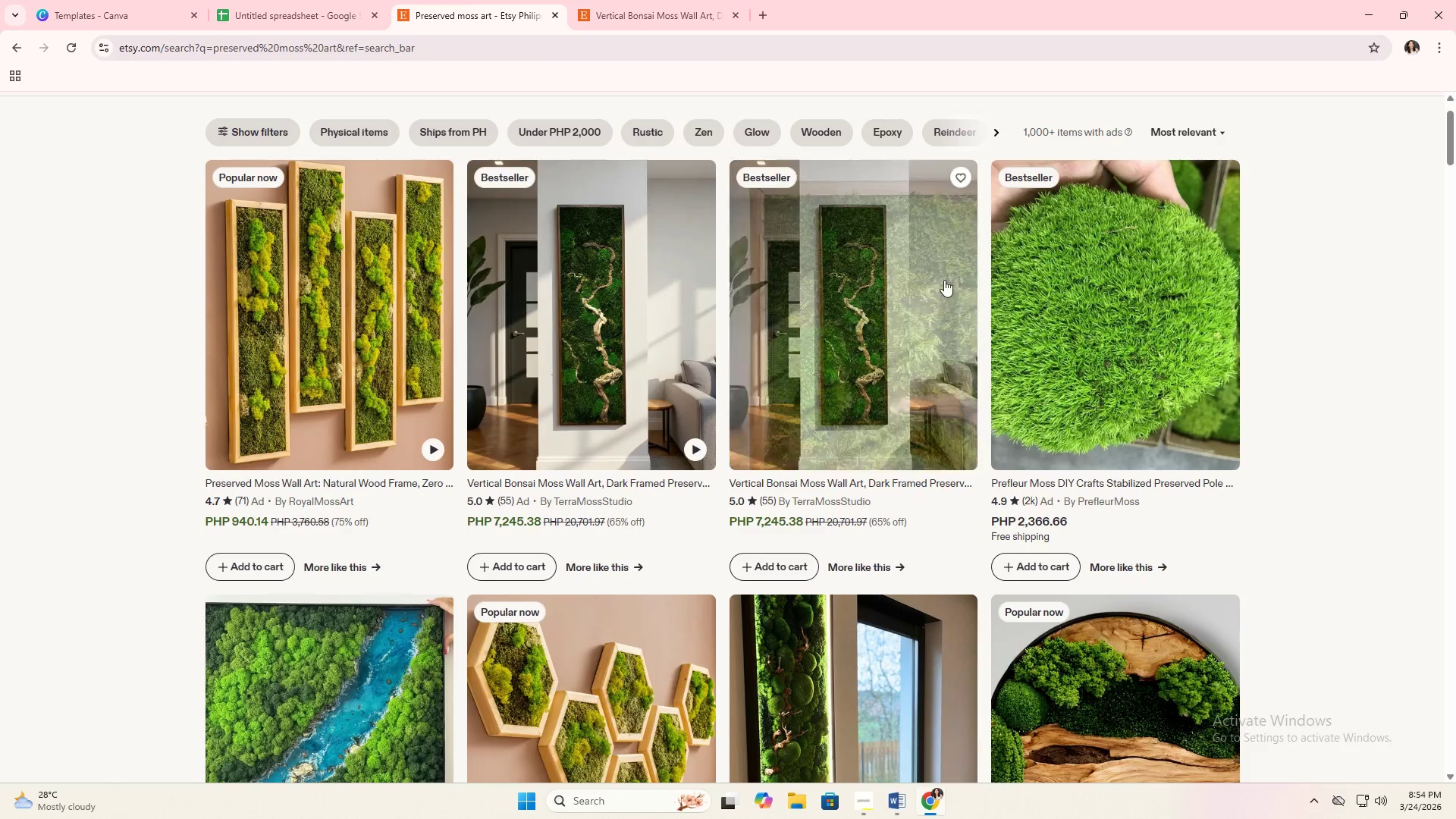 
left_click([1084, 347])
 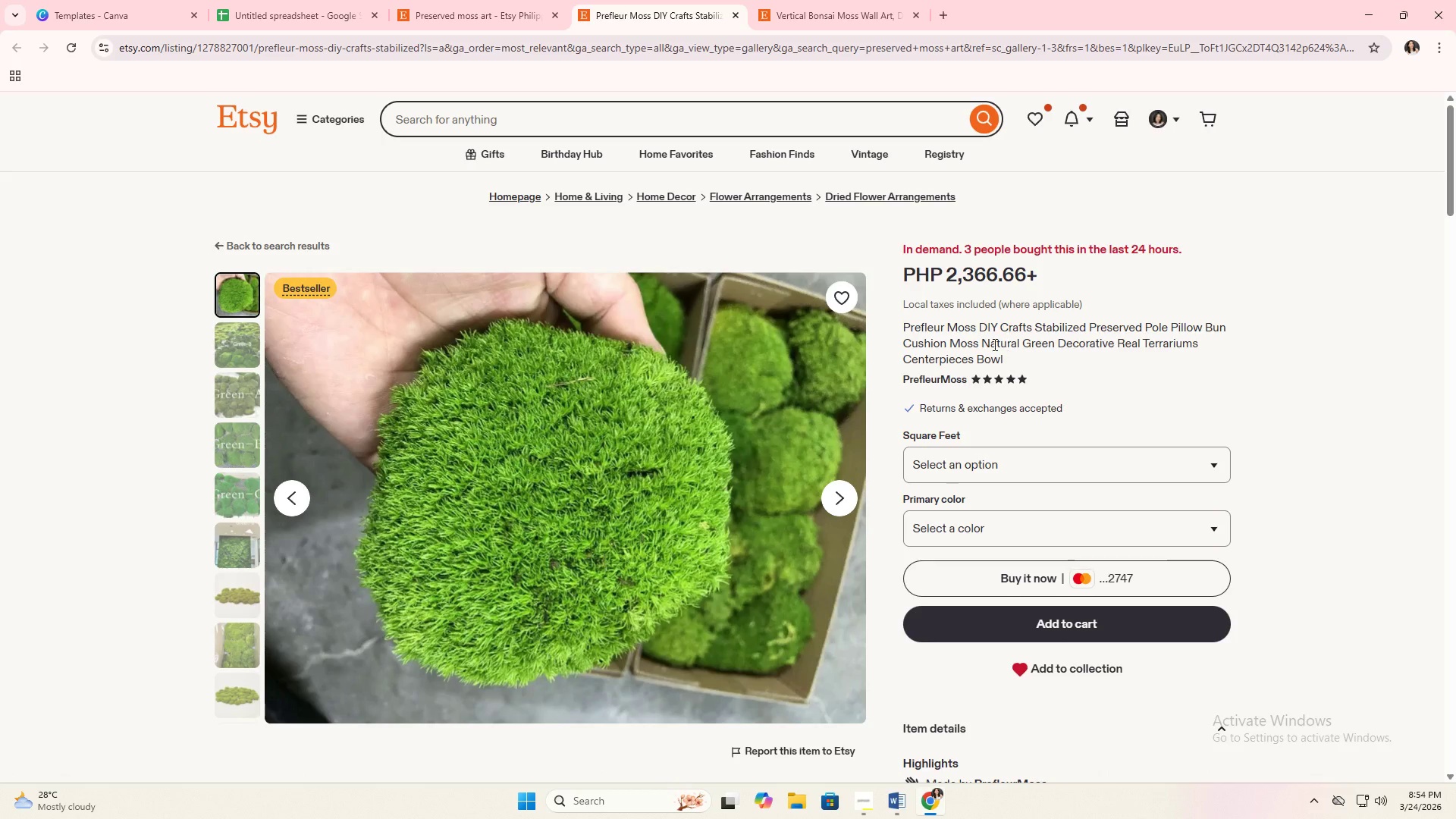 
wait(17.47)
 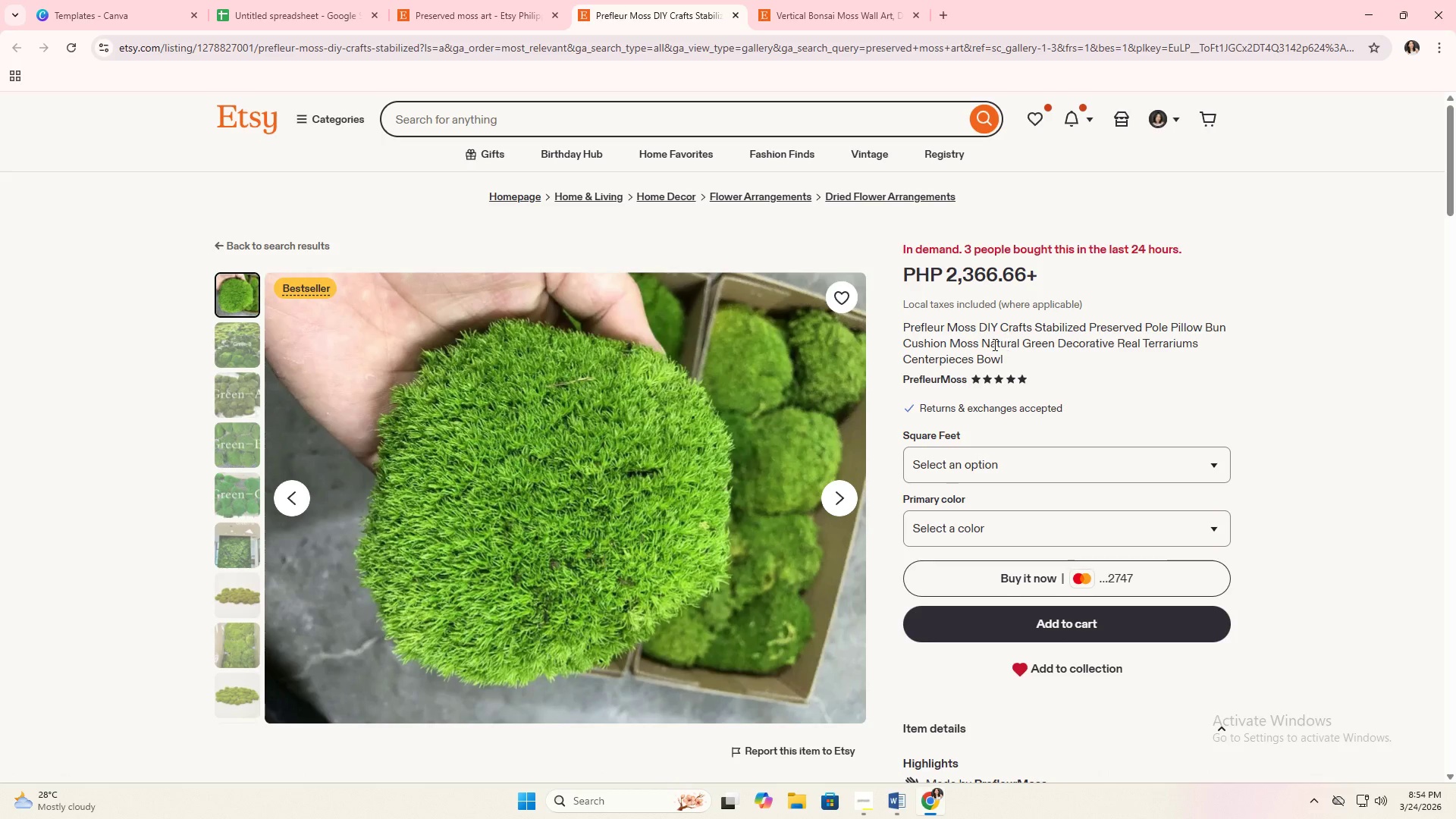 
left_click([736, 20])
 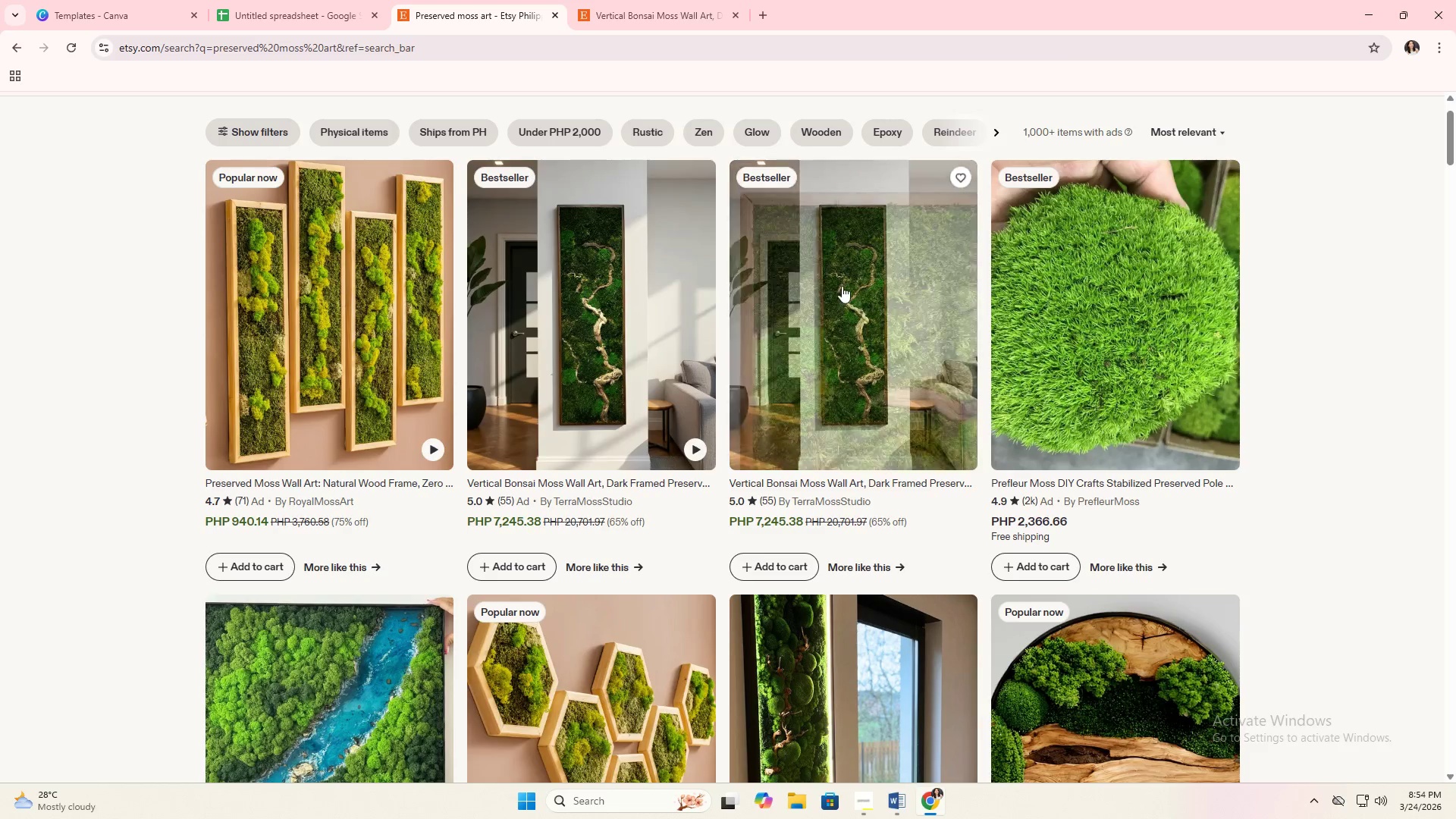 
scroll: coordinate [479, 489], scroll_direction: down, amount: 3.0
 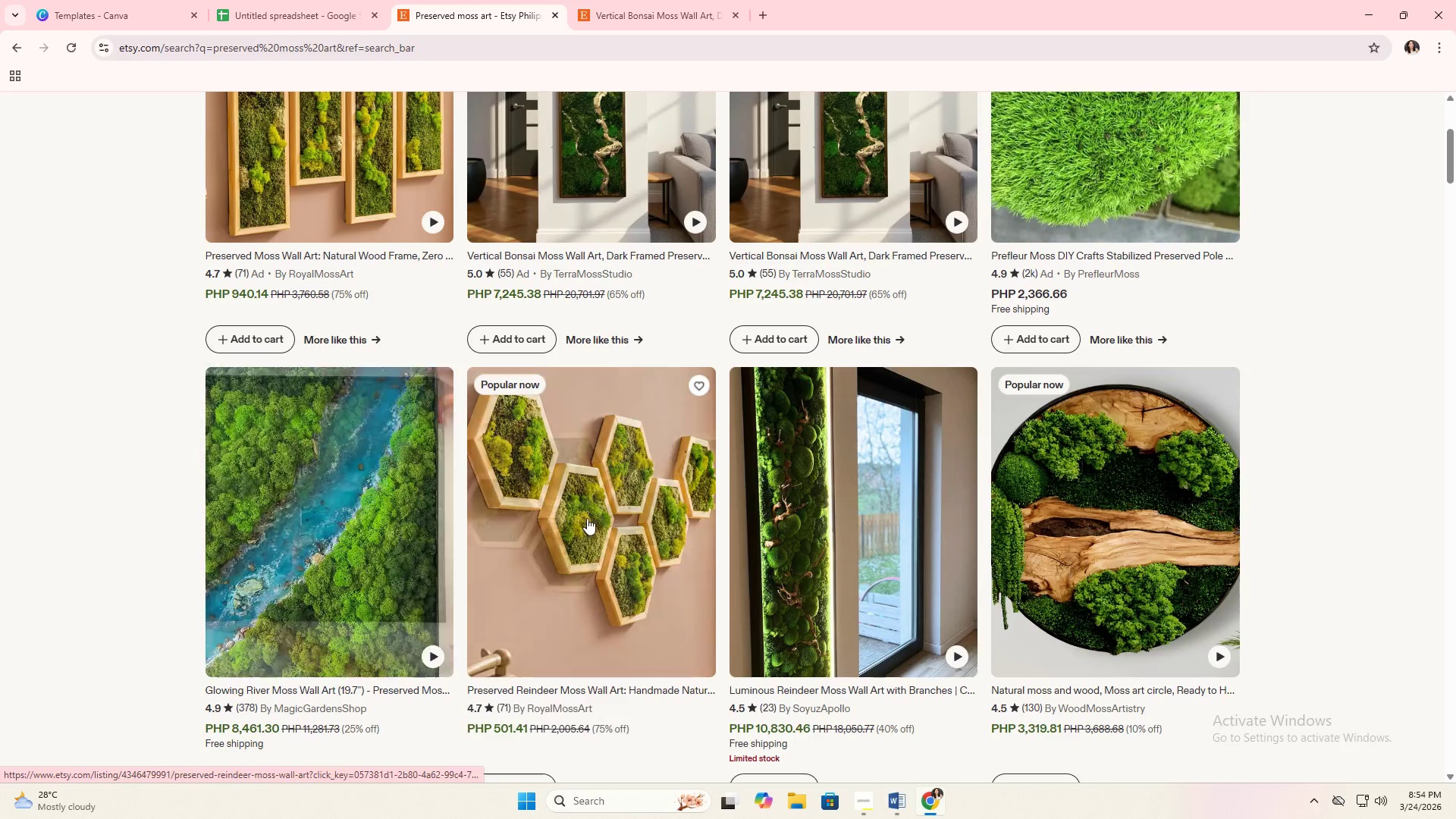 
left_click([588, 518])
 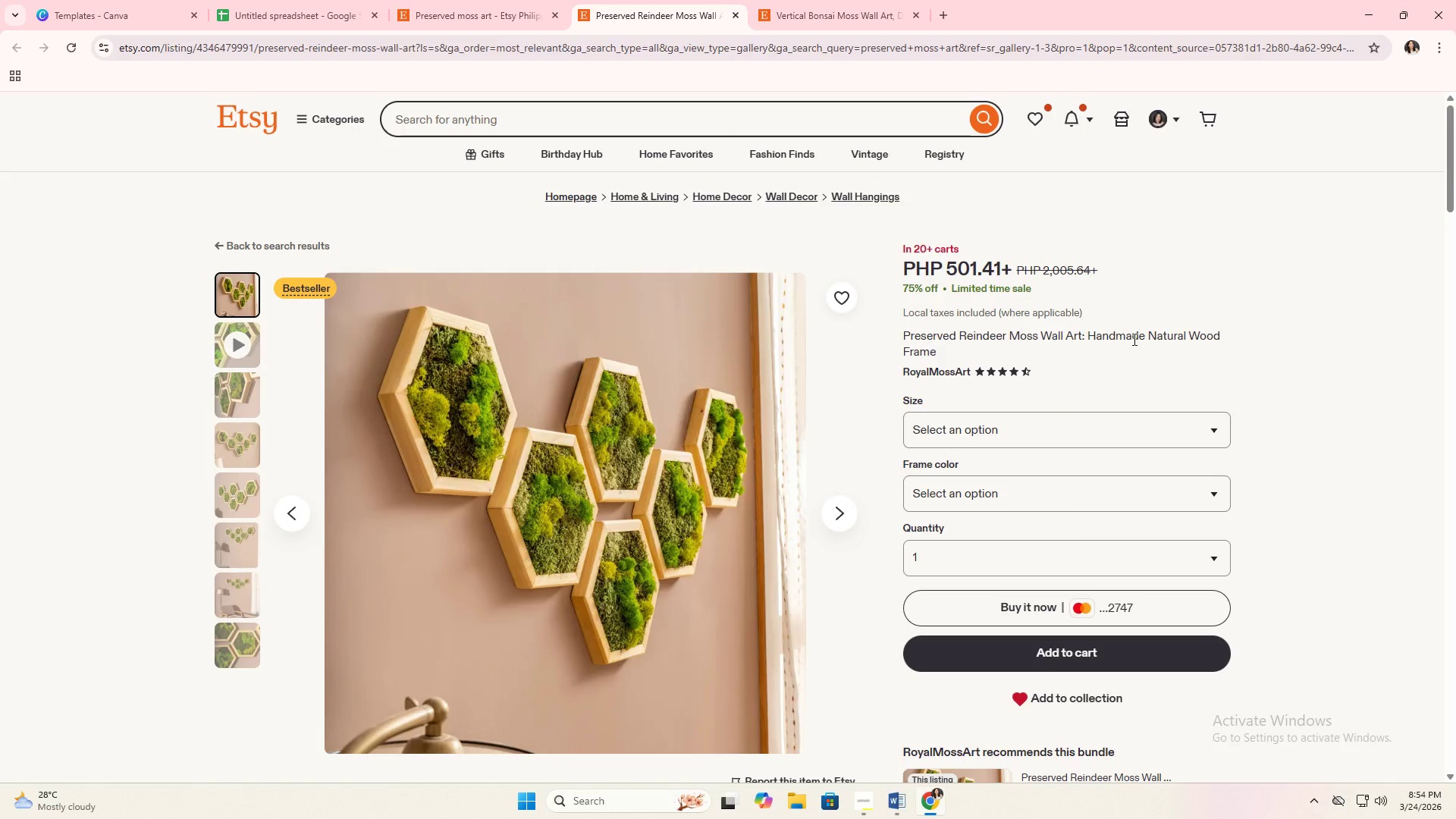 
wait(11.98)
 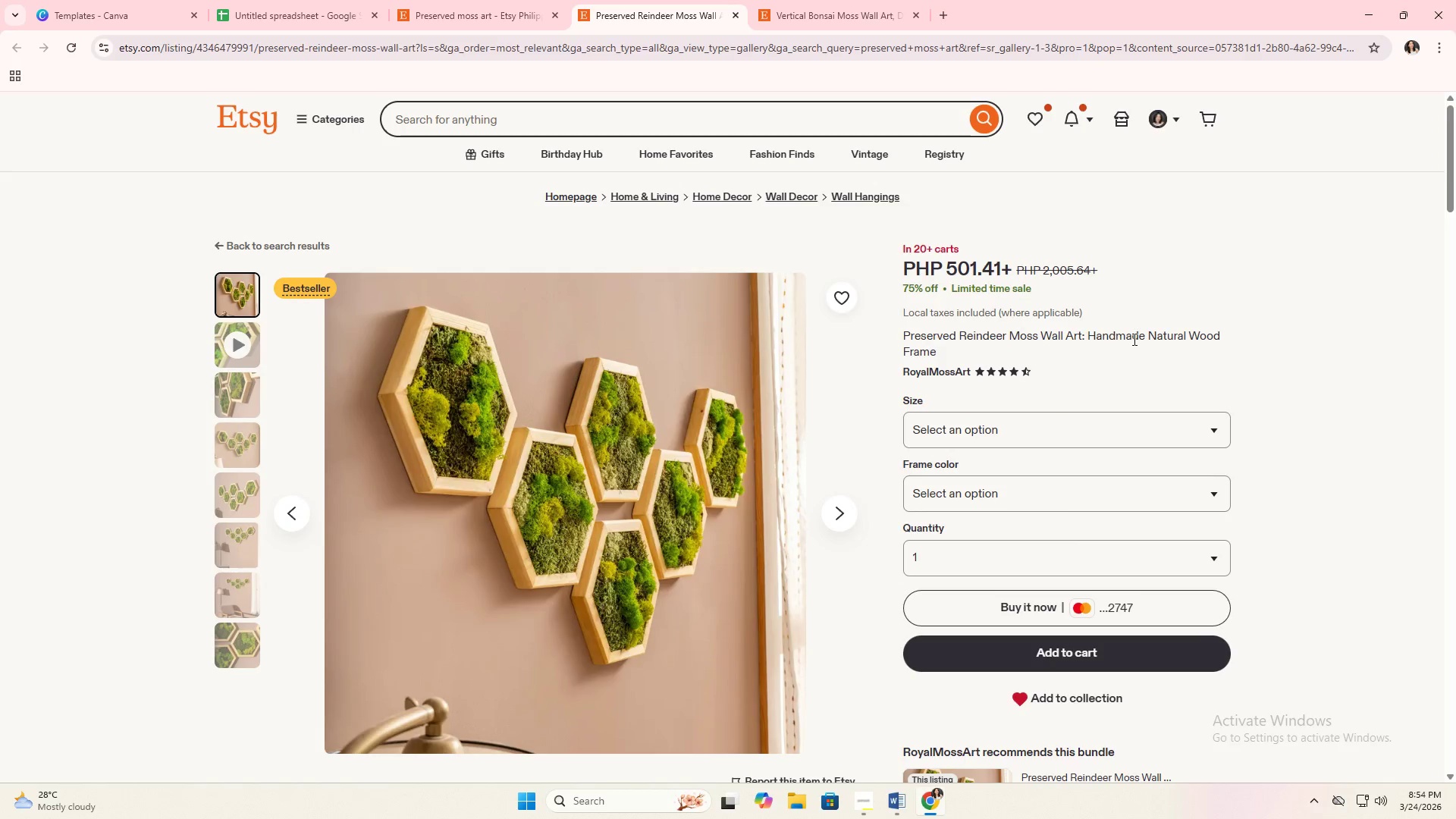 
double_click([920, 335])
 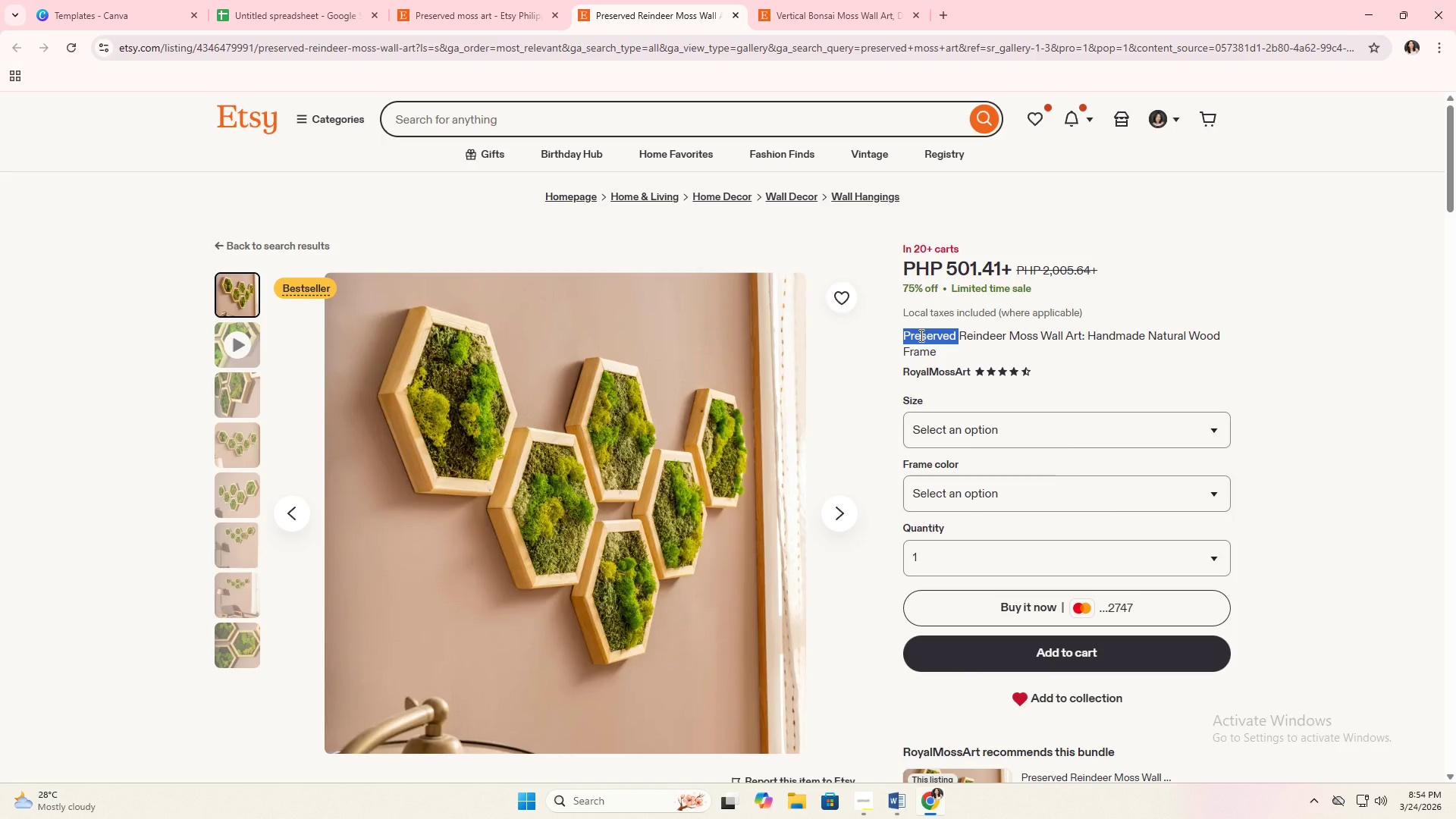 
key(Control+C)
 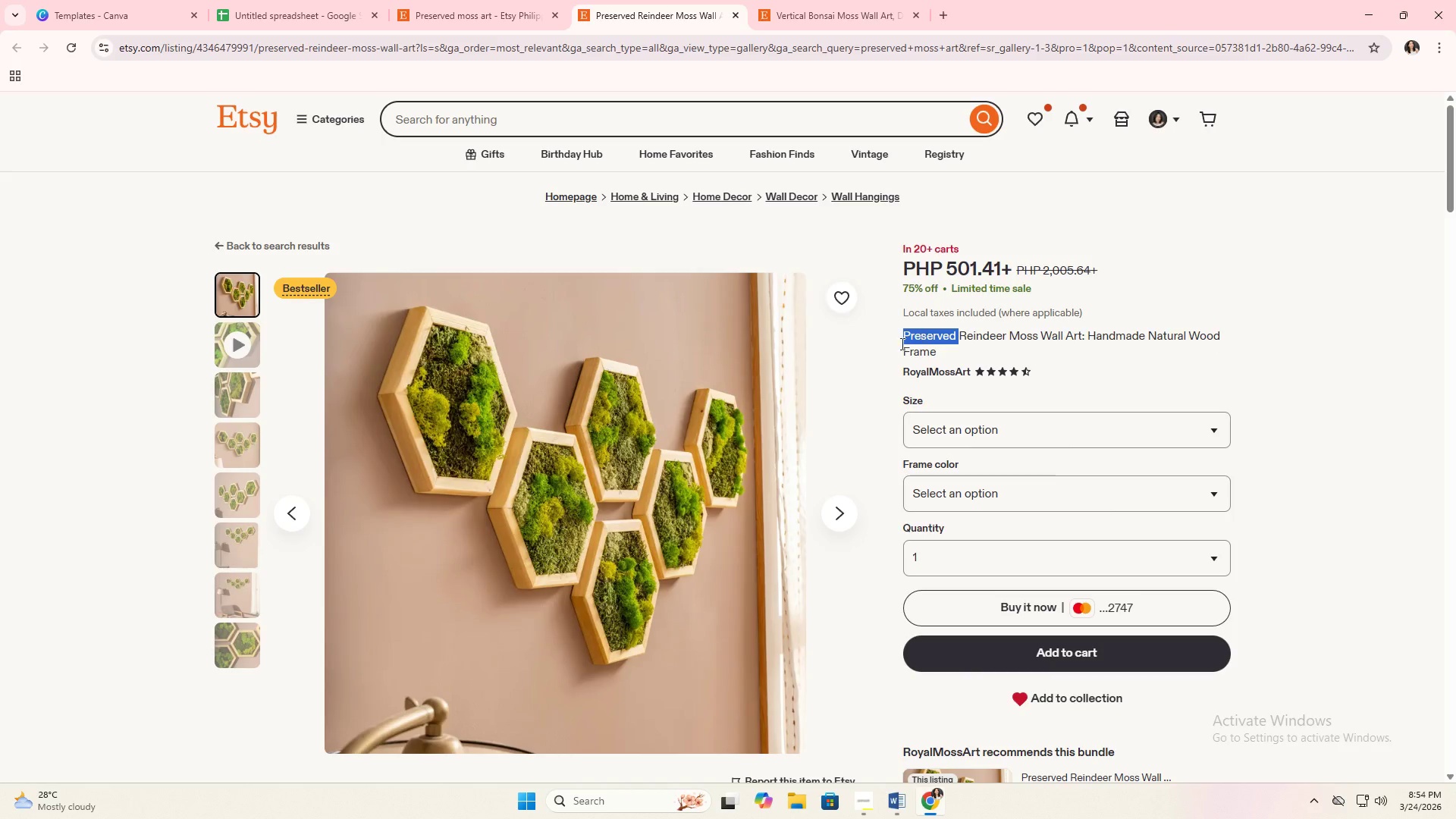 
key(Alt+AltLeft)
 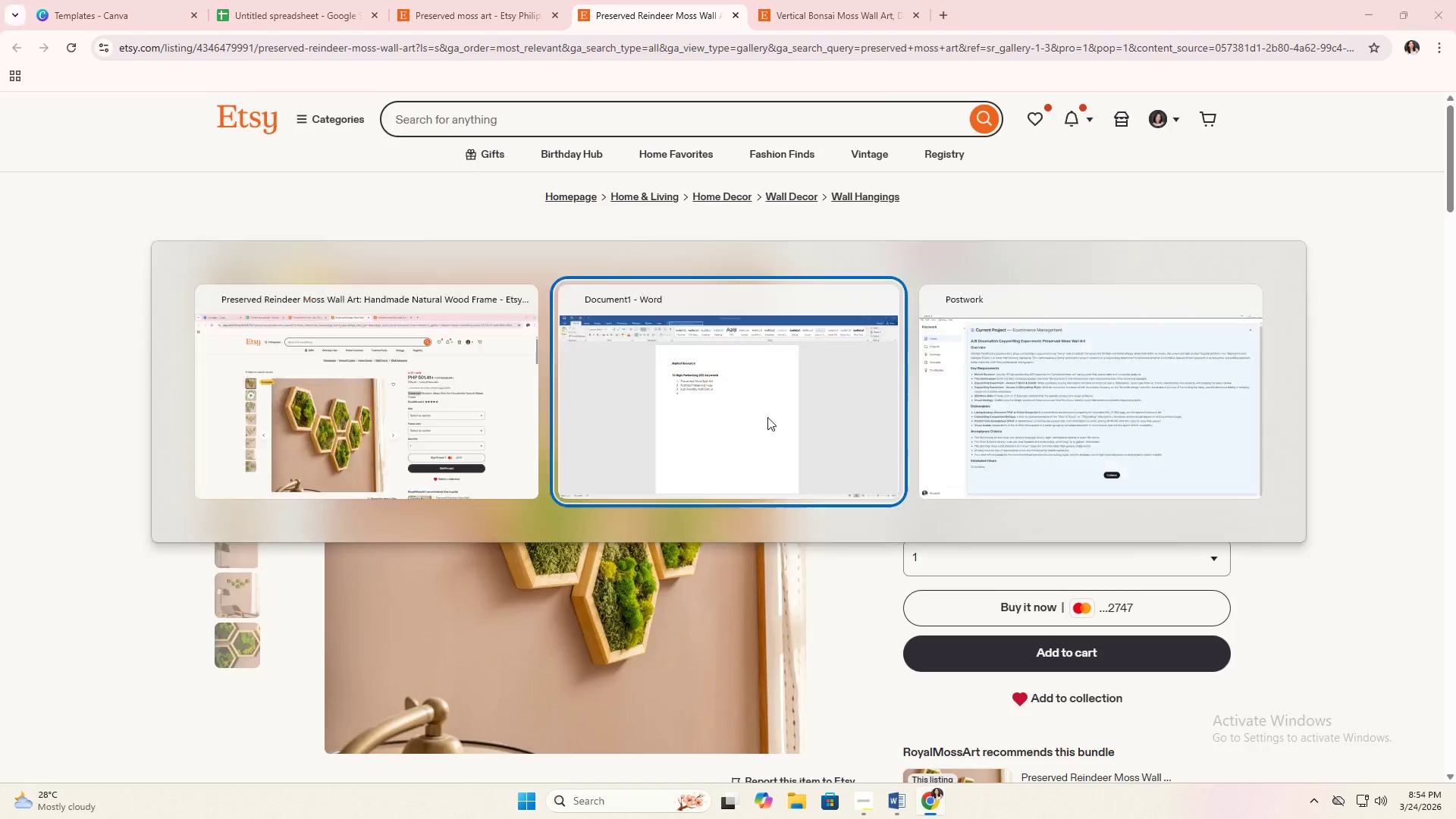 
key(Alt+Tab)
 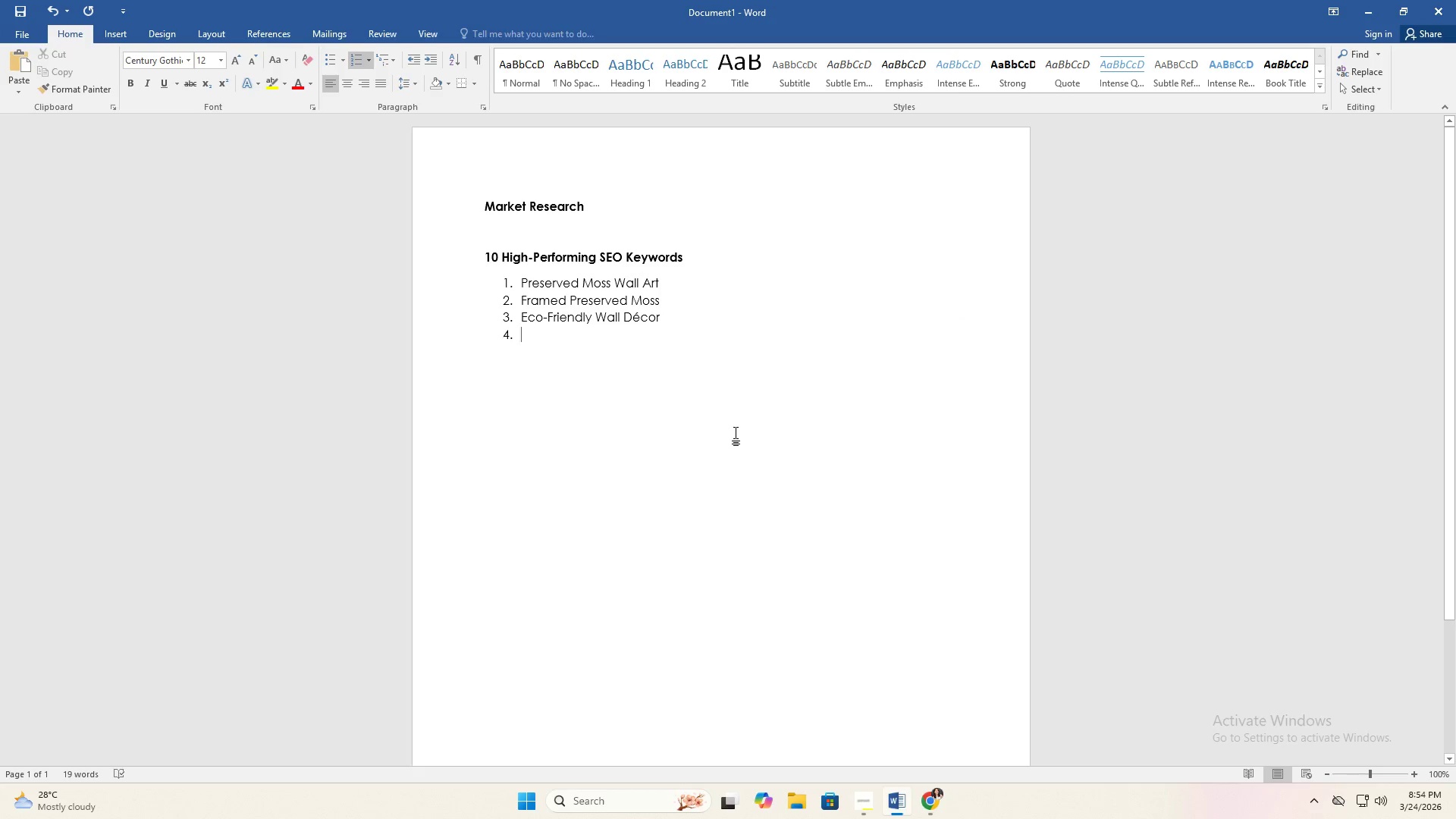 
key(Control+ControlLeft)
 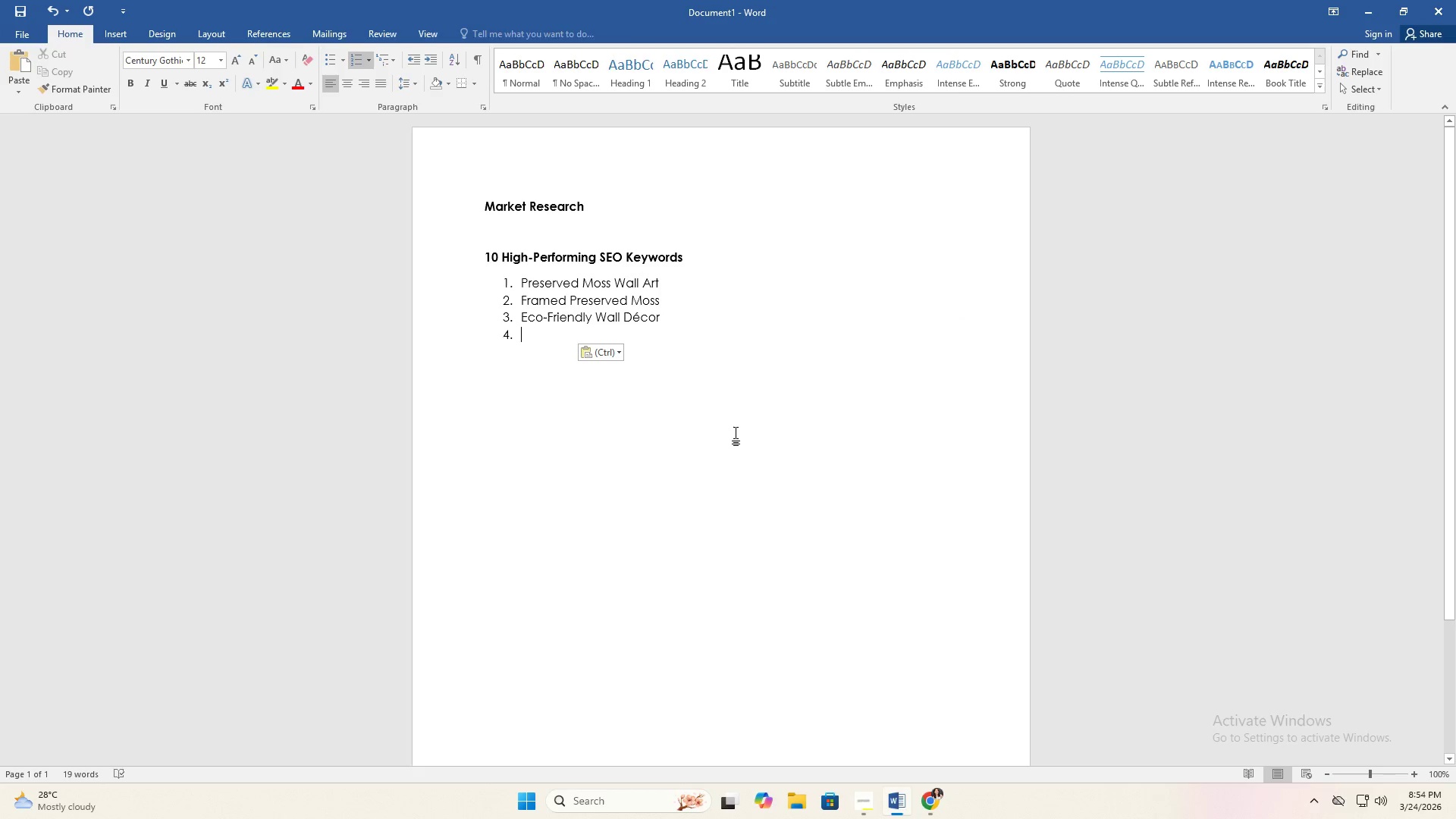 
key(Control+V)
 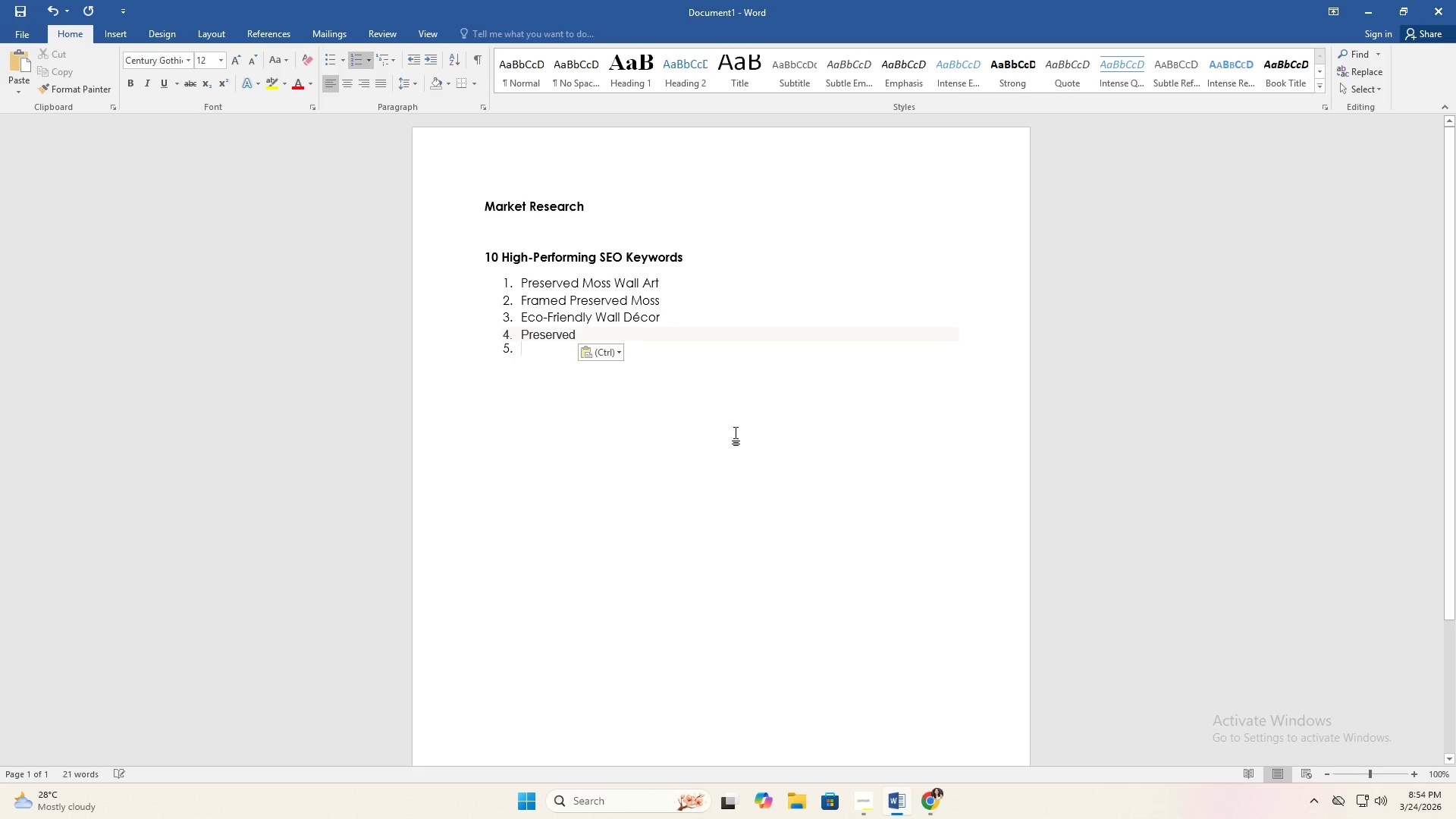 
key(Control+Z)
 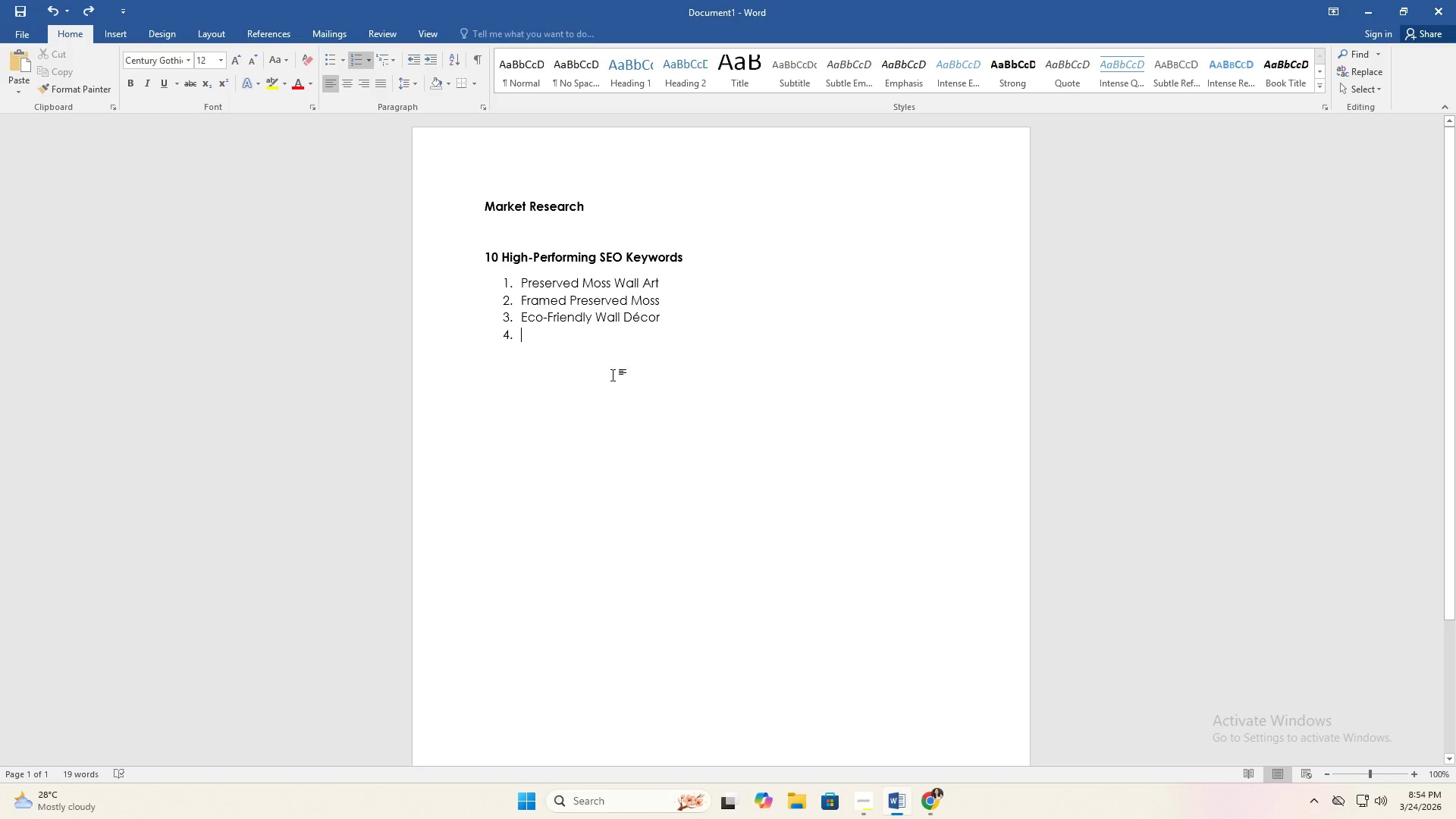 
right_click([551, 339])
 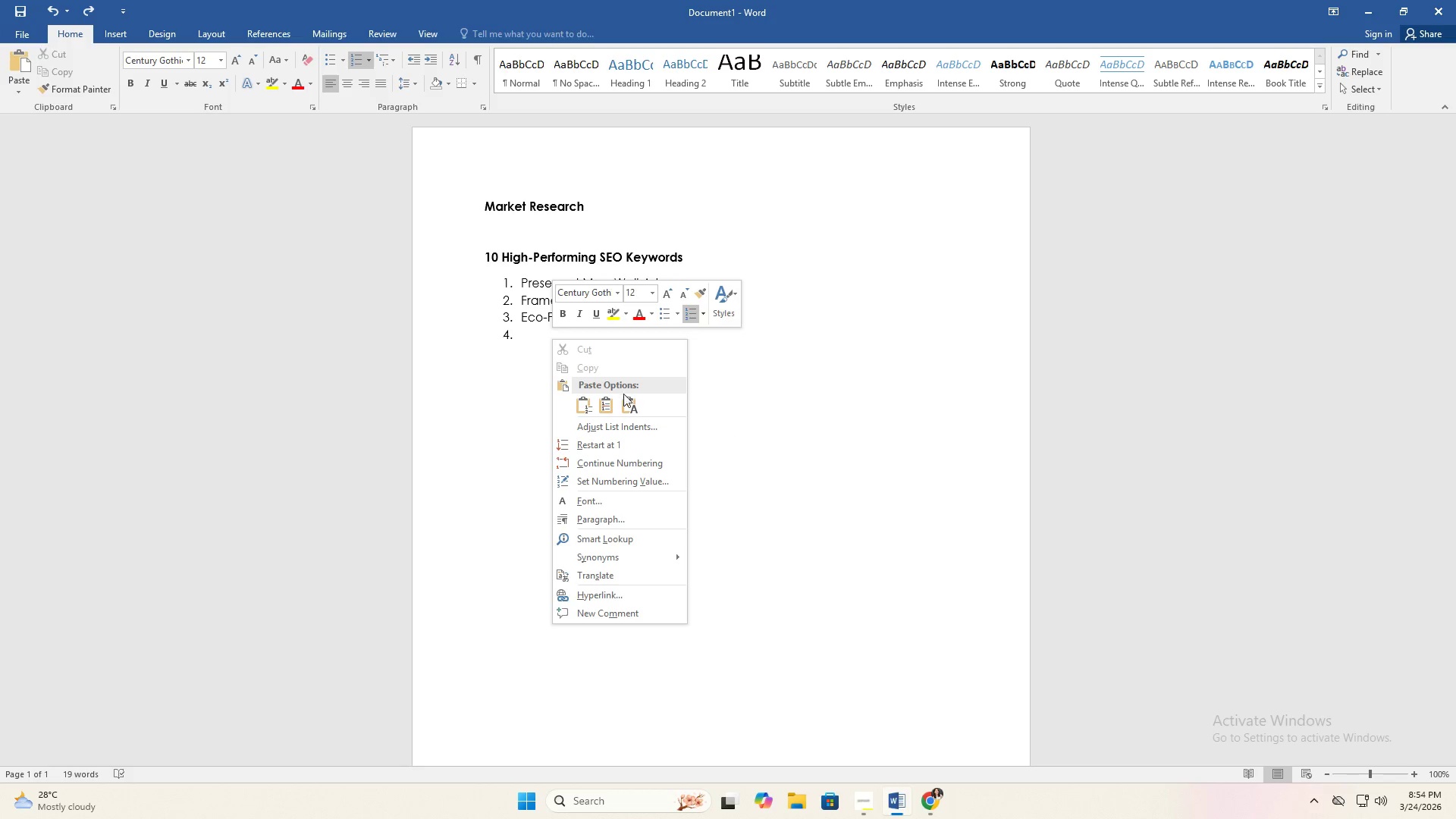 
left_click([626, 395])
 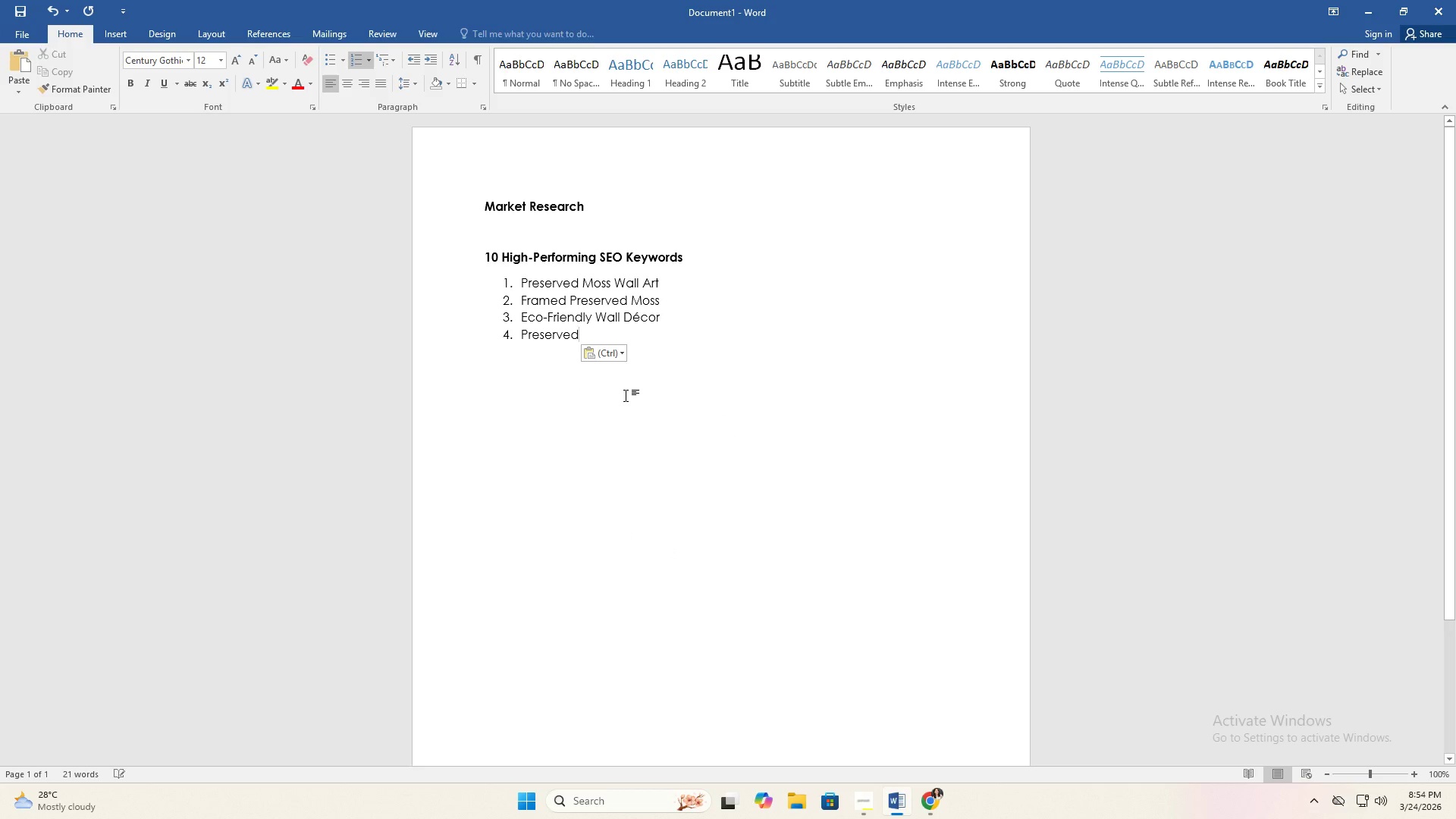 
type( Moss )
 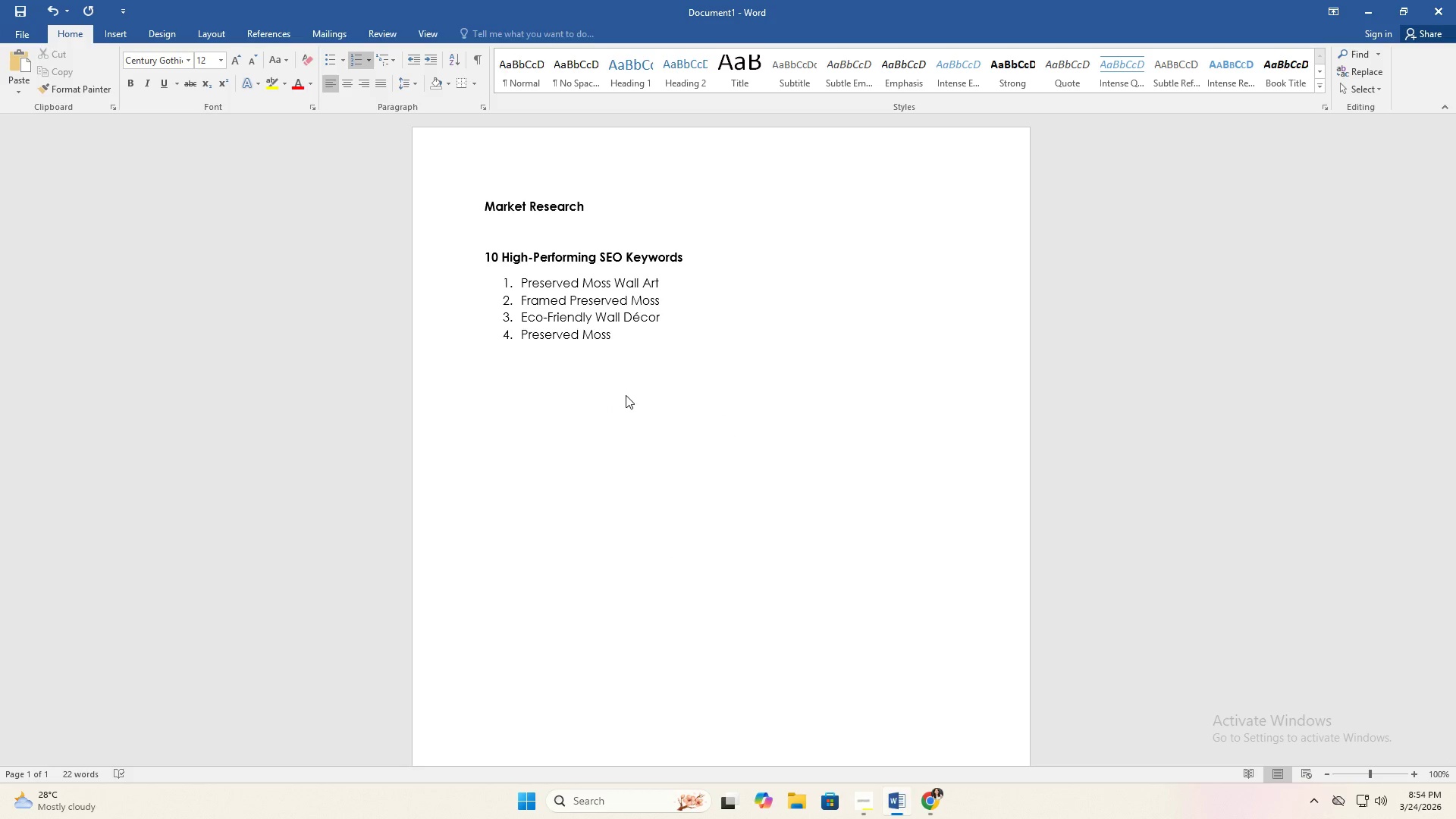 
type(G)
key(Backspace)
type(fR)
key(Backspace)
key(Backspace)
type(Frame)
 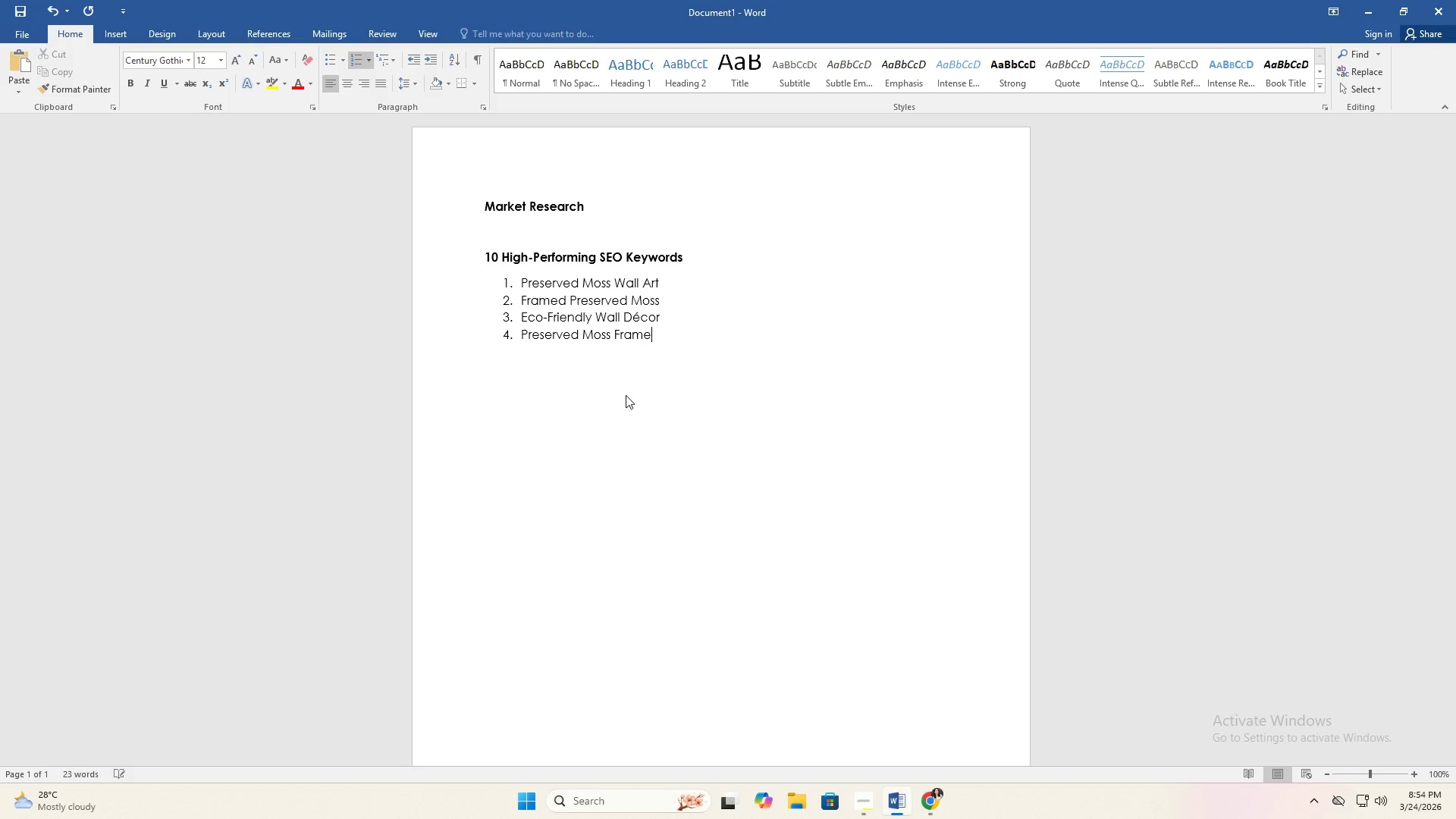 
key(Enter)
 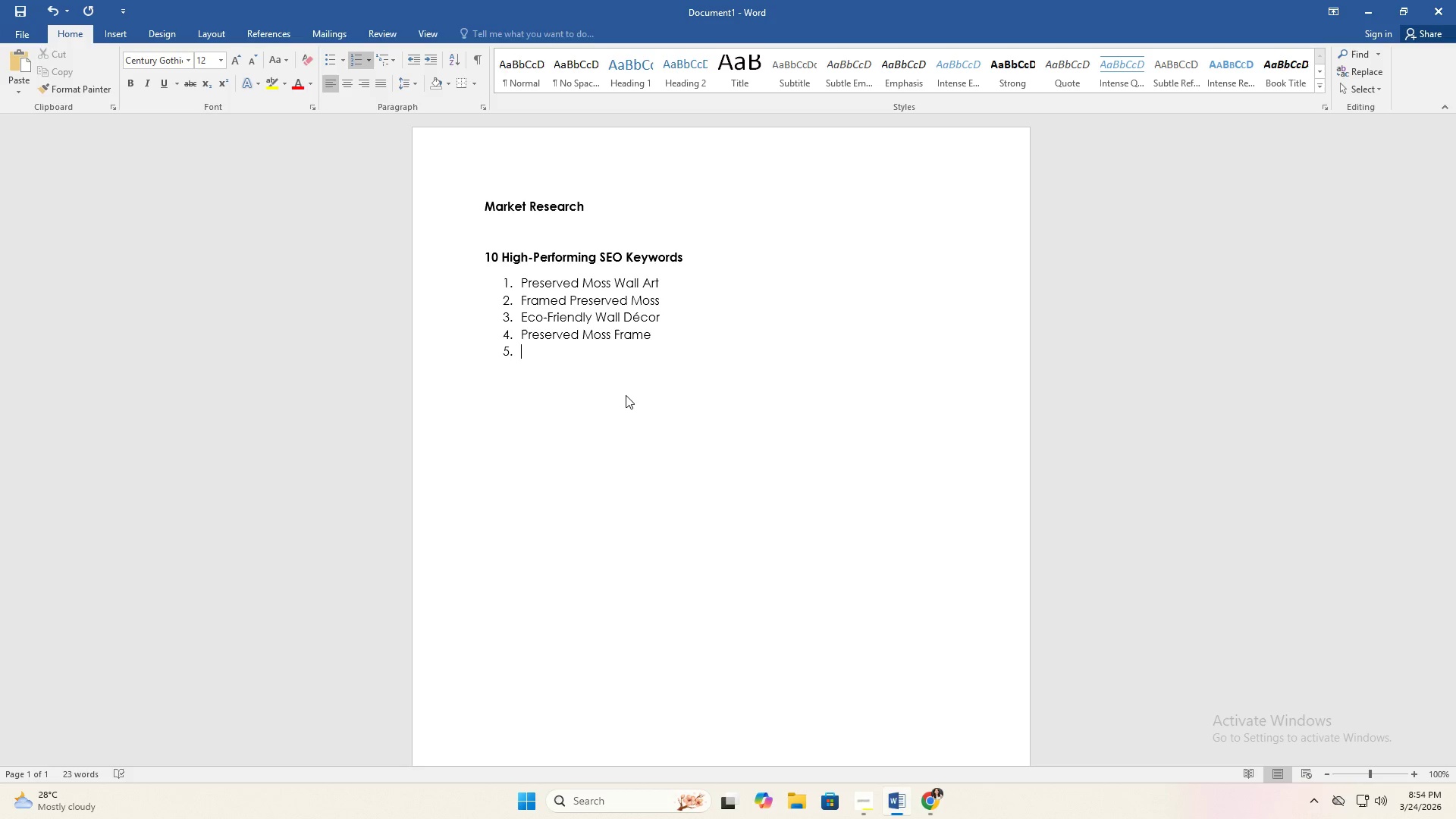 
wait(5.88)
 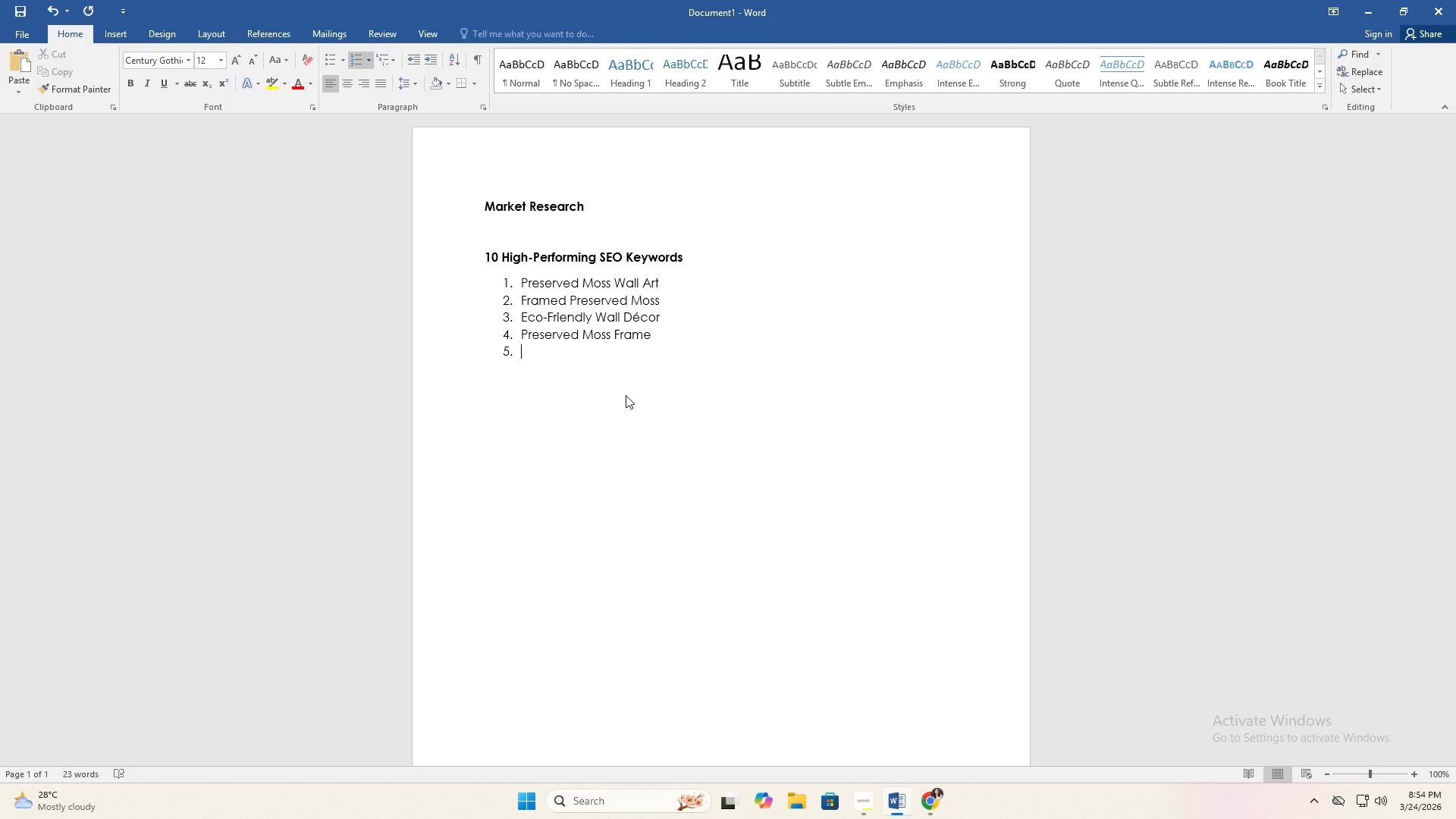 
type(Green Wall Art Indoor)
 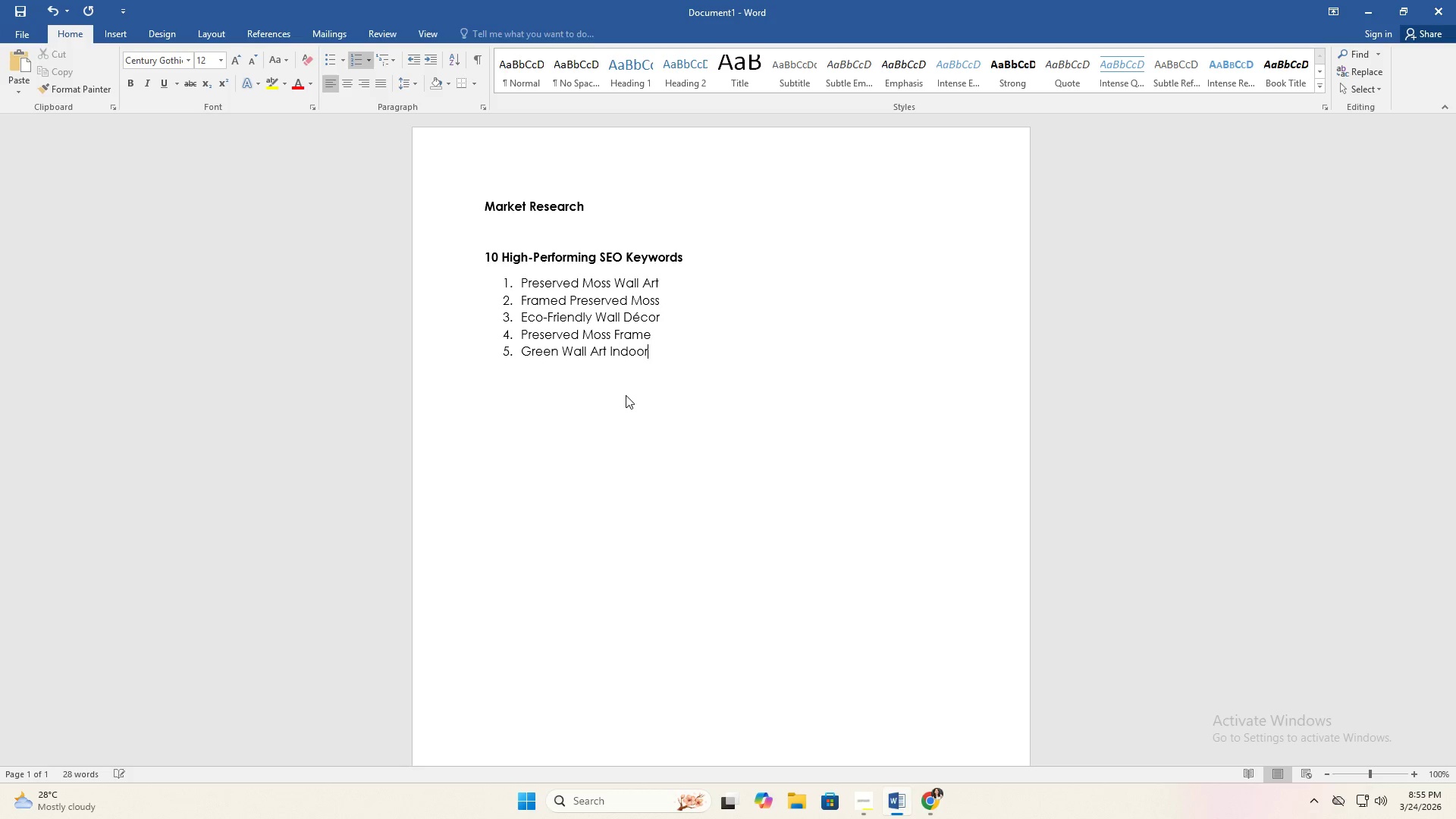 
key(Enter)
 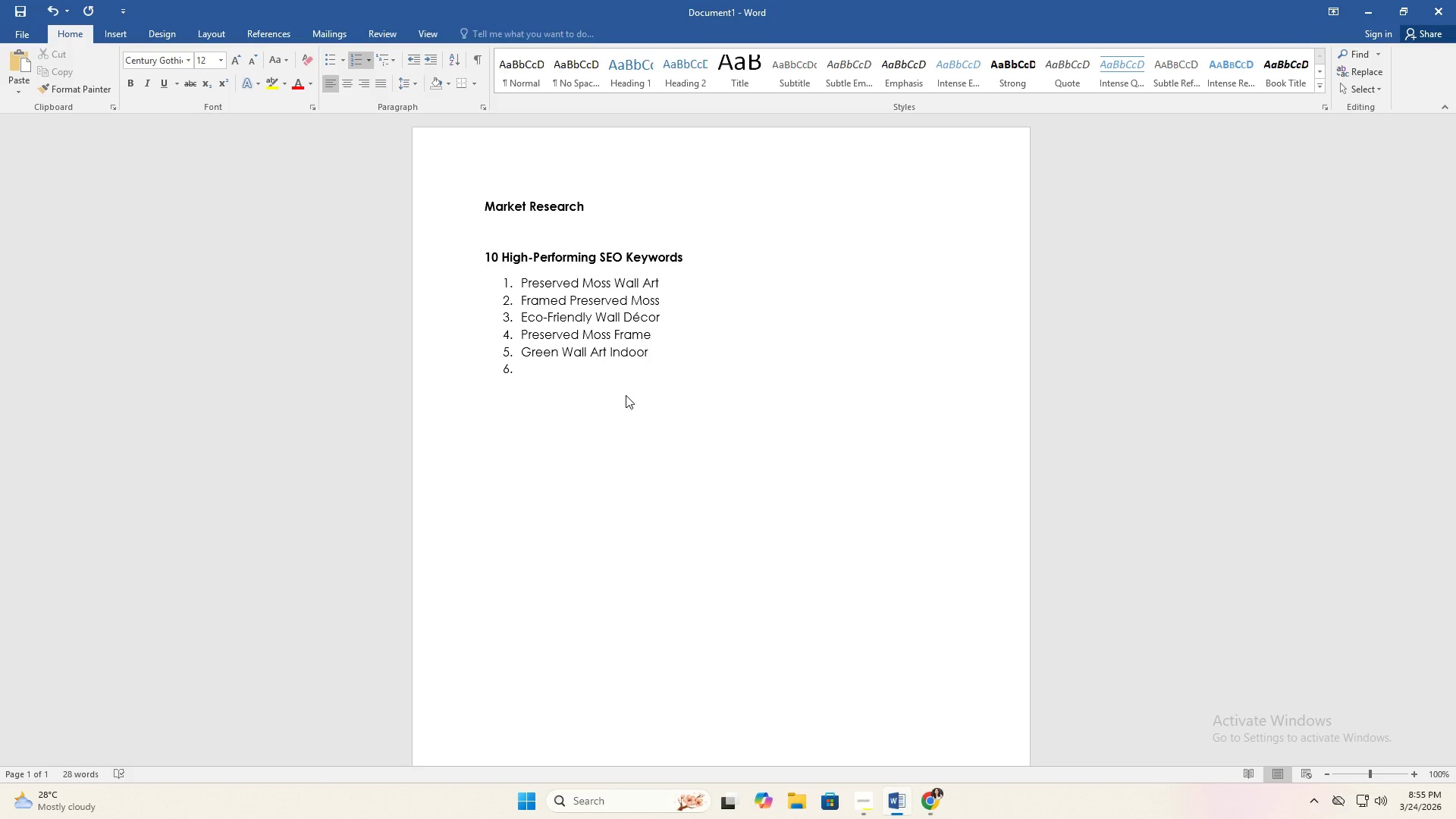 
key(Alt+AltLeft)
 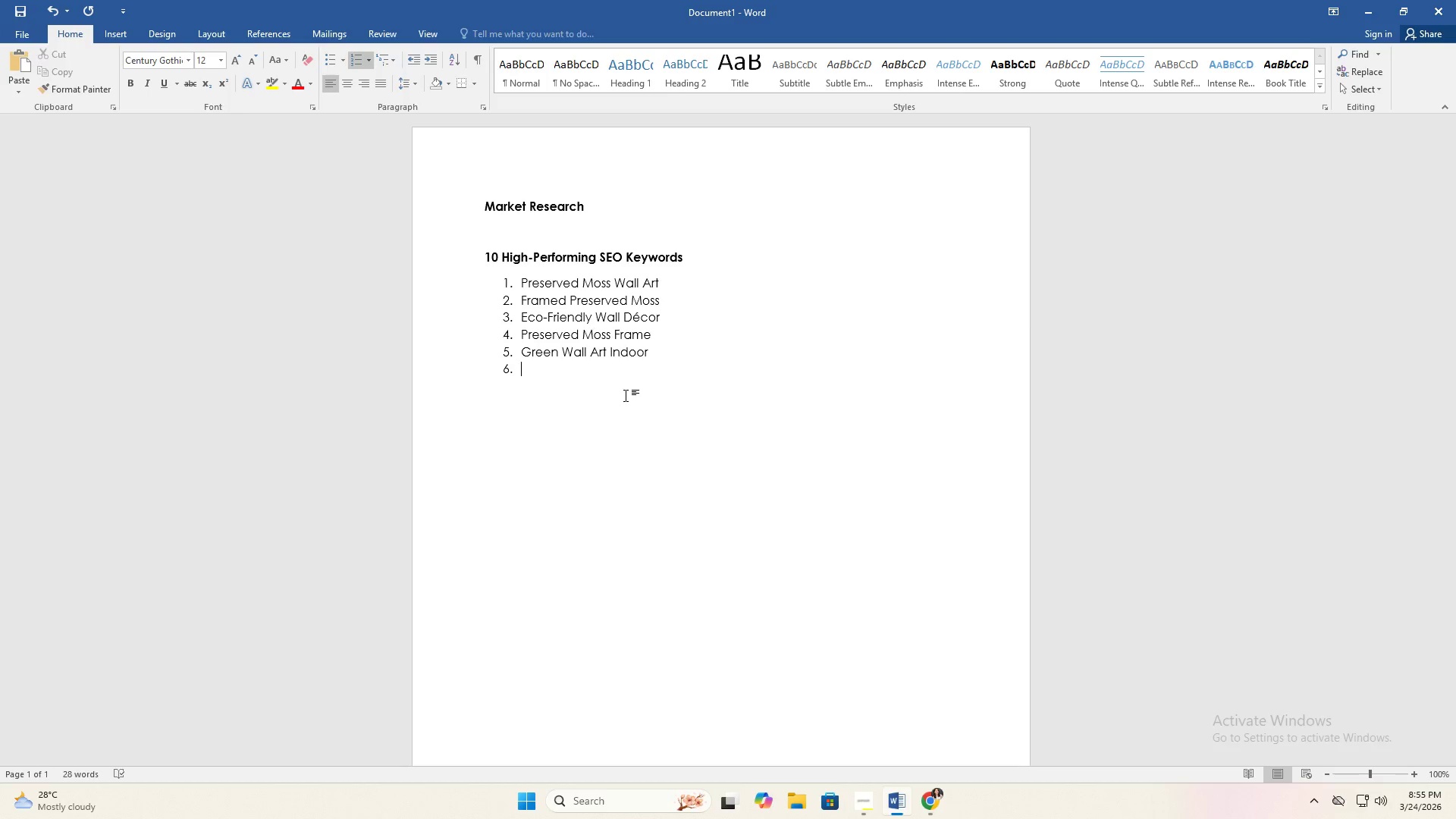 
key(Alt+Tab)
 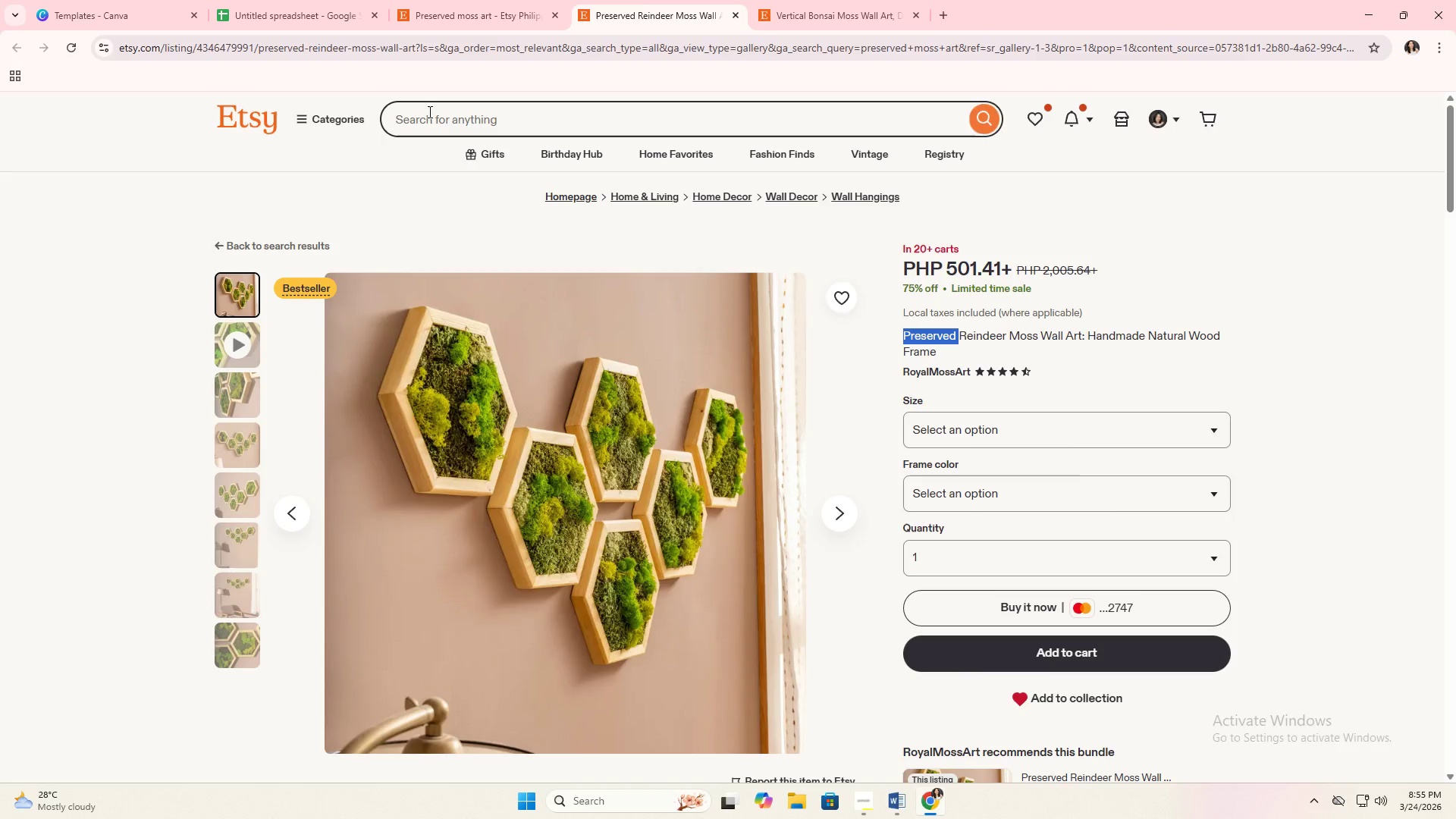 
left_click([731, 11])
 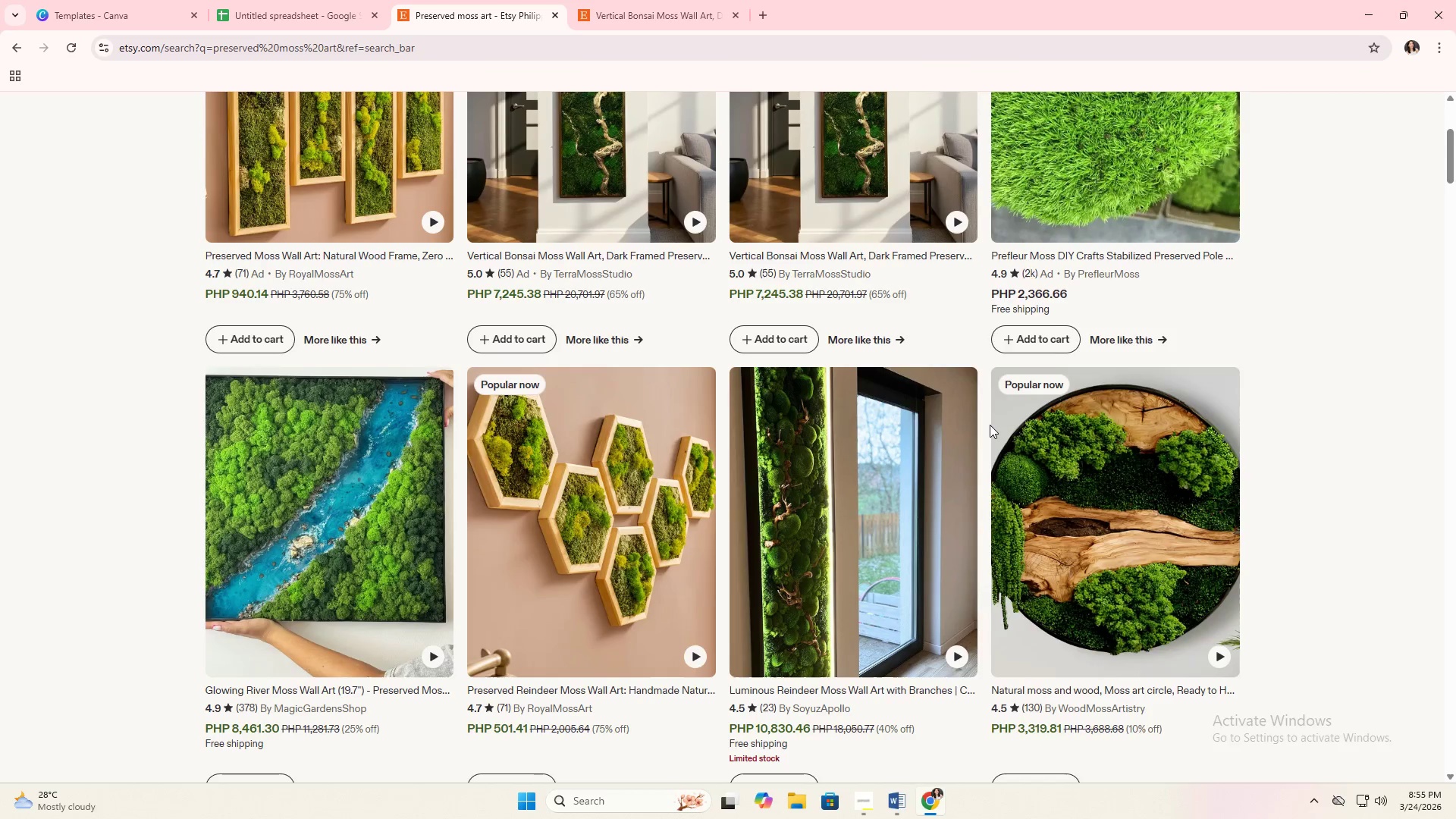 
left_click([1097, 450])
 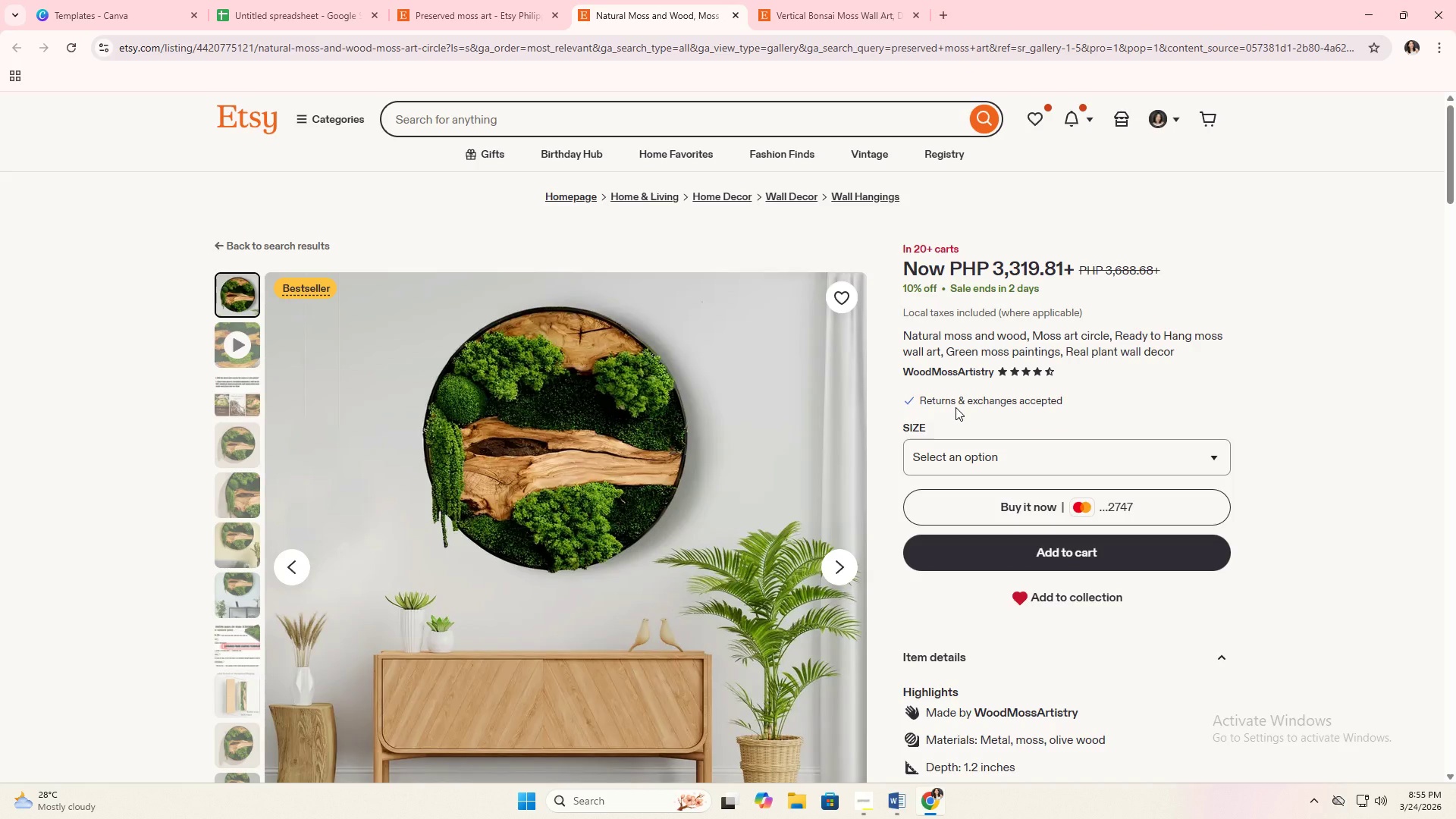 
wait(9.62)
 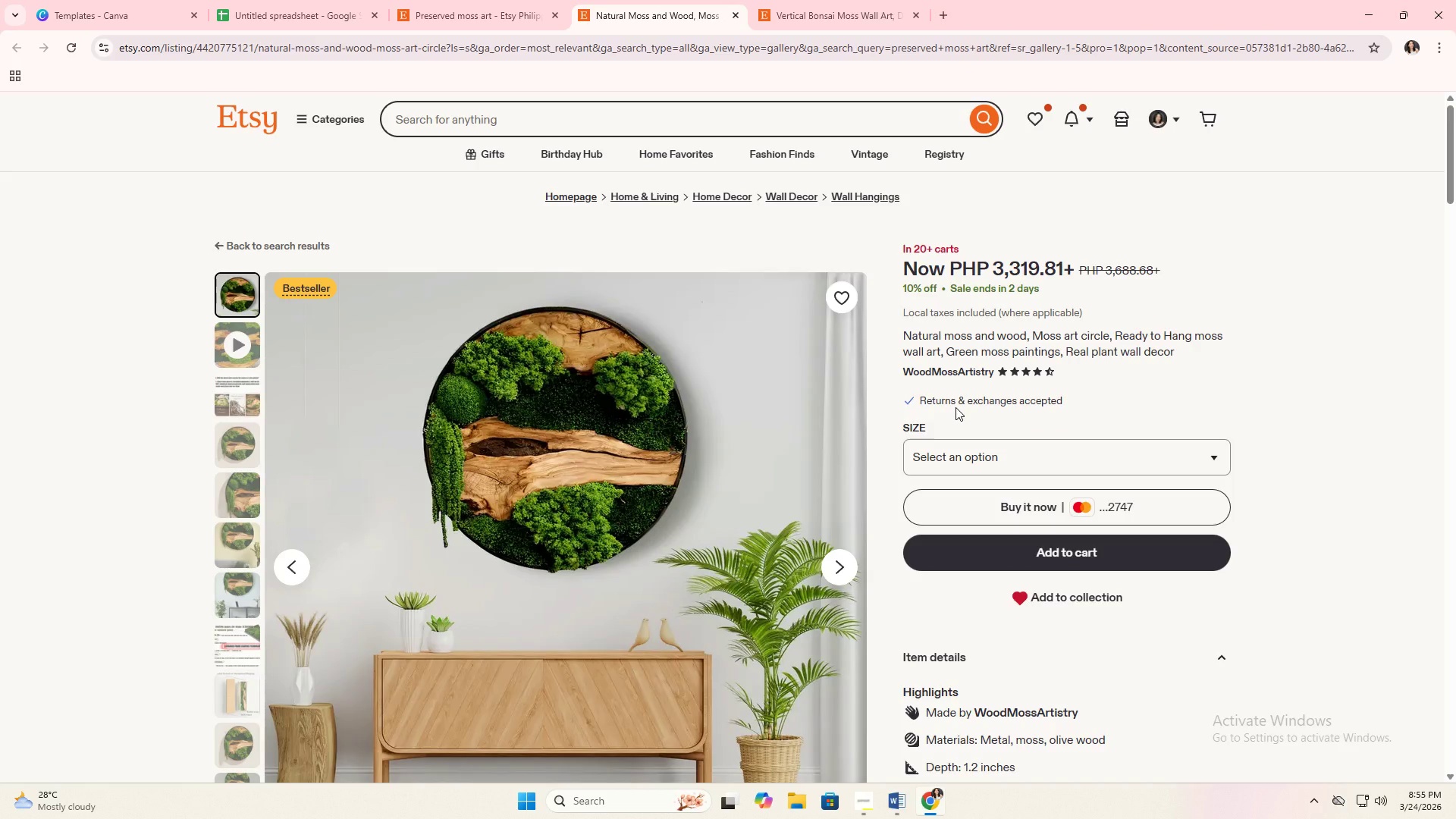 
mouse_move([518, 17])
 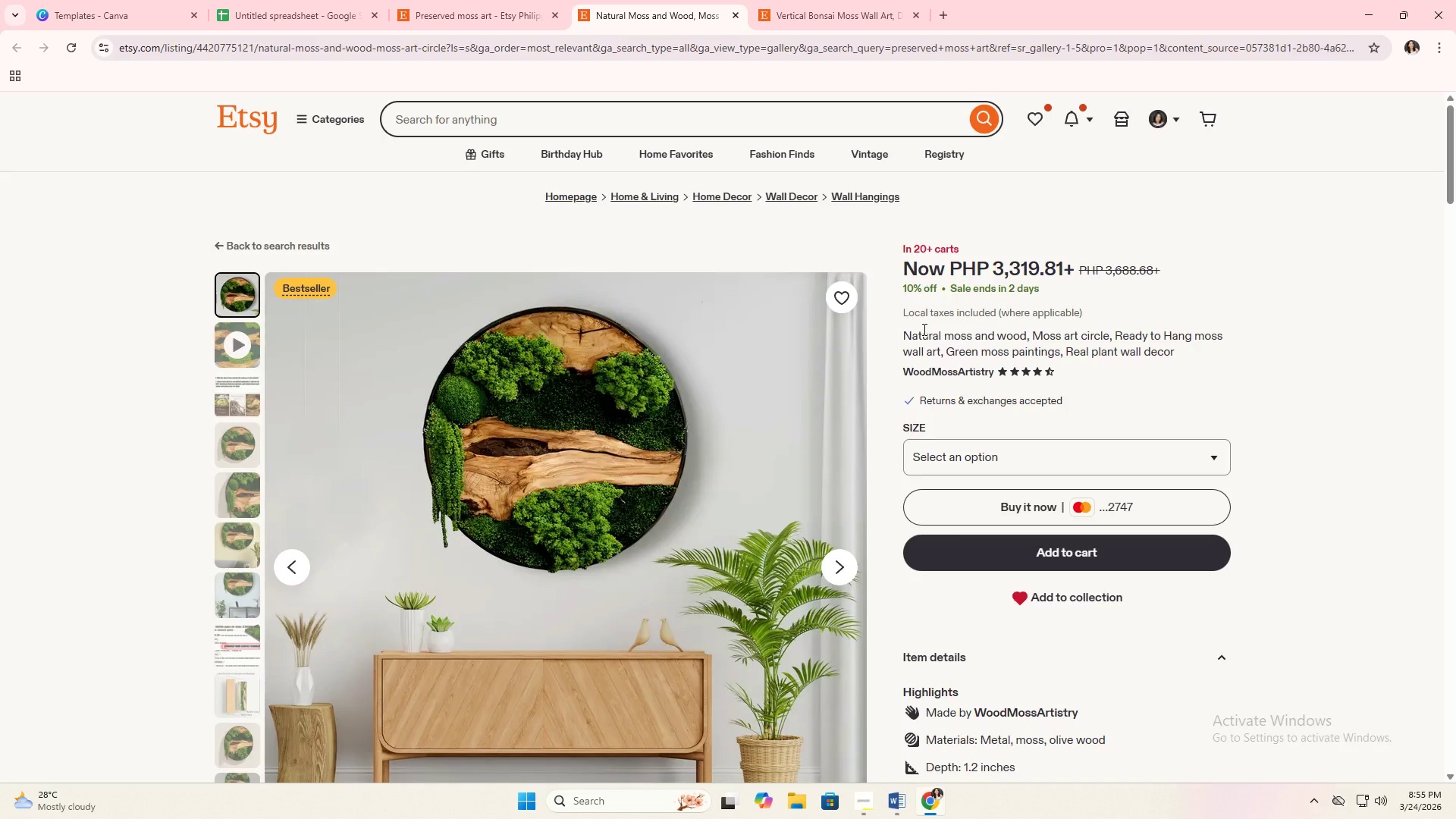 
wait(13.92)
 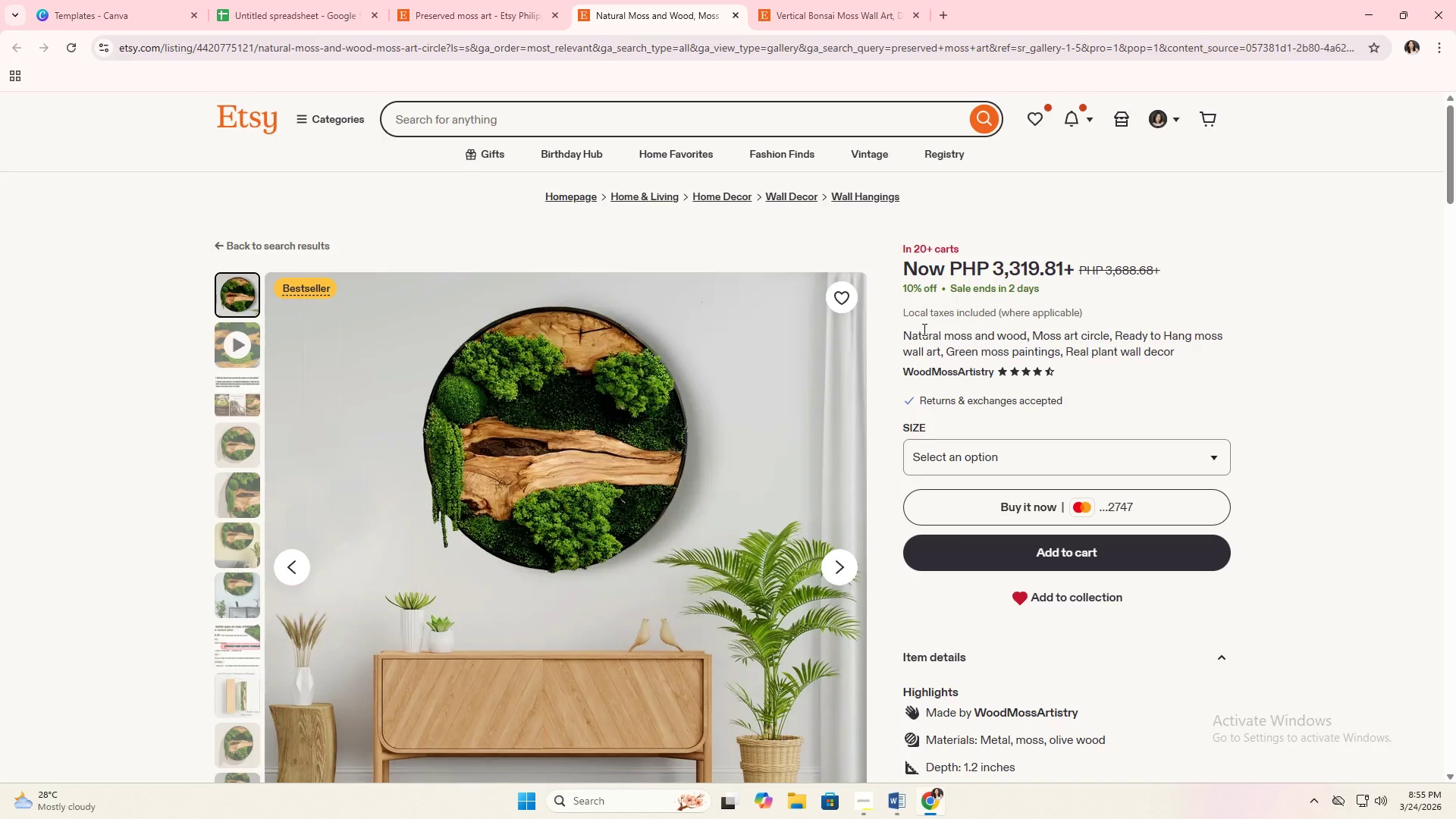 
left_click([741, 20])
 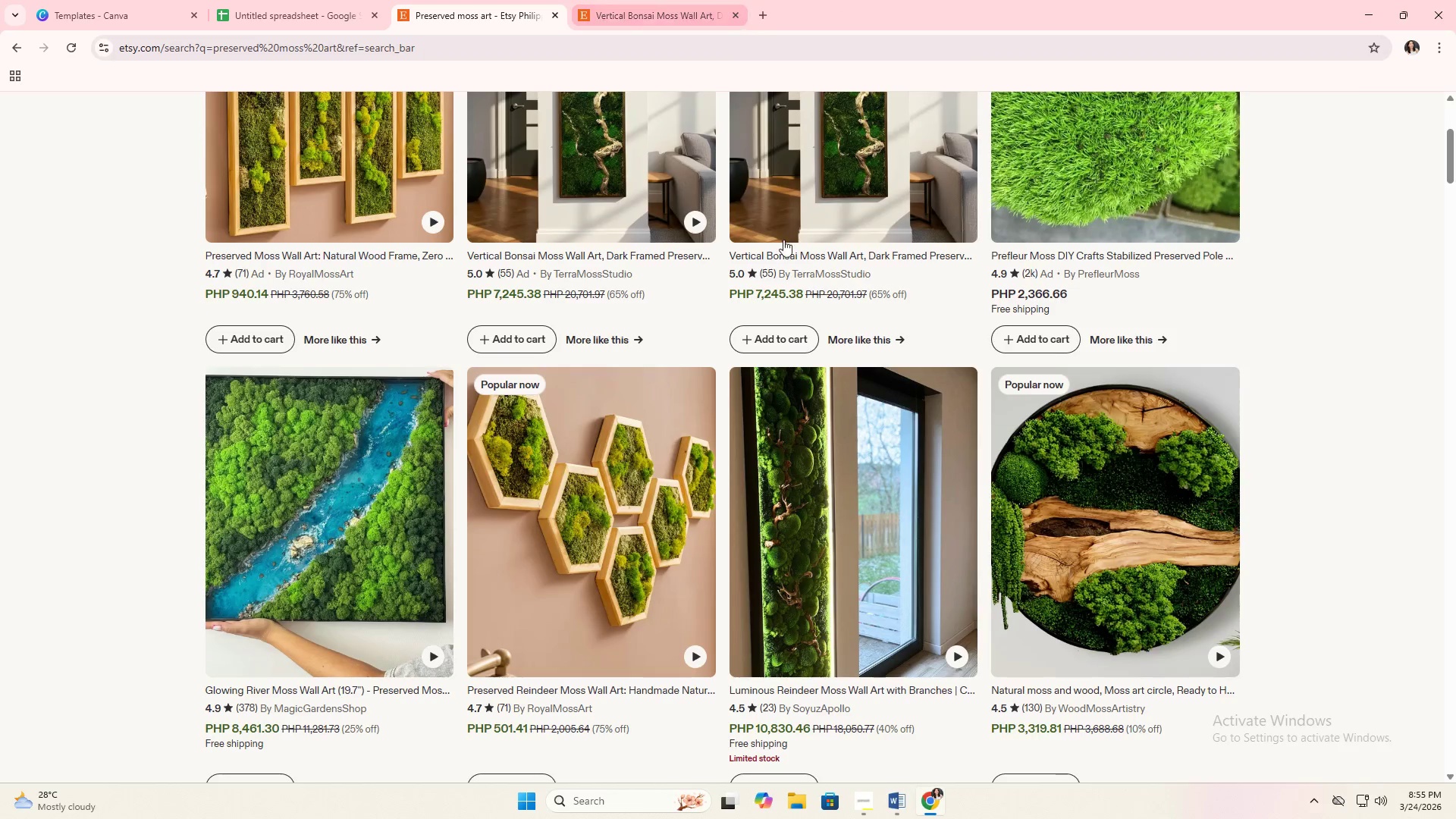 
scroll: coordinate [585, 540], scroll_direction: down, amount: 10.0
 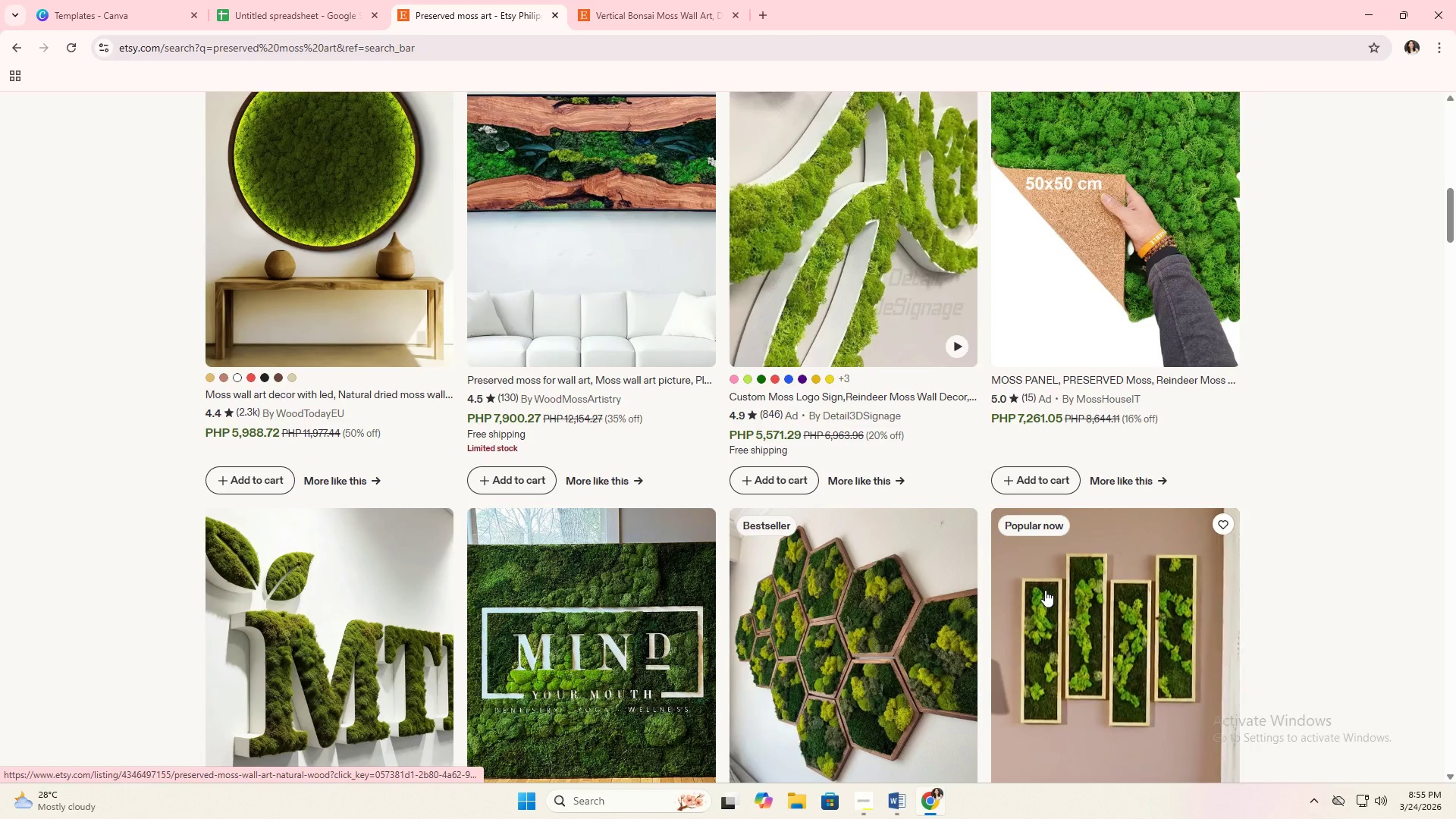 
left_click([903, 593])
 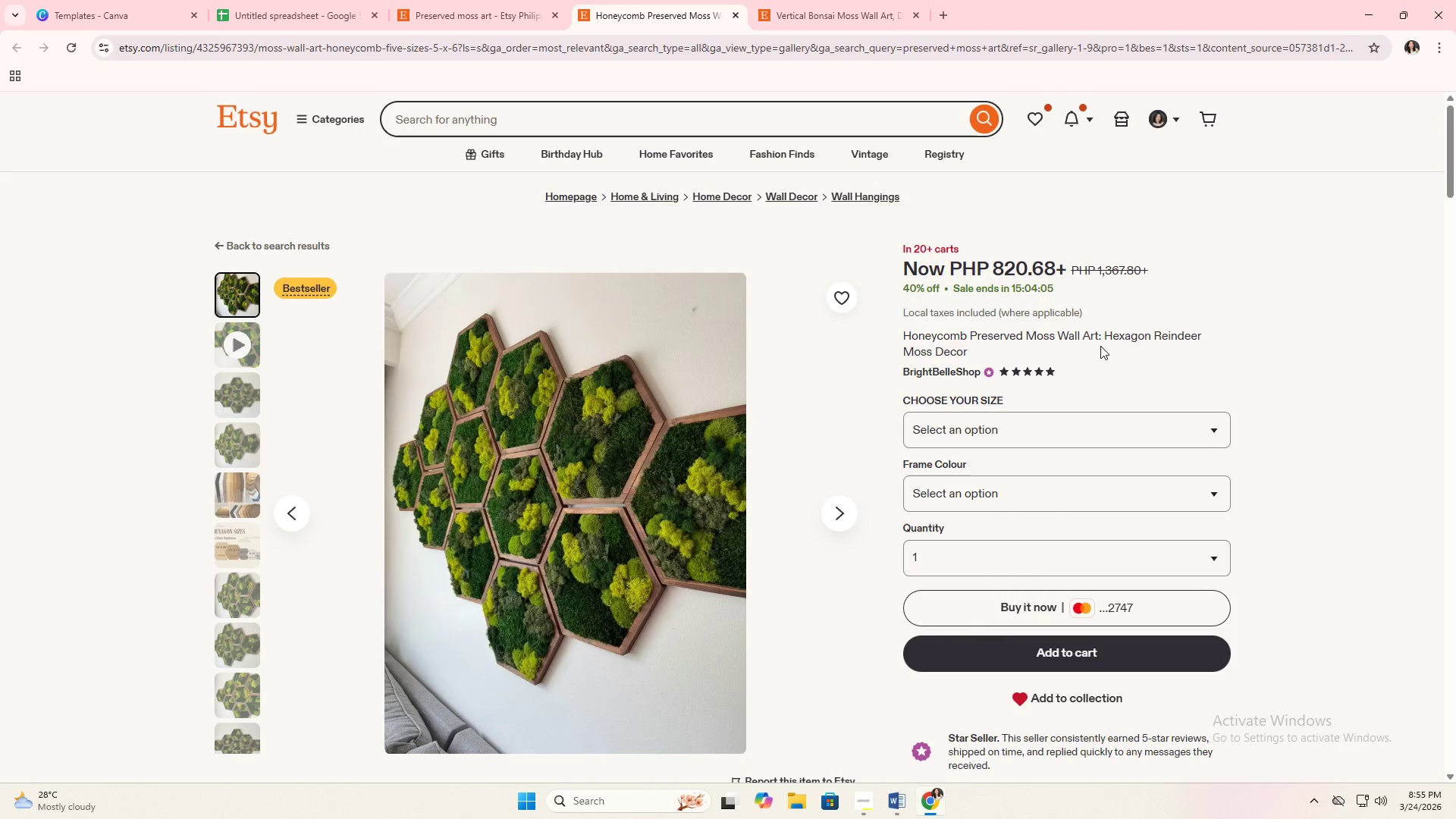 
wait(11.38)
 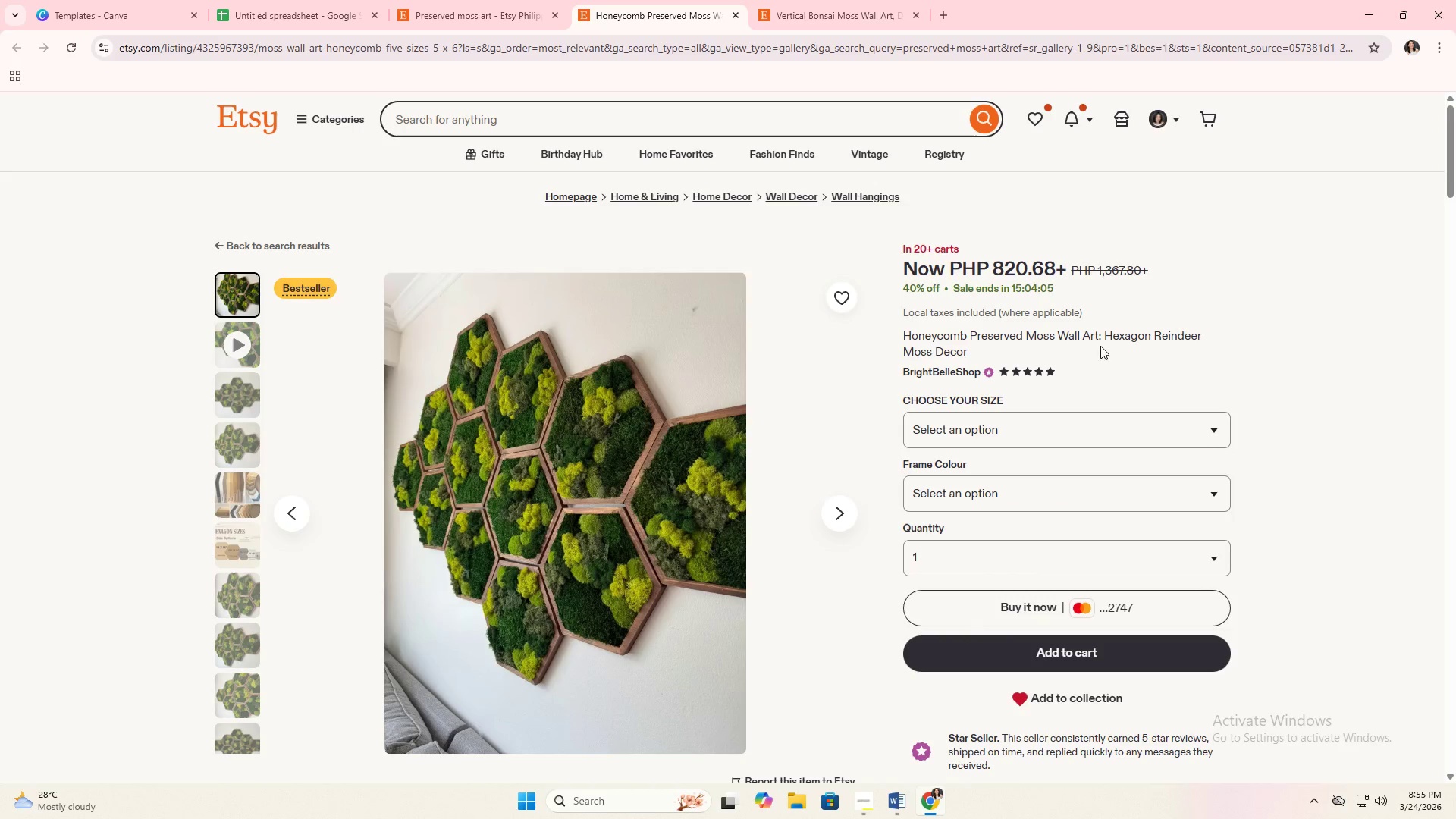 
key(Alt+AltLeft)
 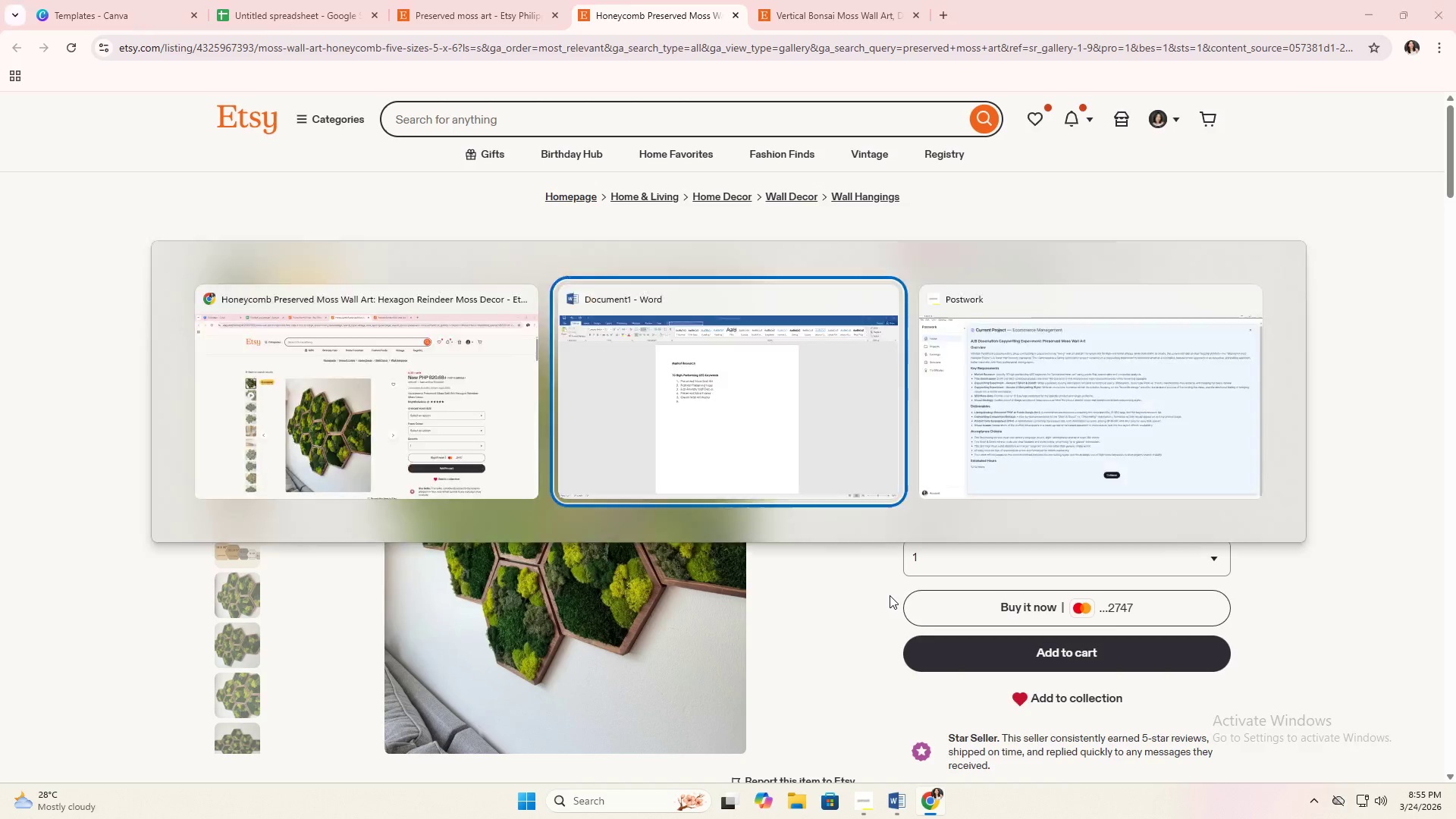 
key(Alt+Tab)
 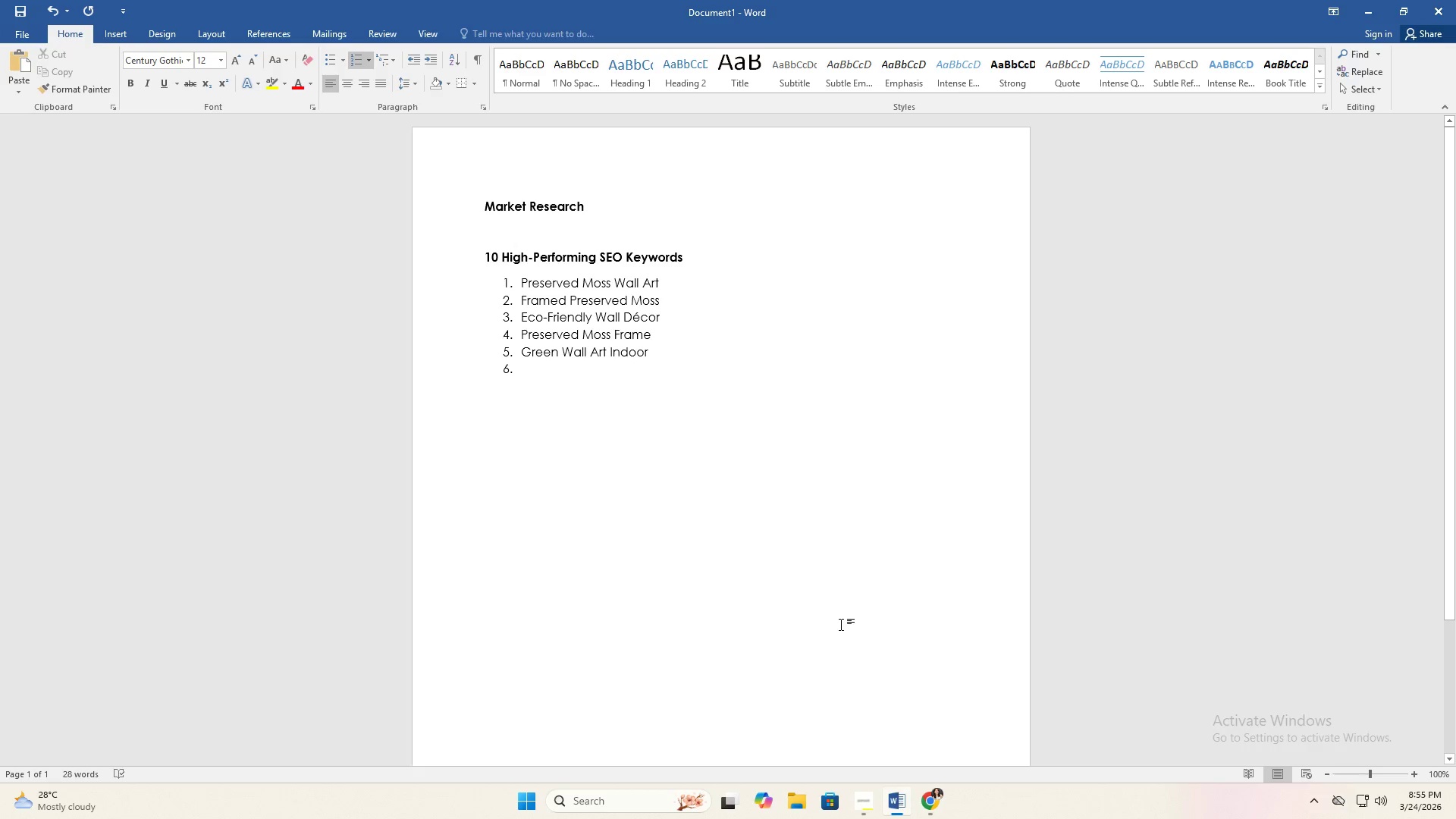 
type(Moss Art Hexagon Frame)
 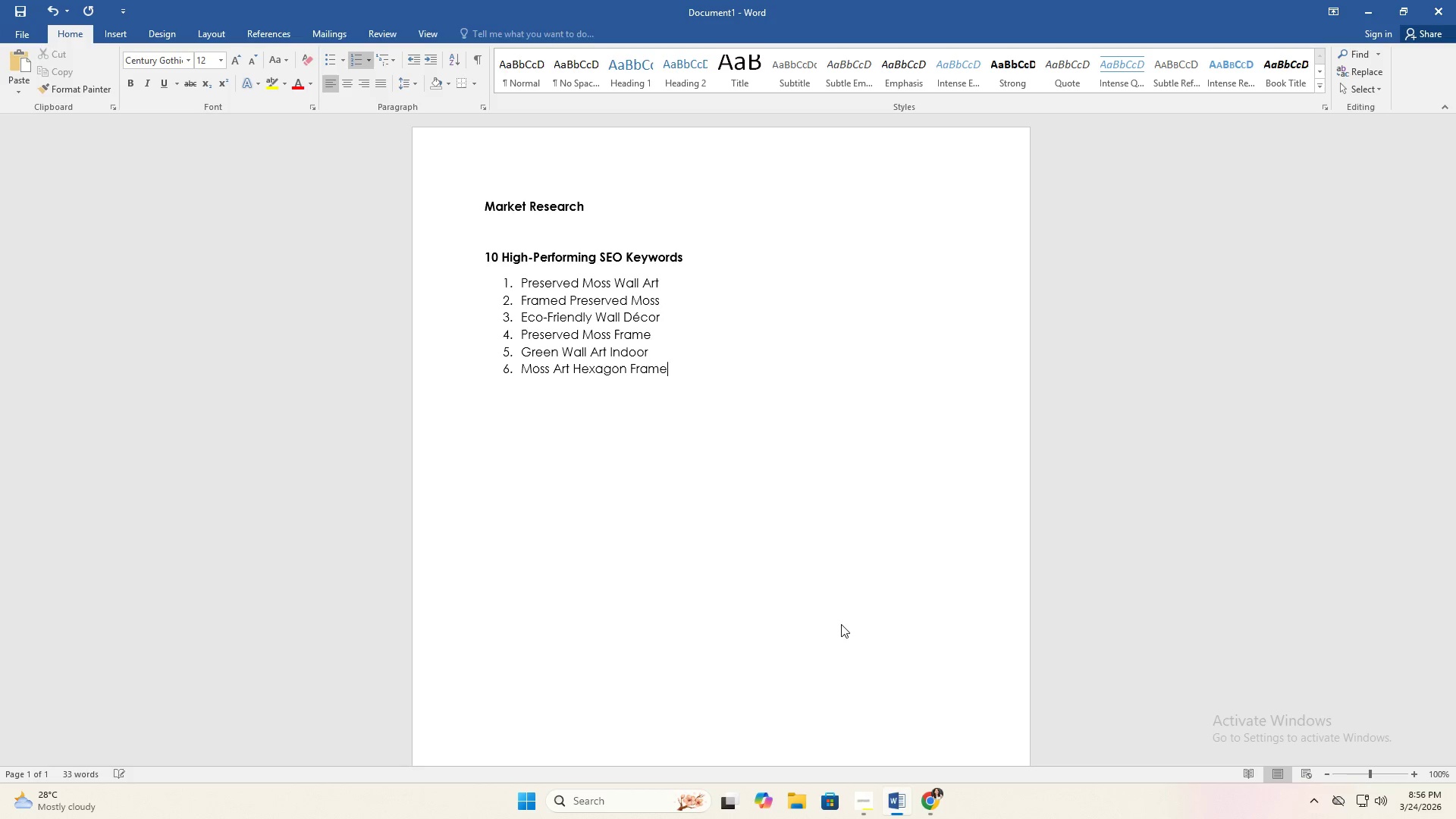 
key(Enter)
 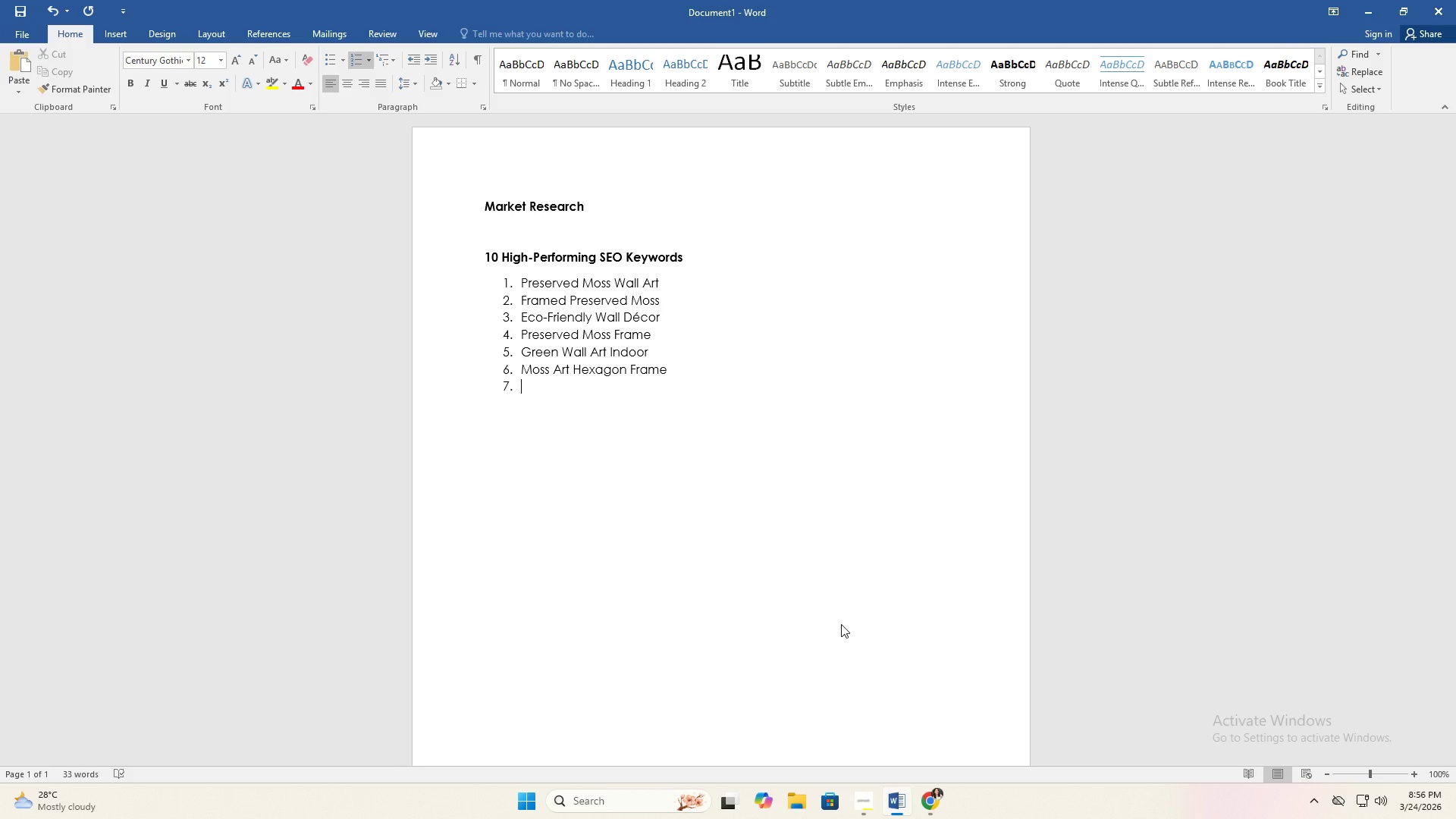 
type(Luxury Office Wall Decor)
 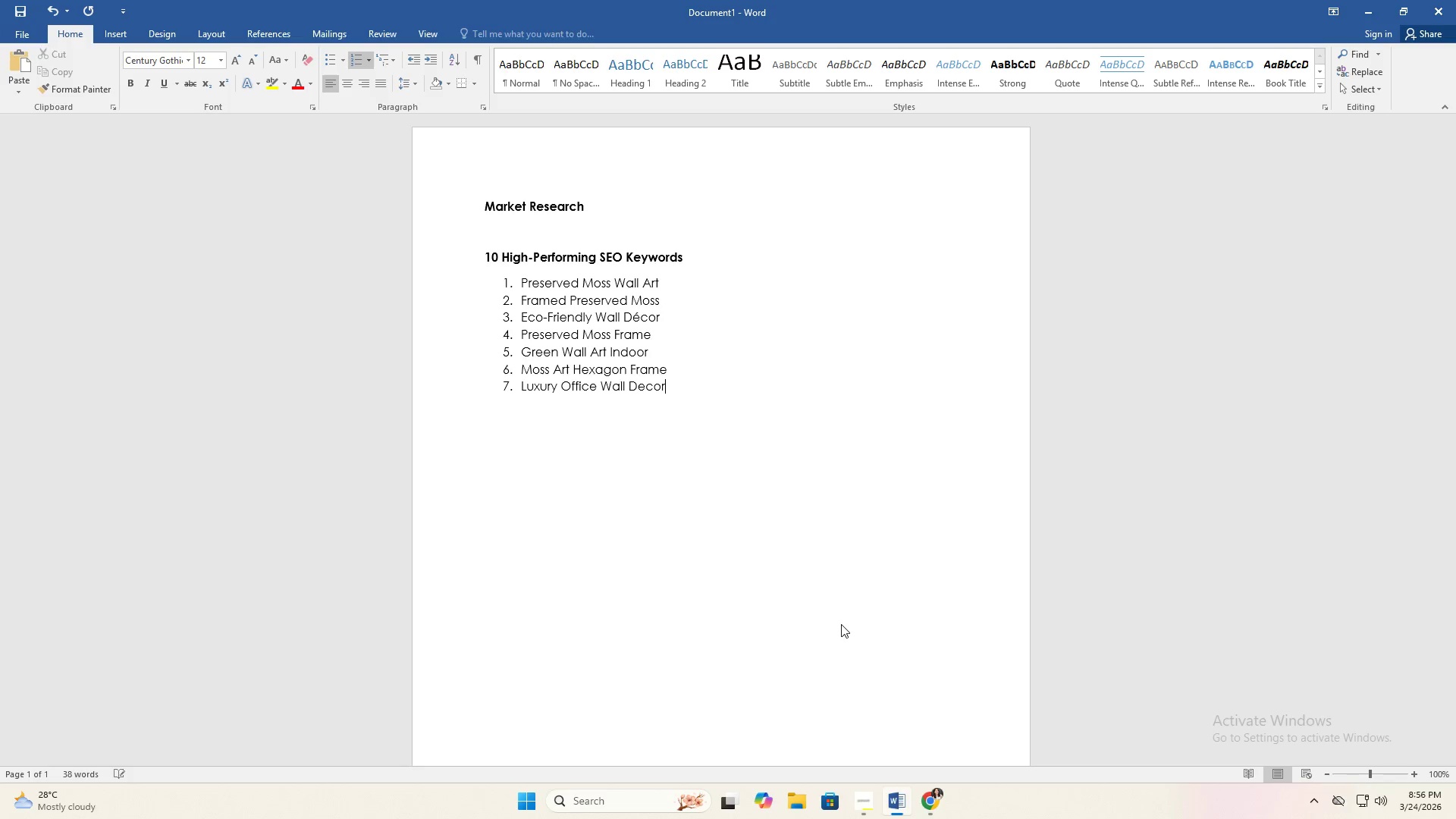 
key(Enter)
 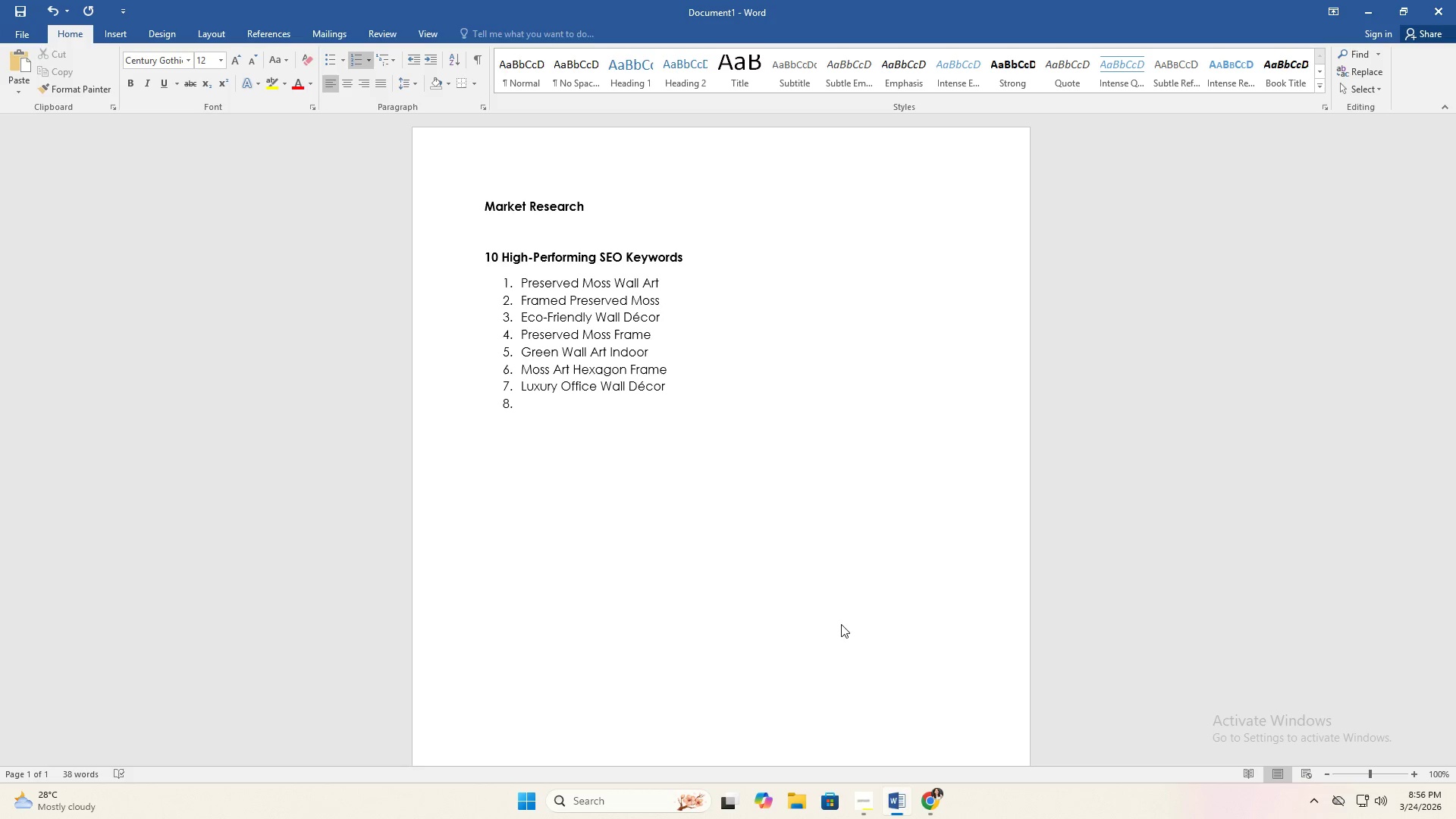 
type(Biophilic Office Decor)
 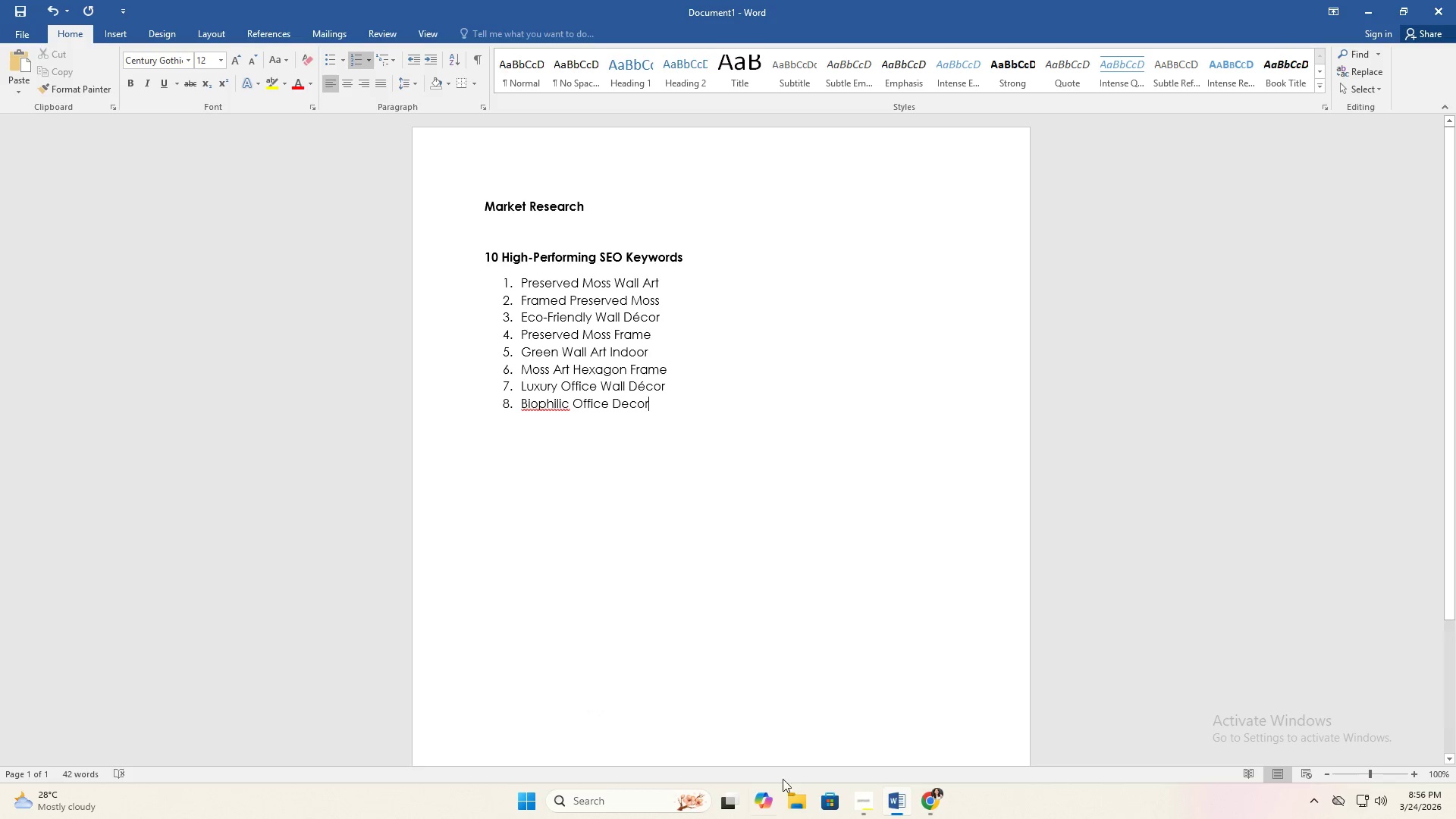 
key(Enter)
 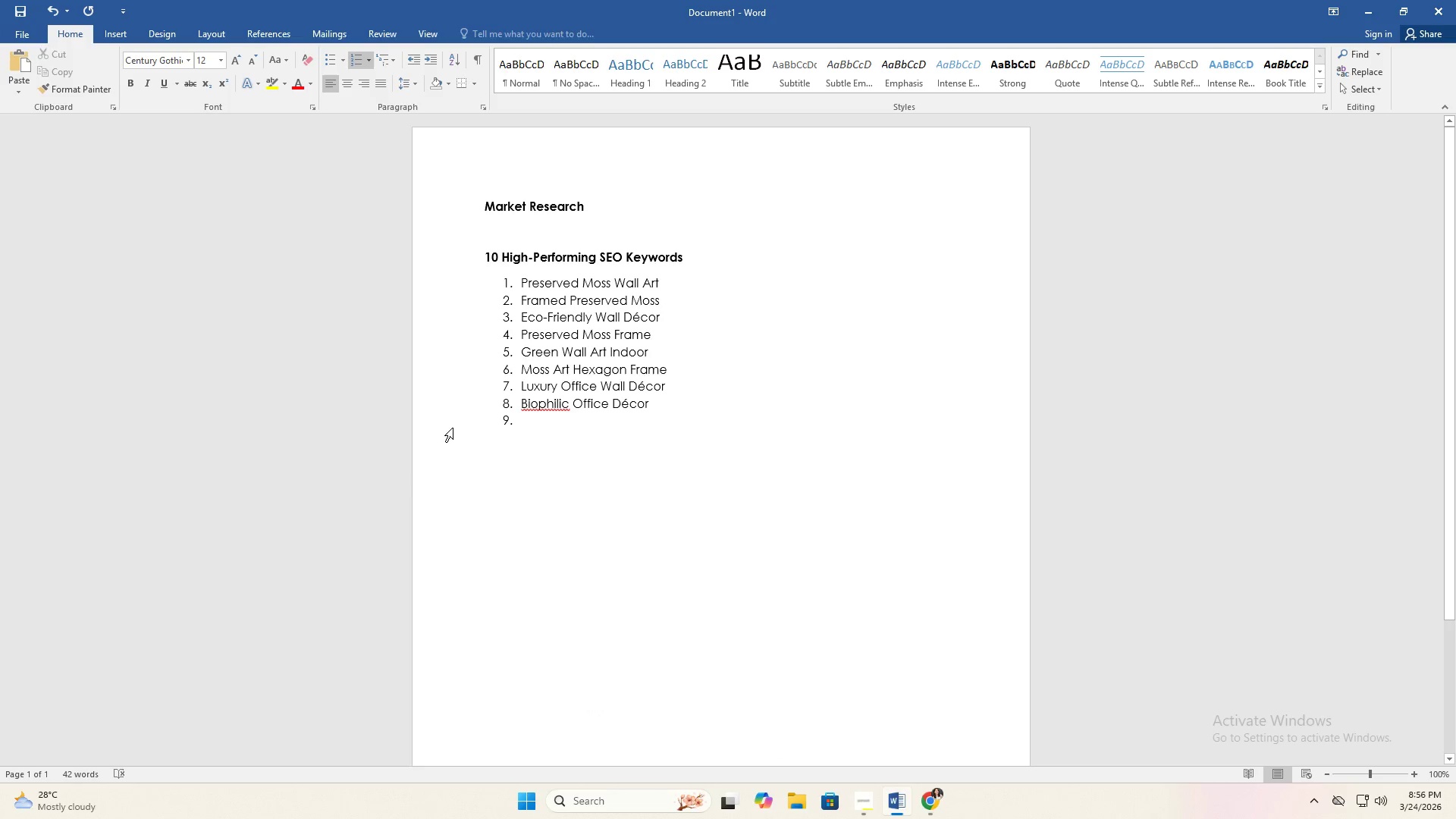 
left_click([543, 410])
 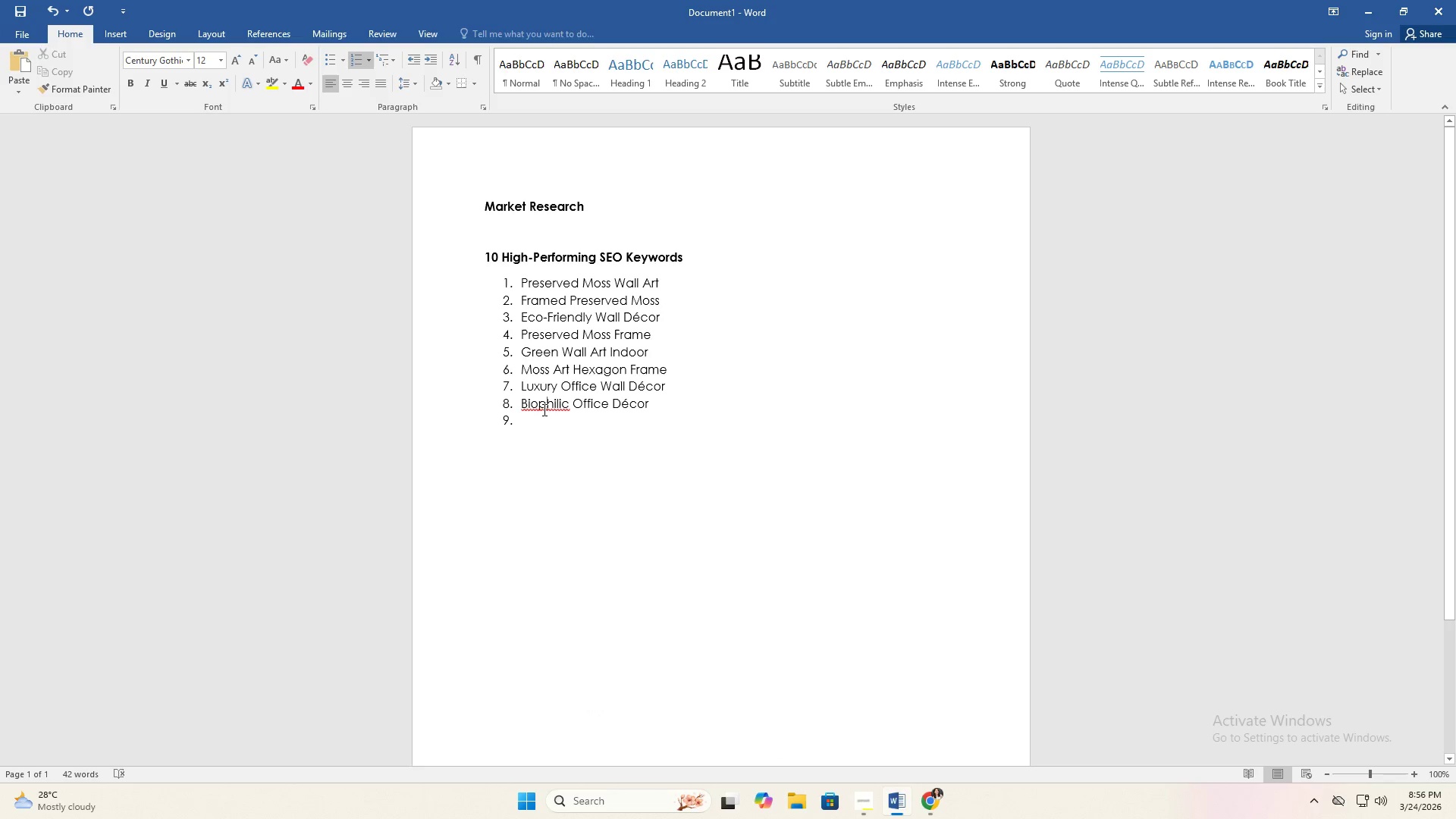 
right_click([543, 410])
 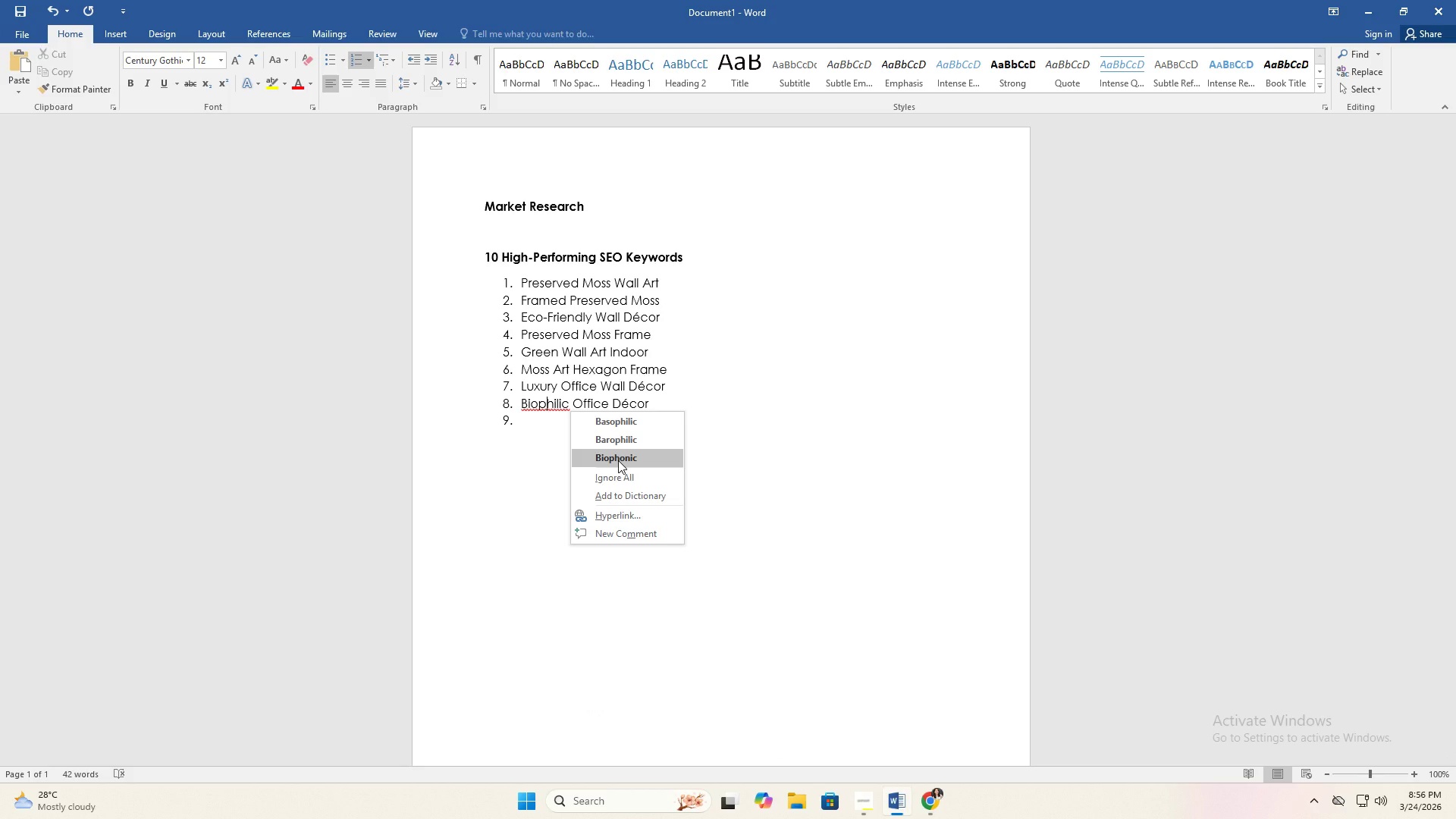 
wait(7.53)
 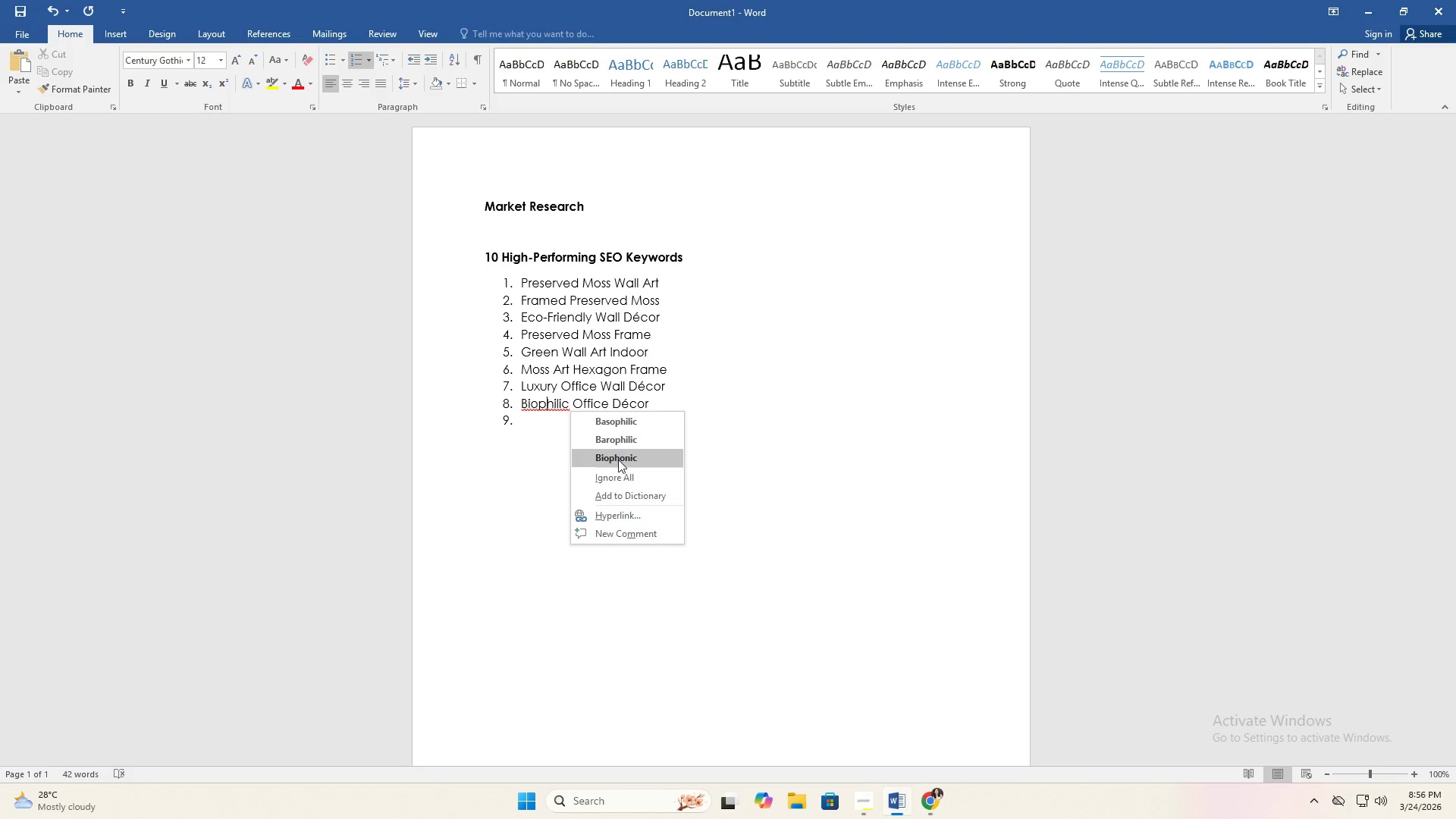 
left_click([526, 453])
 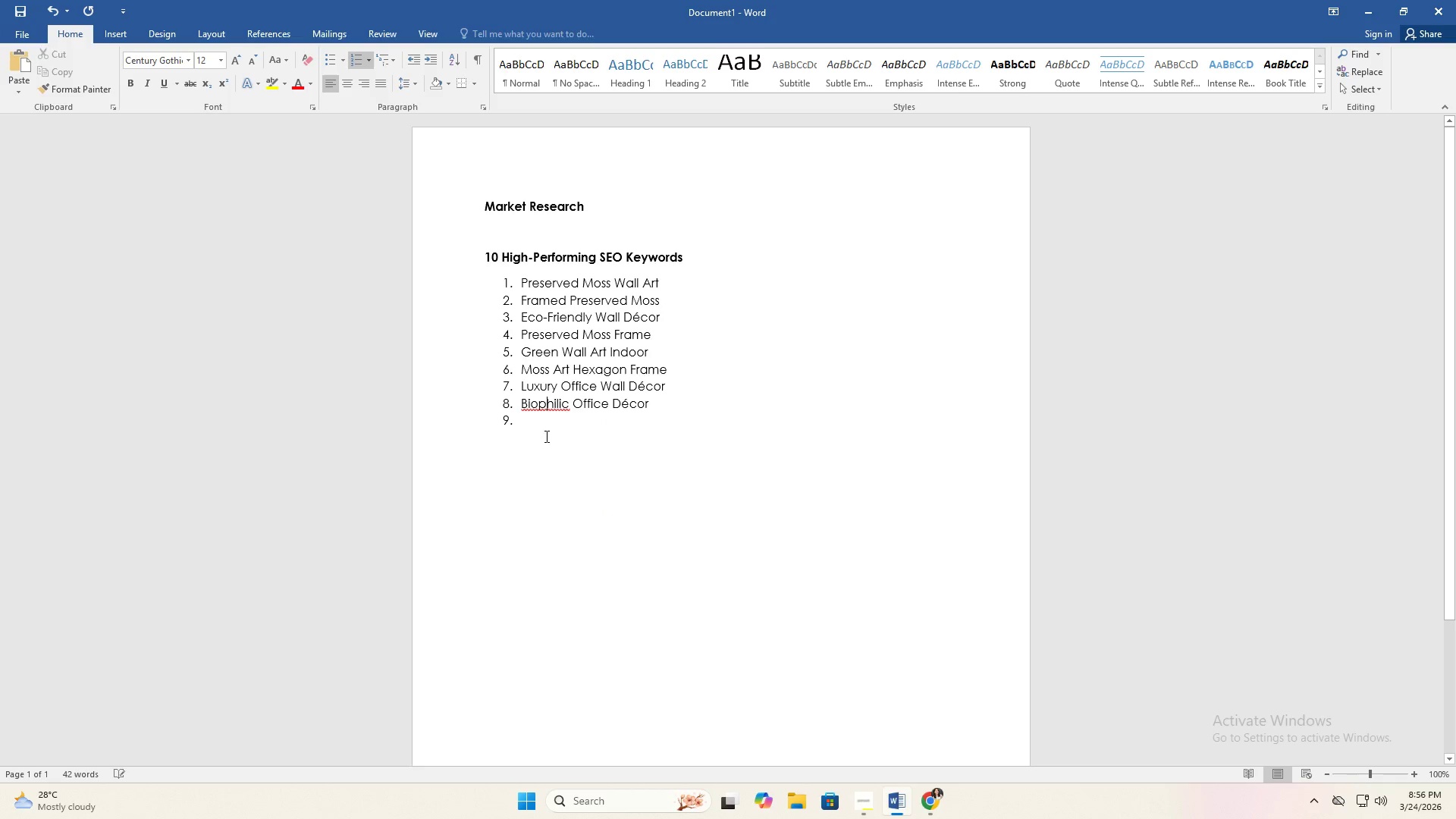 
left_click([548, 422])
 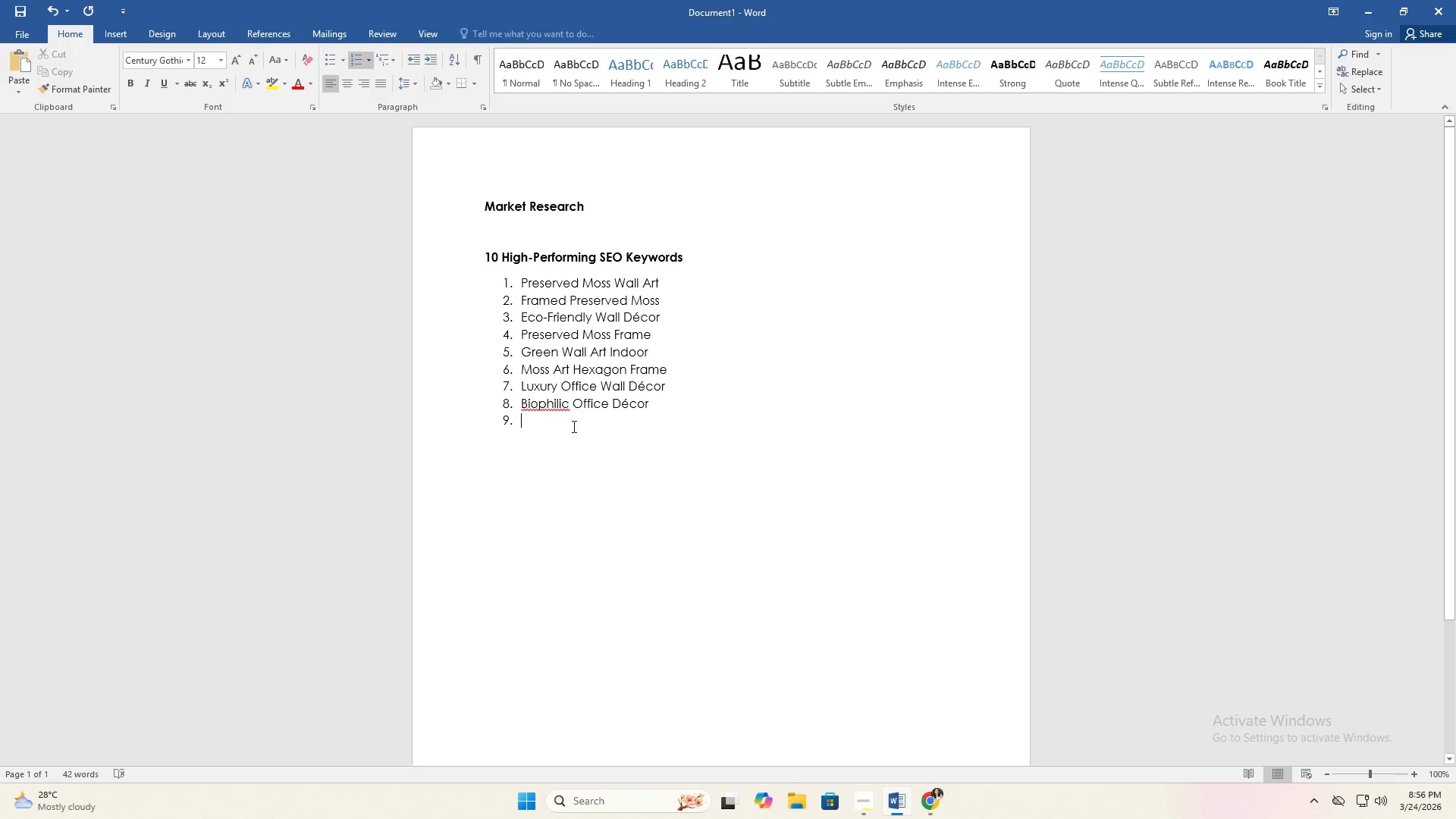 
key(Alt+AltLeft)
 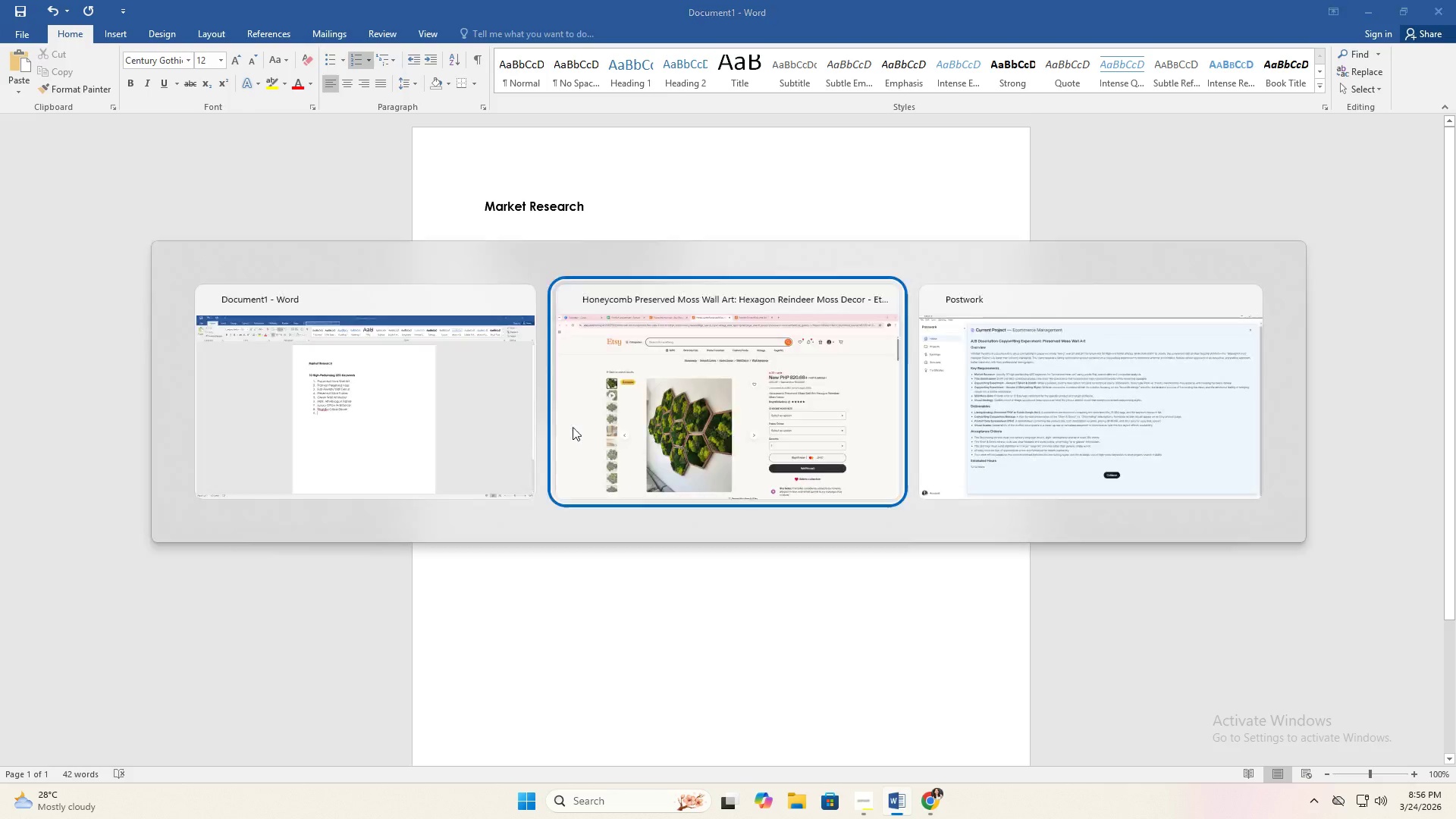 
key(Alt+Tab)
 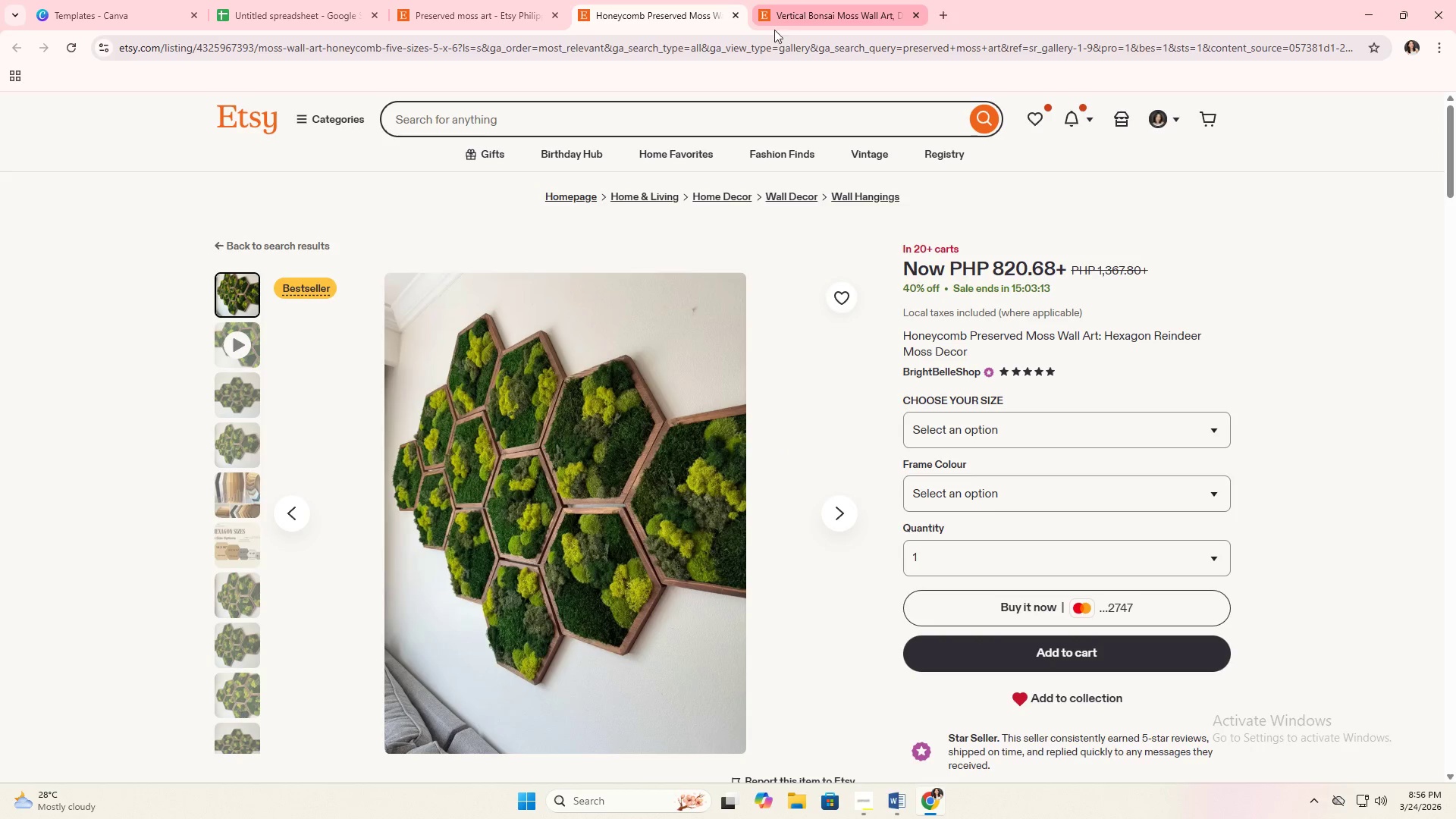 
left_click([683, 120])
 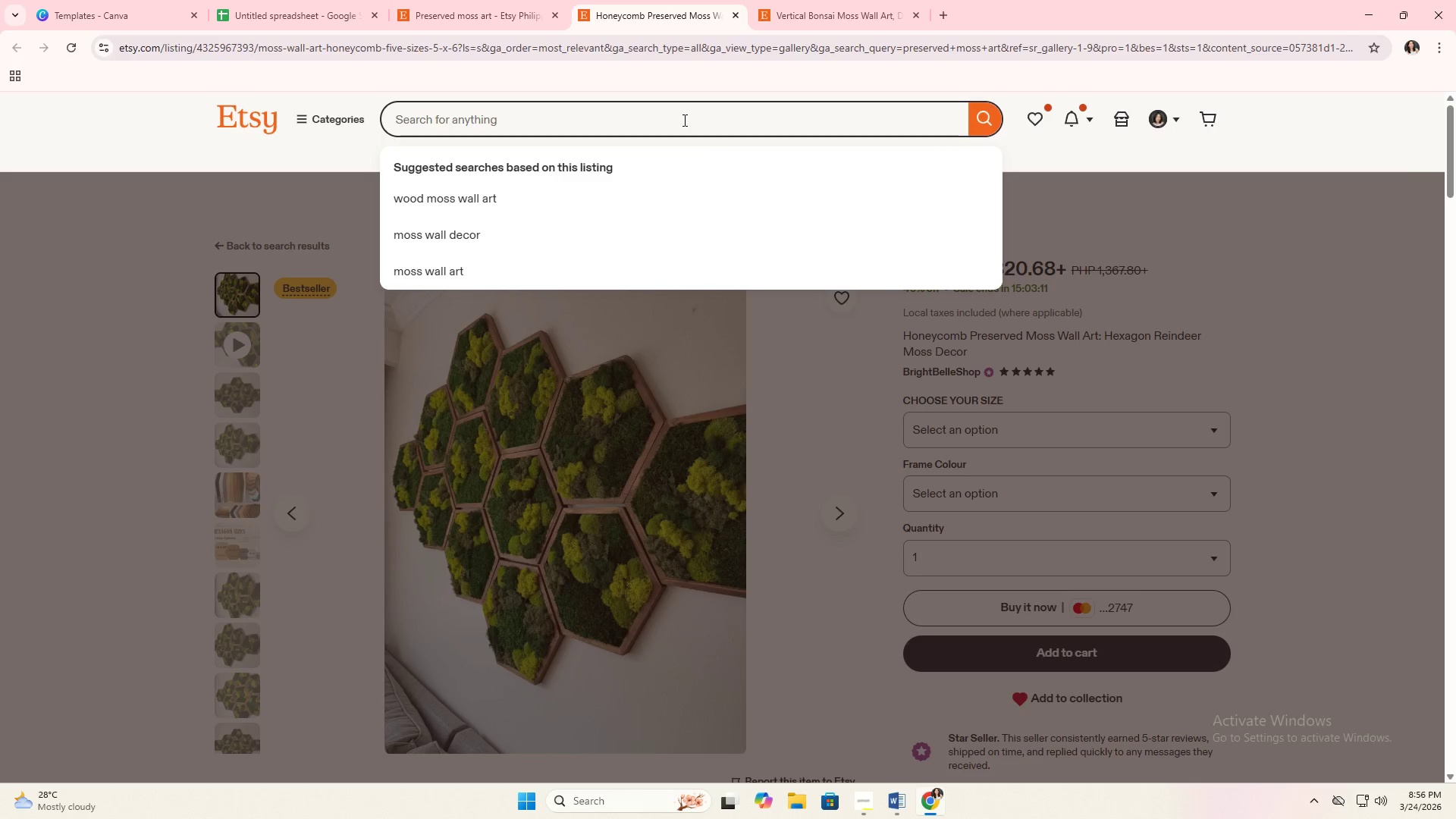 
type(biophilic decor)
 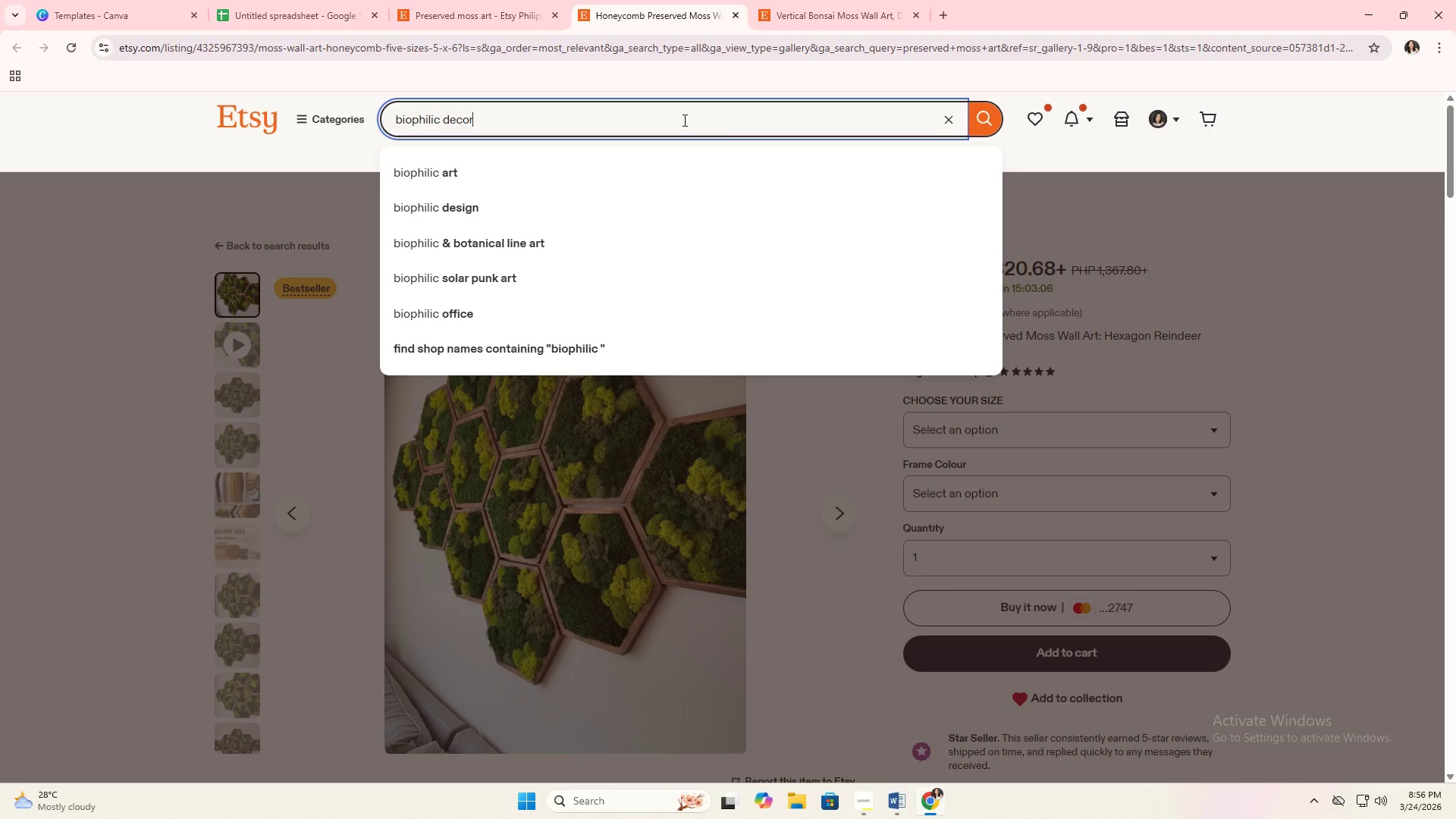 
key(Enter)
 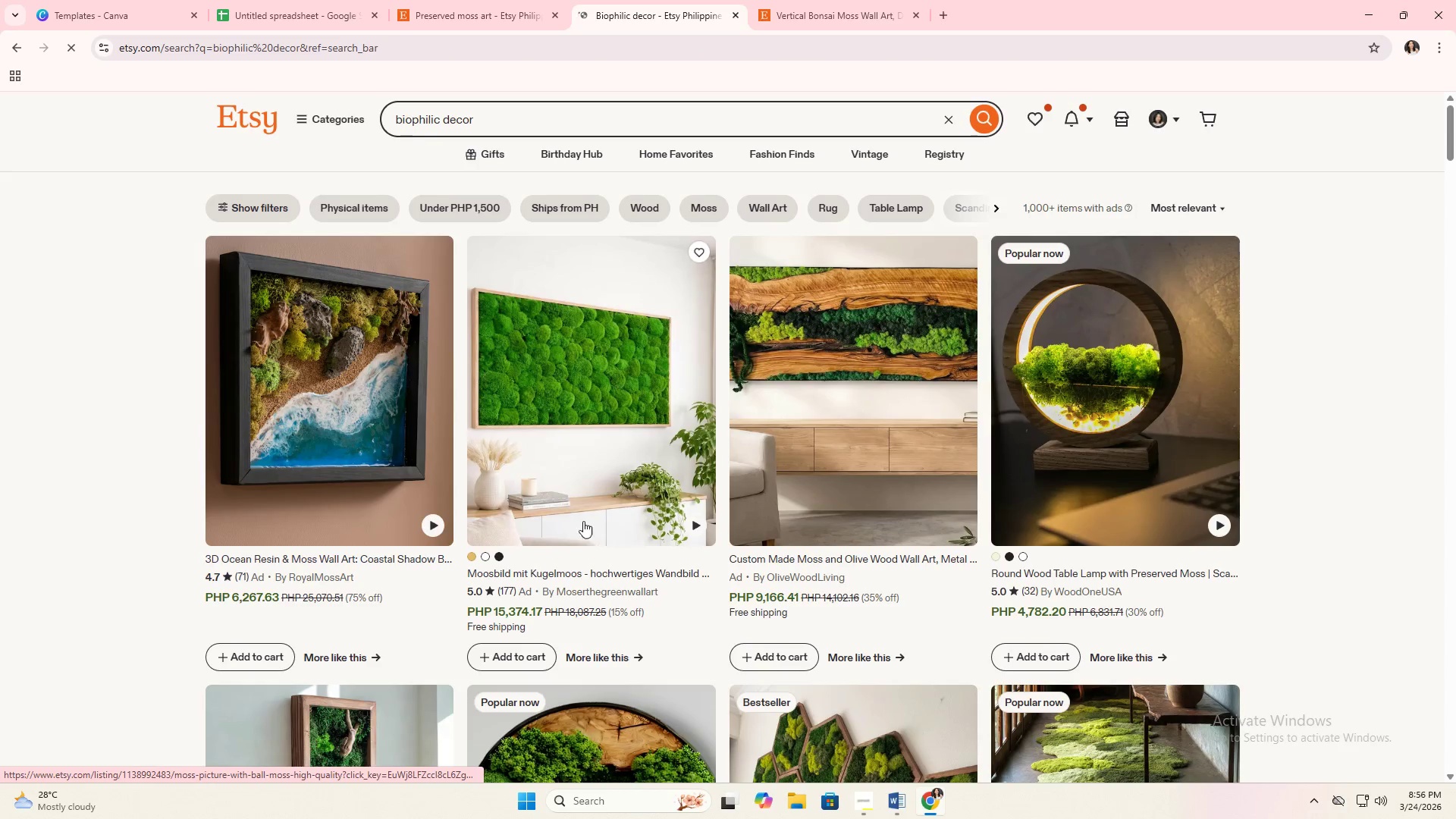 
wait(5.47)
 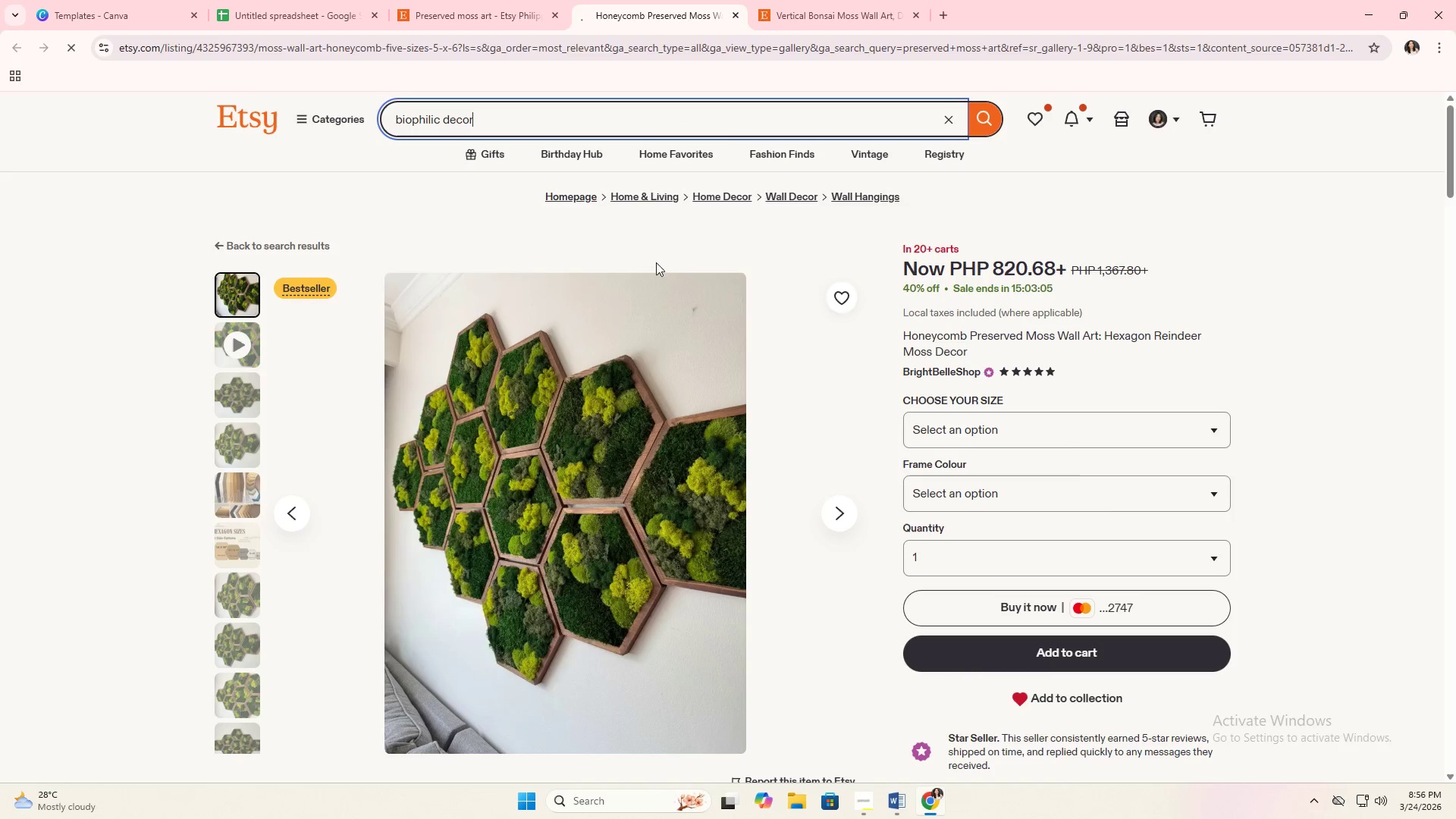 
left_click([632, 386])
 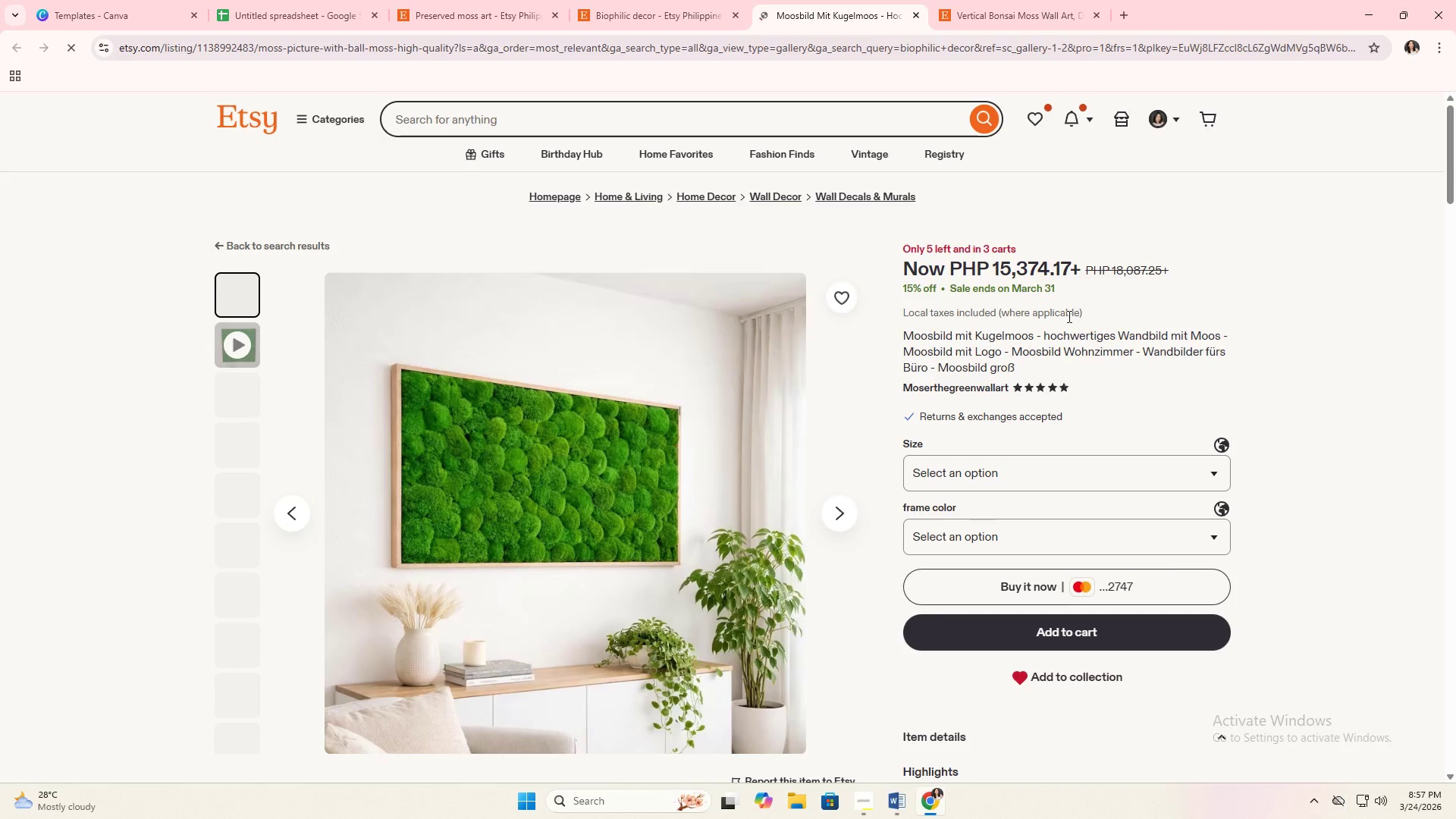 
wait(8.95)
 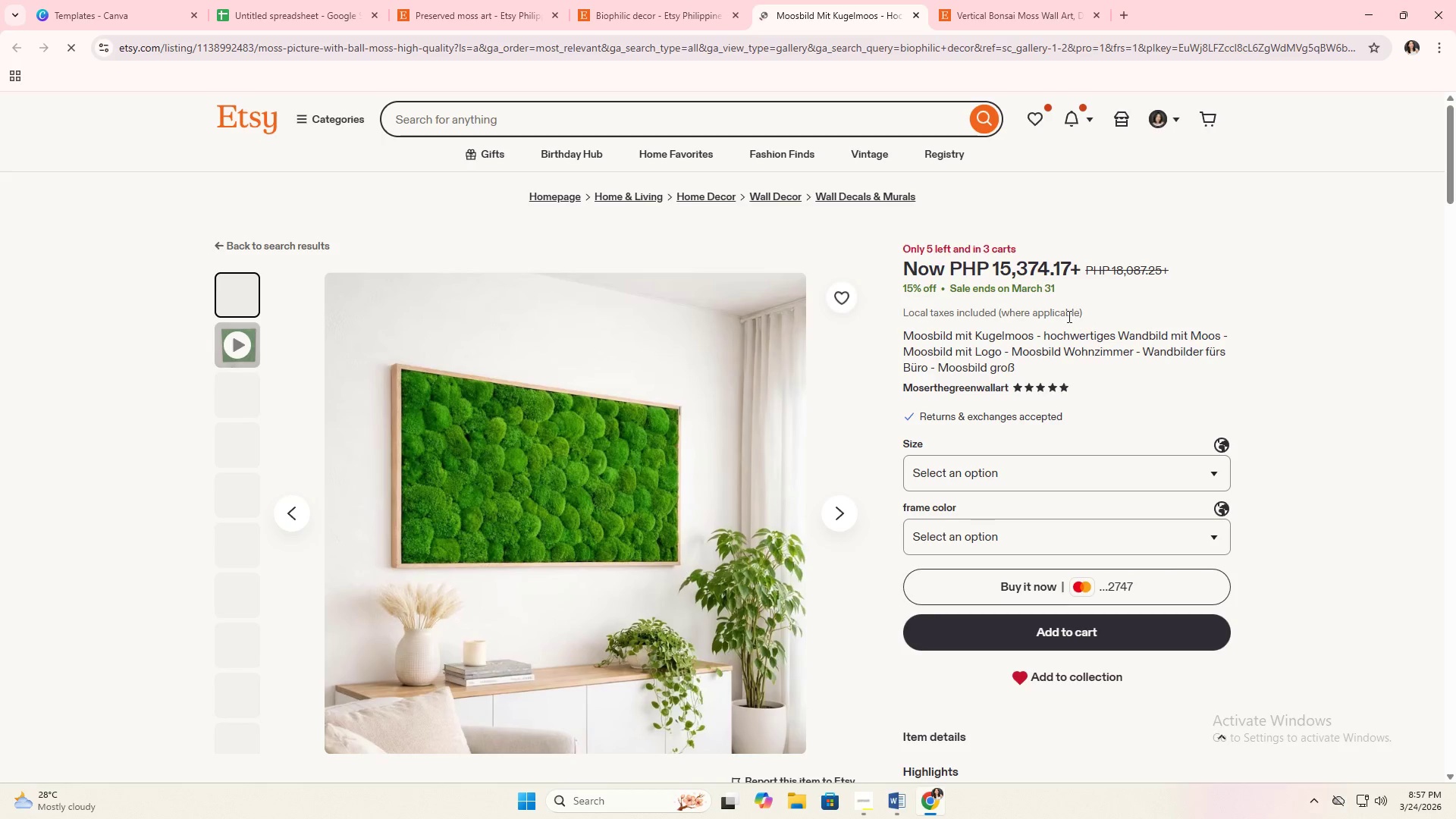 
scroll: coordinate [880, 375], scroll_direction: down, amount: 5.0
 